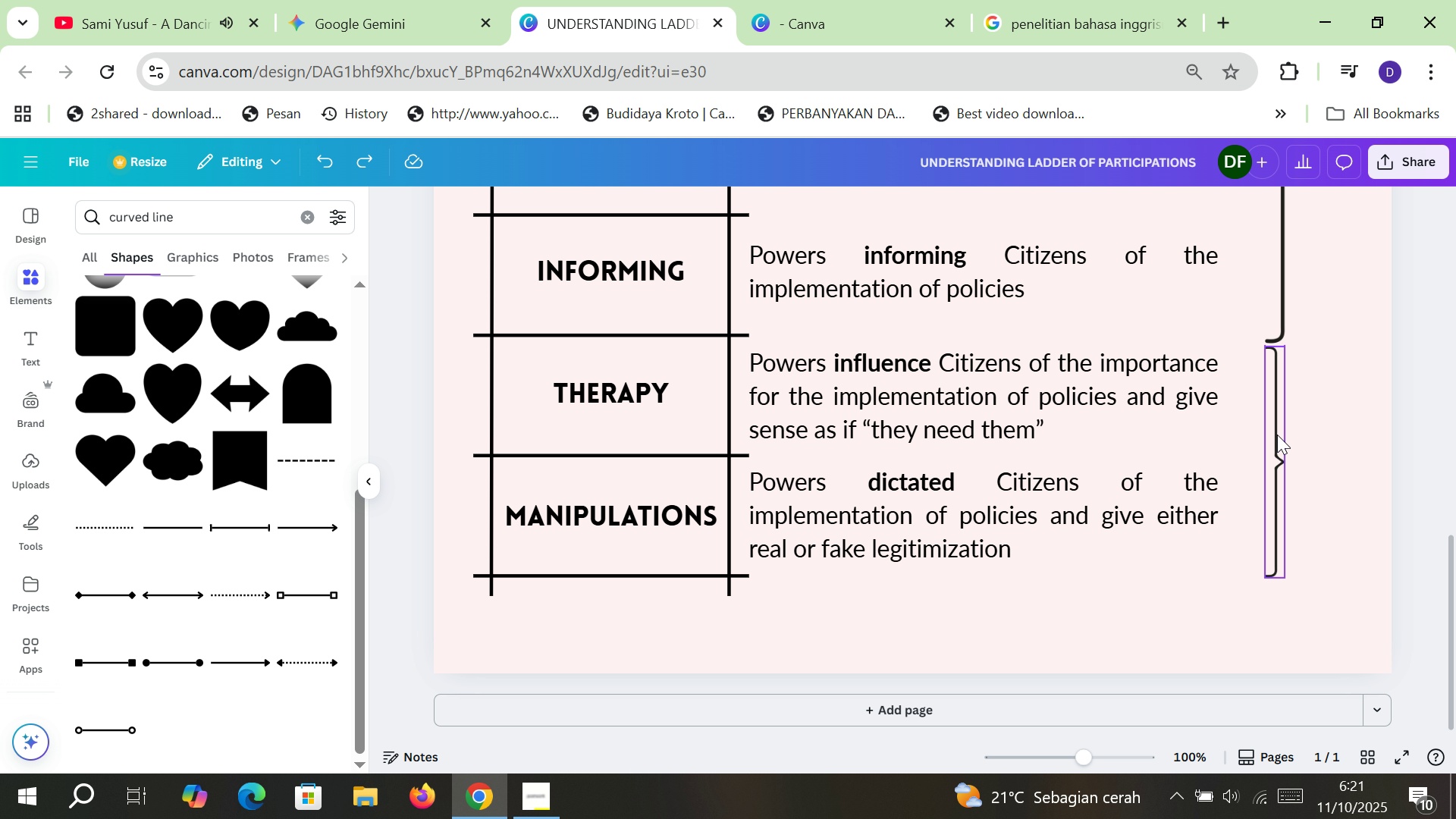 
left_click([1277, 435])
 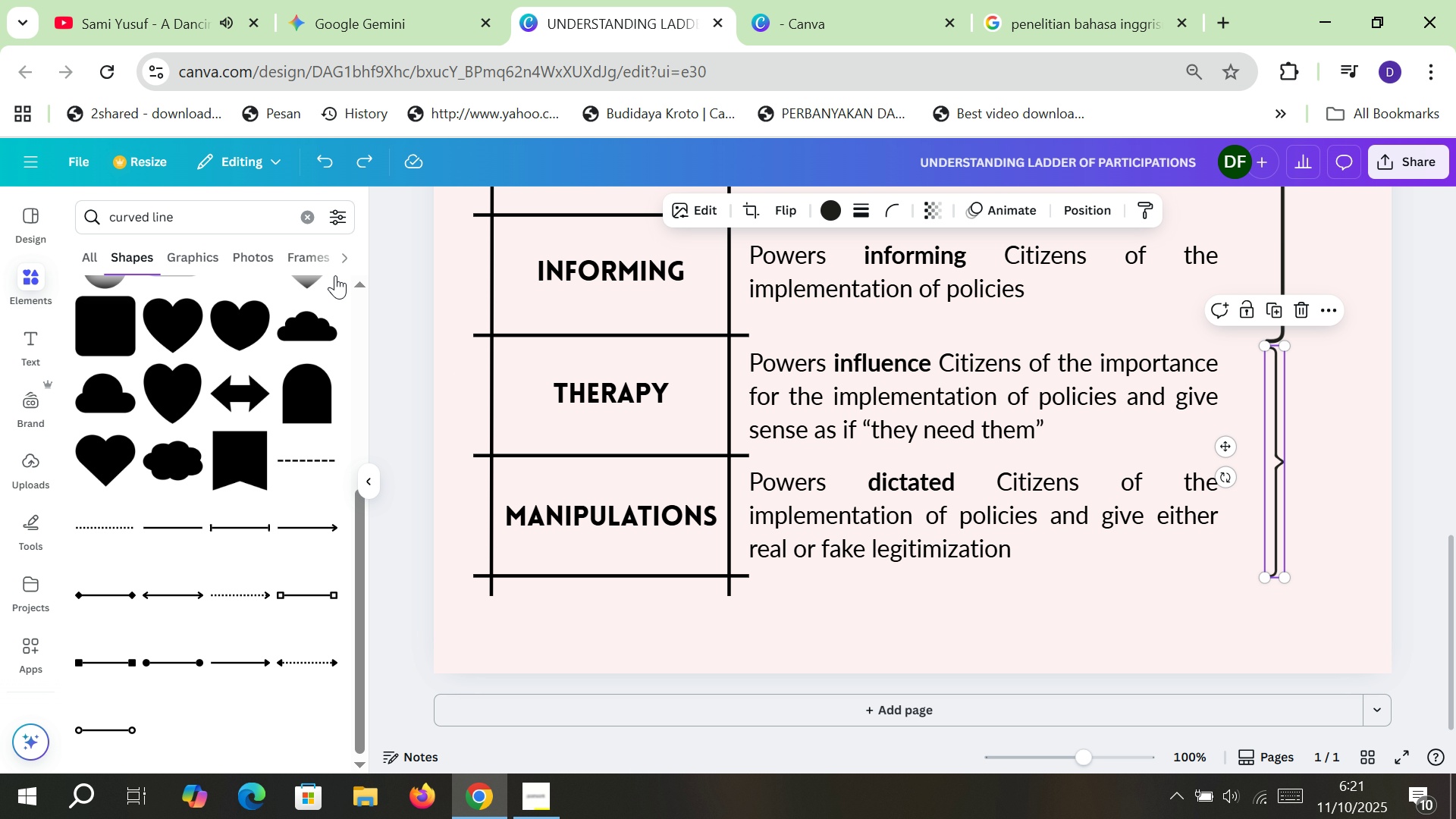 
left_click([315, 217])
 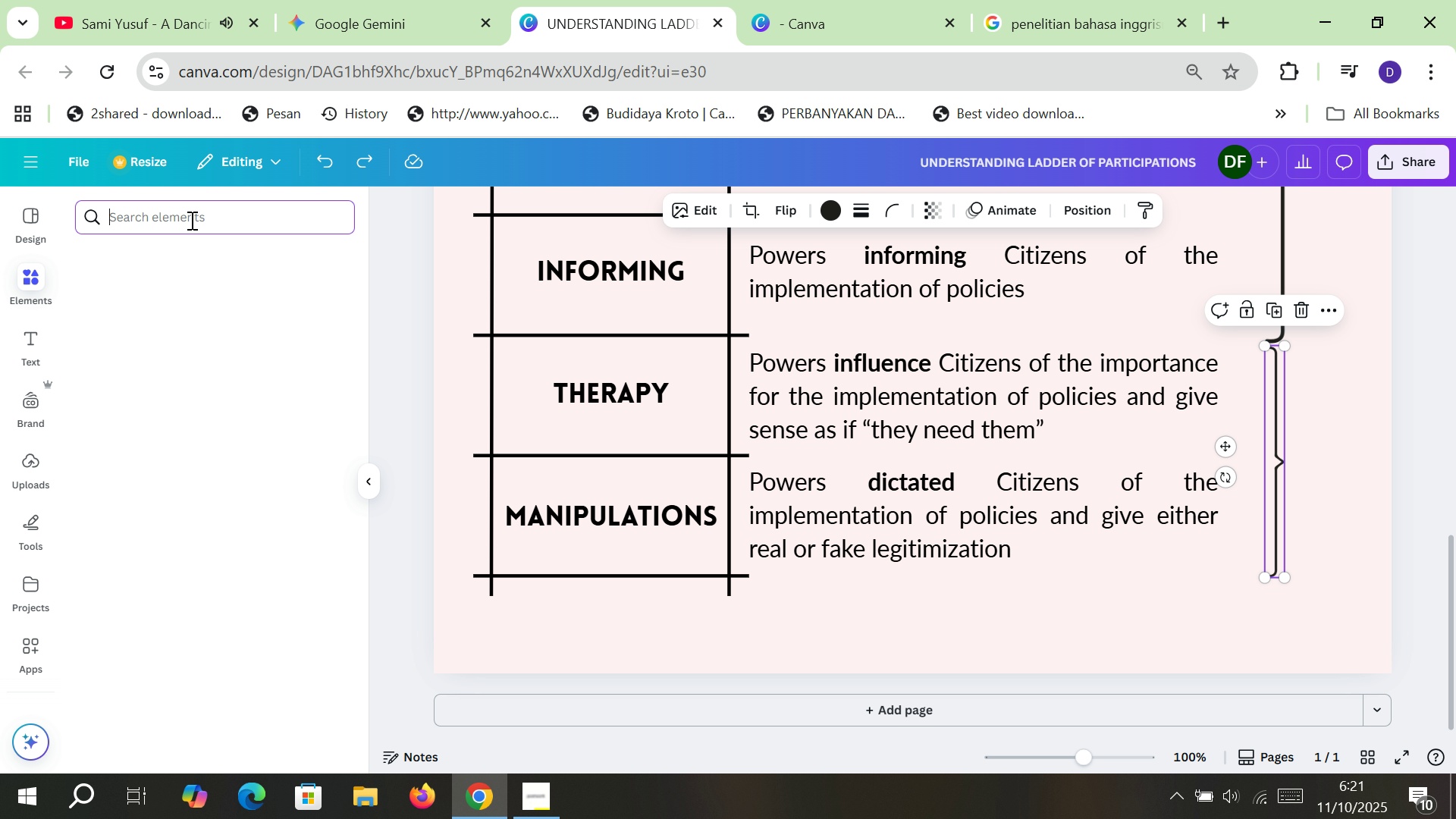 
left_click([190, 220])
 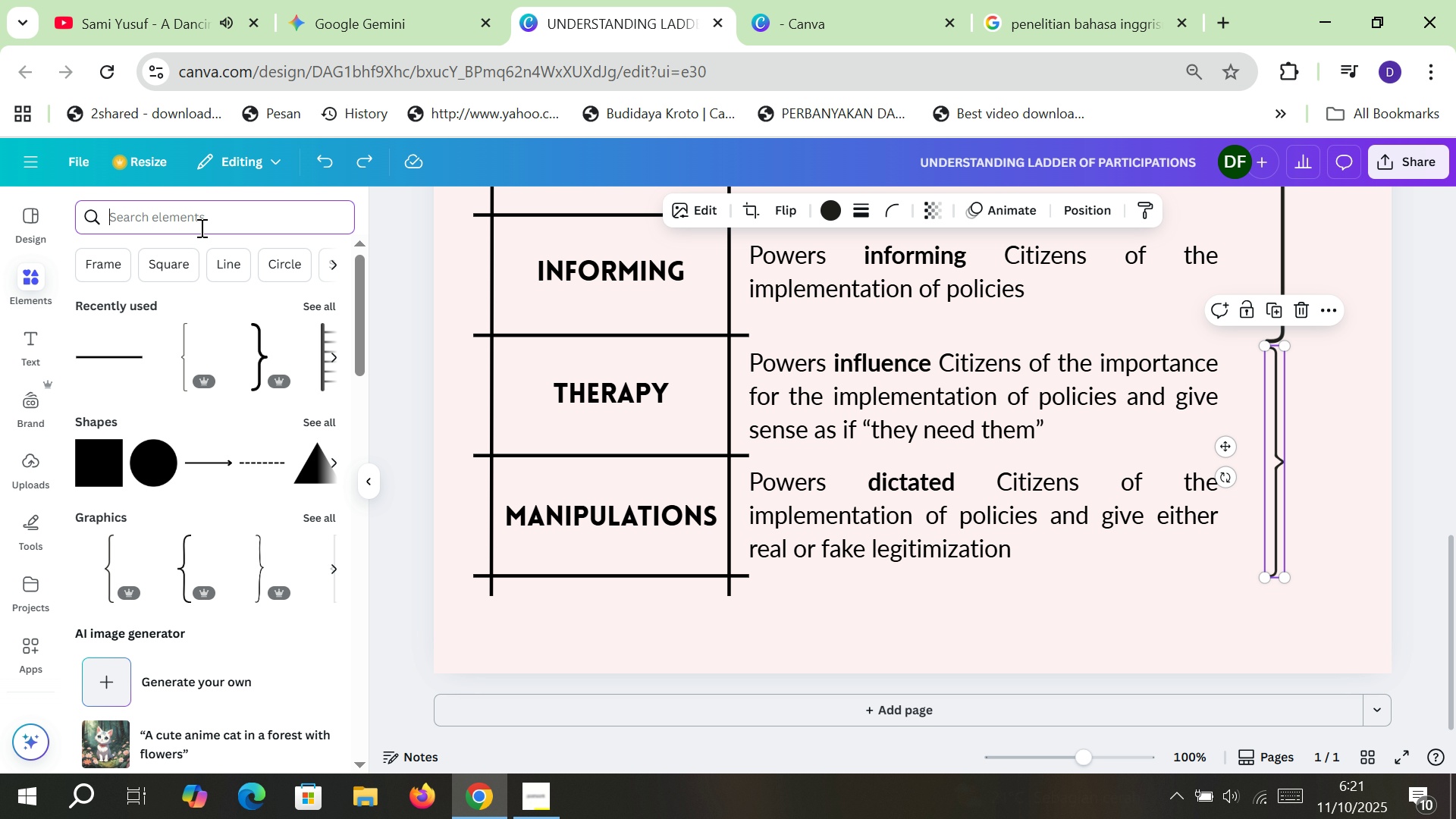 
left_click([201, 226])
 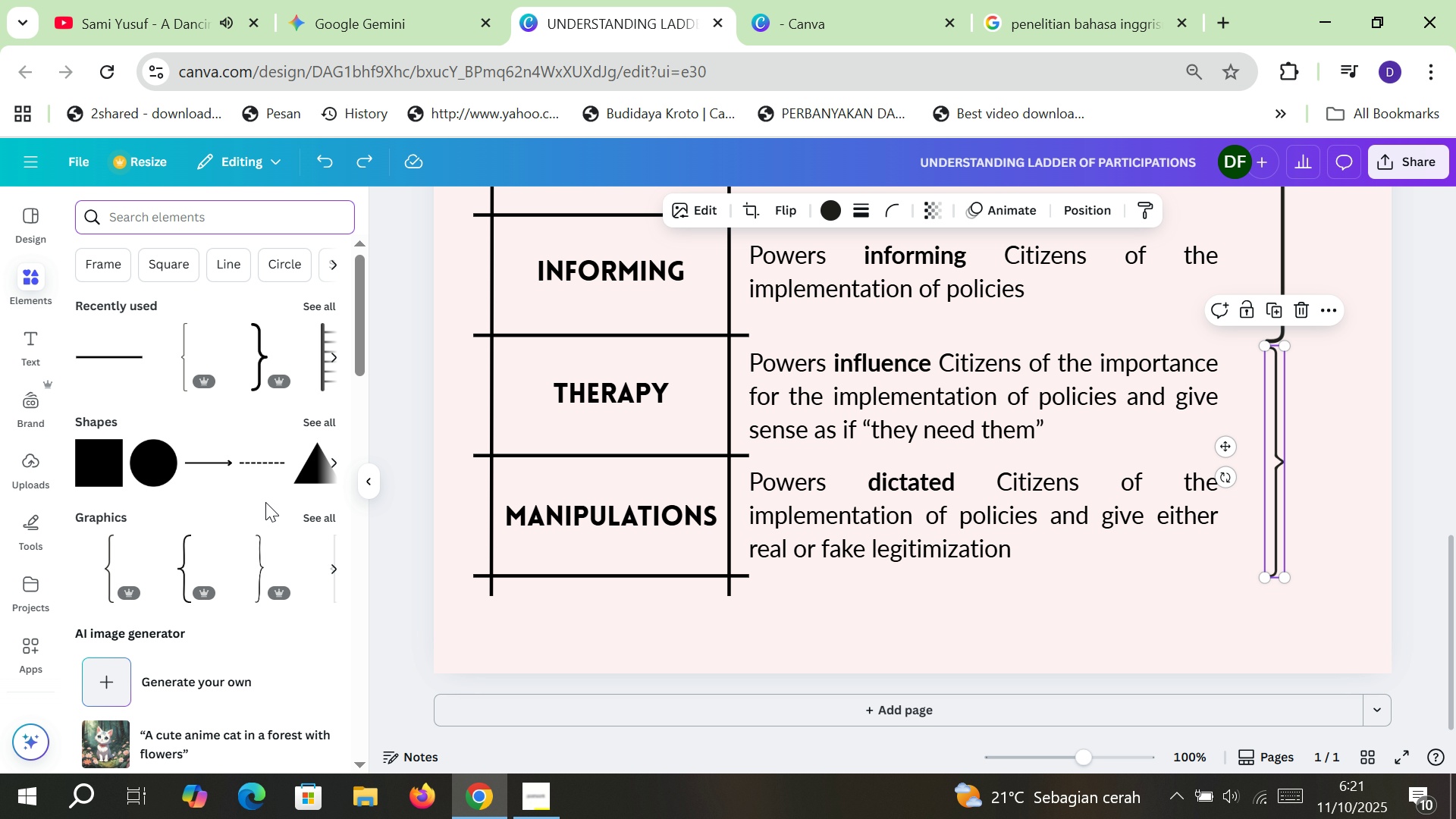 
type(br)
 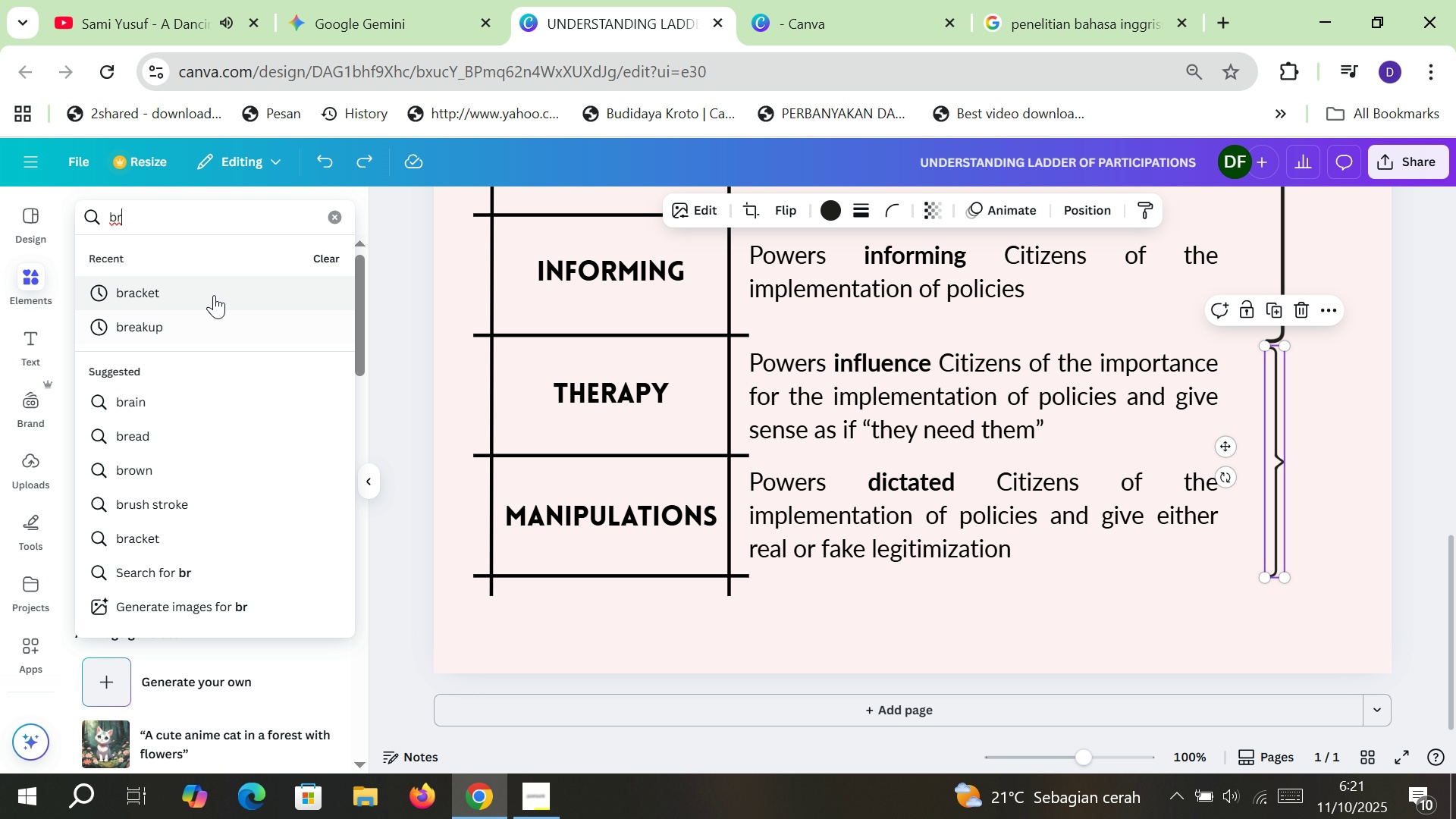 
left_click([217, 286])
 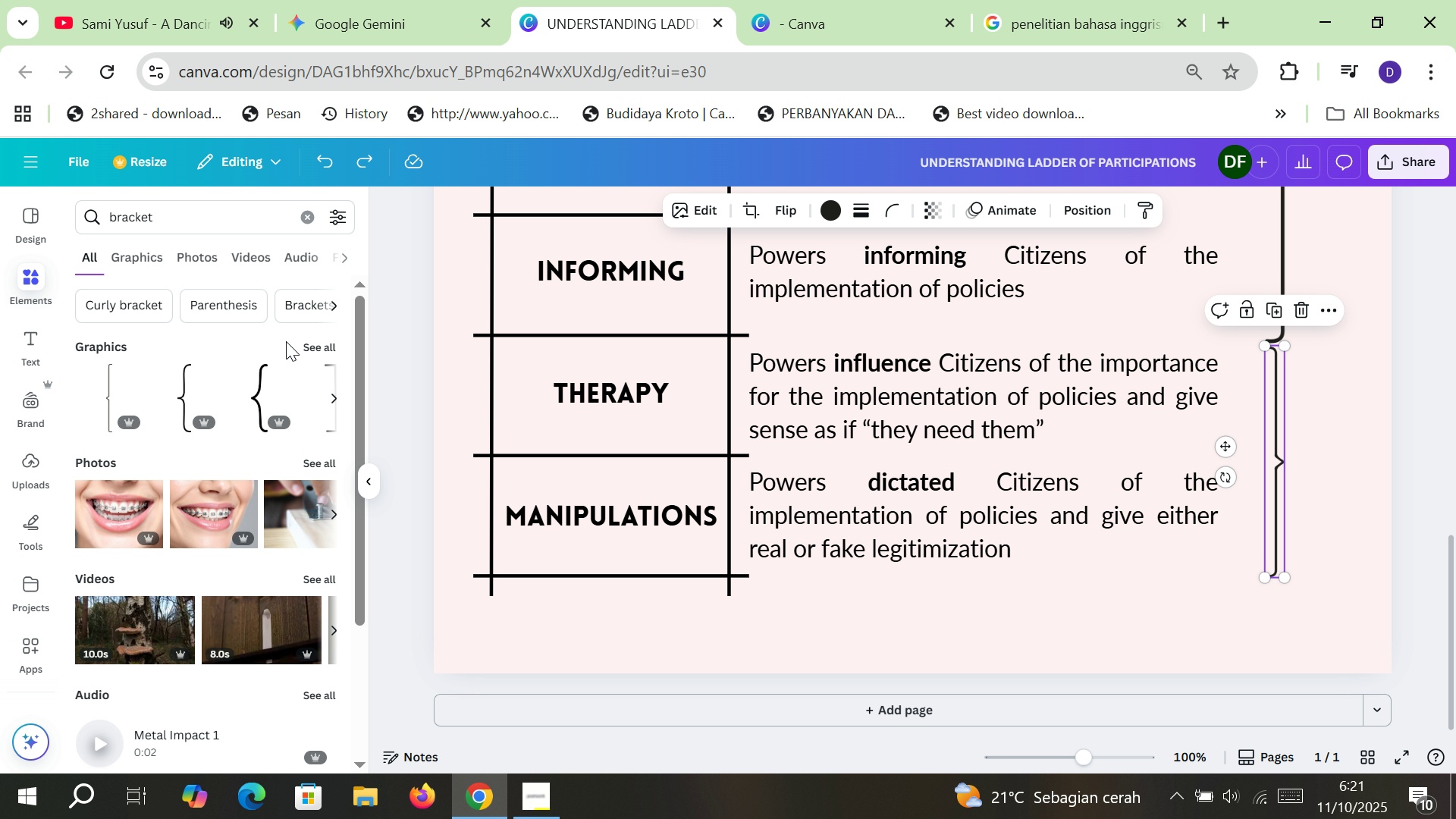 
left_click([307, 343])
 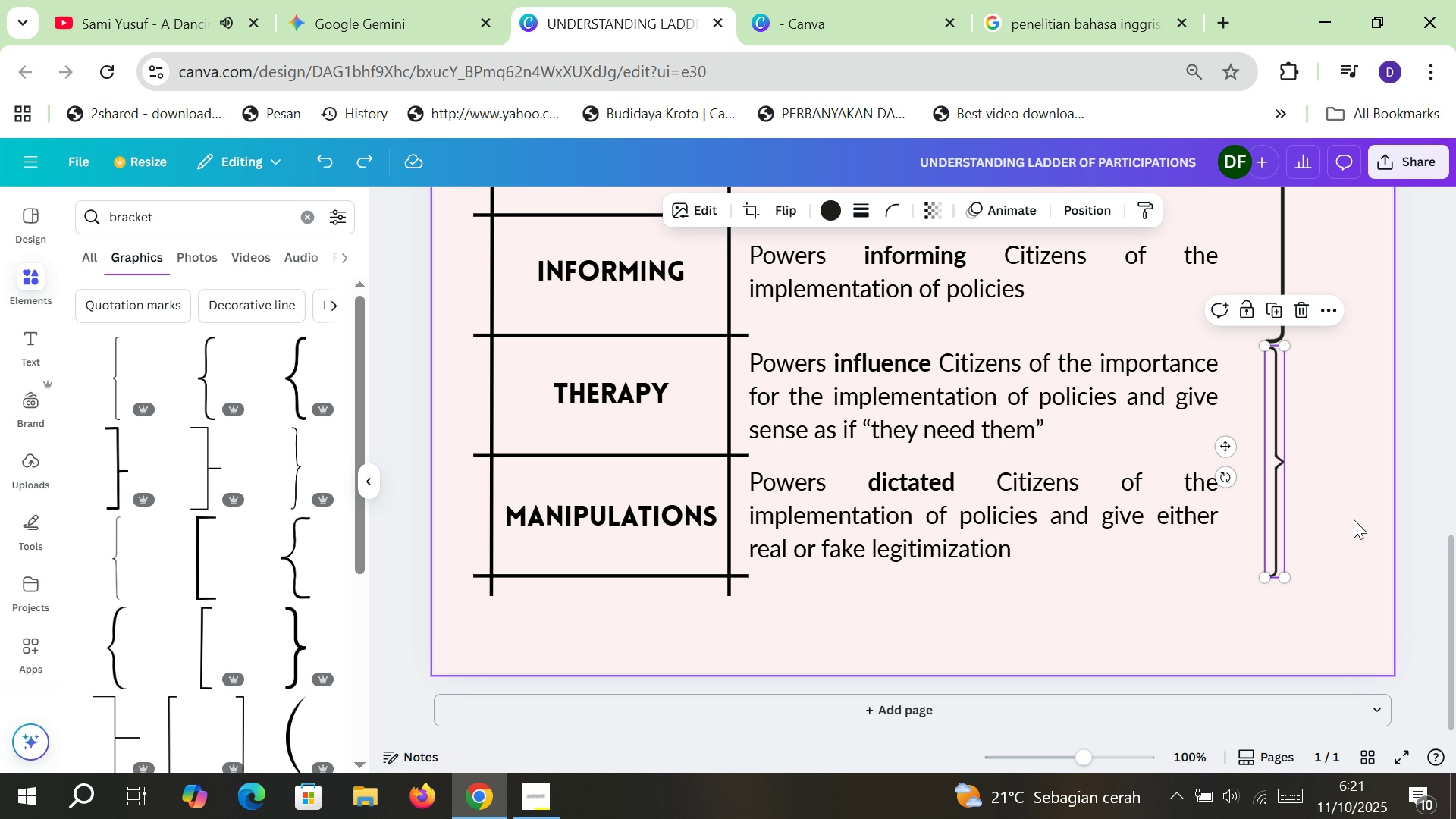 
key(Delete)
 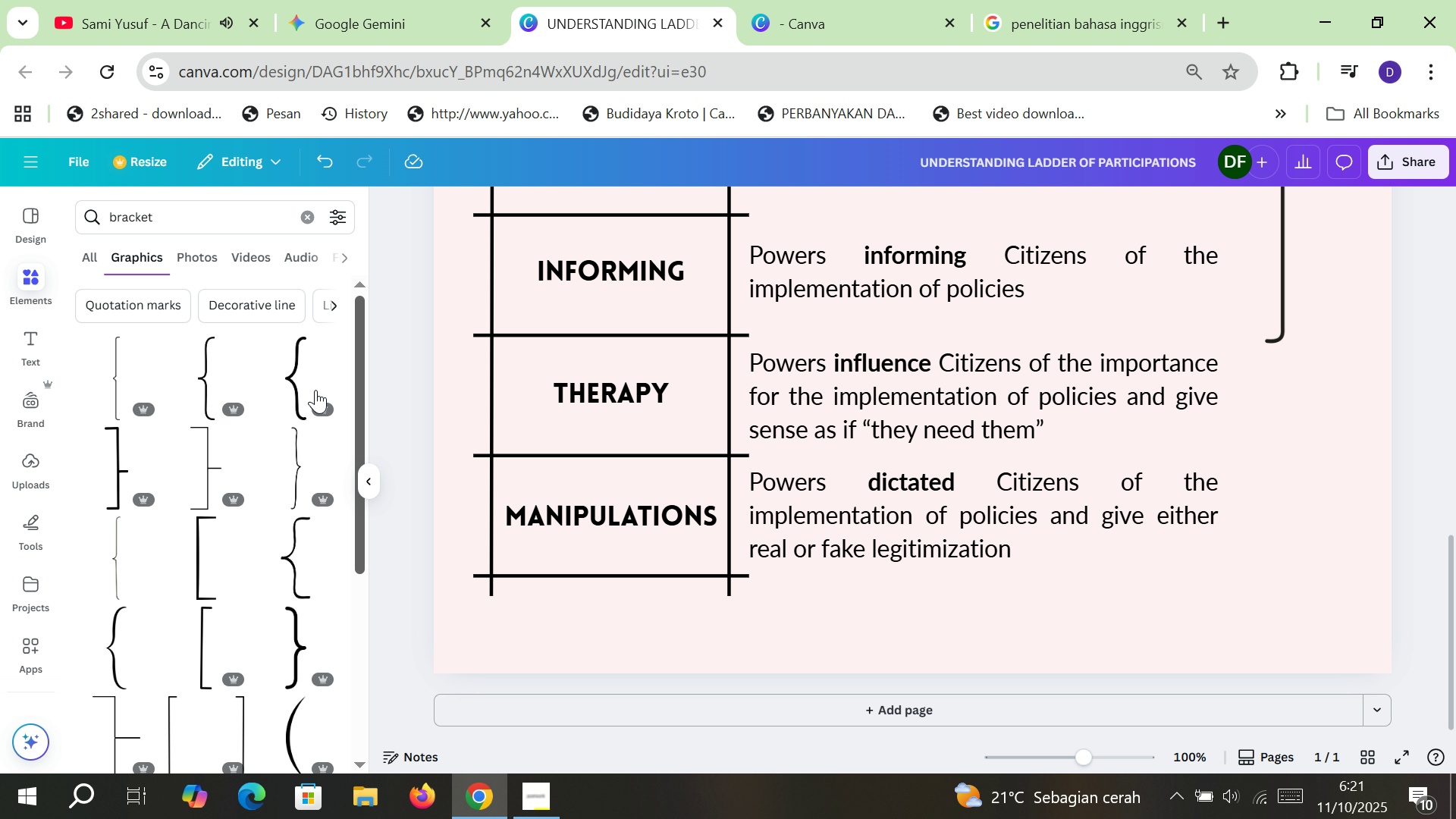 
left_click([219, 372])
 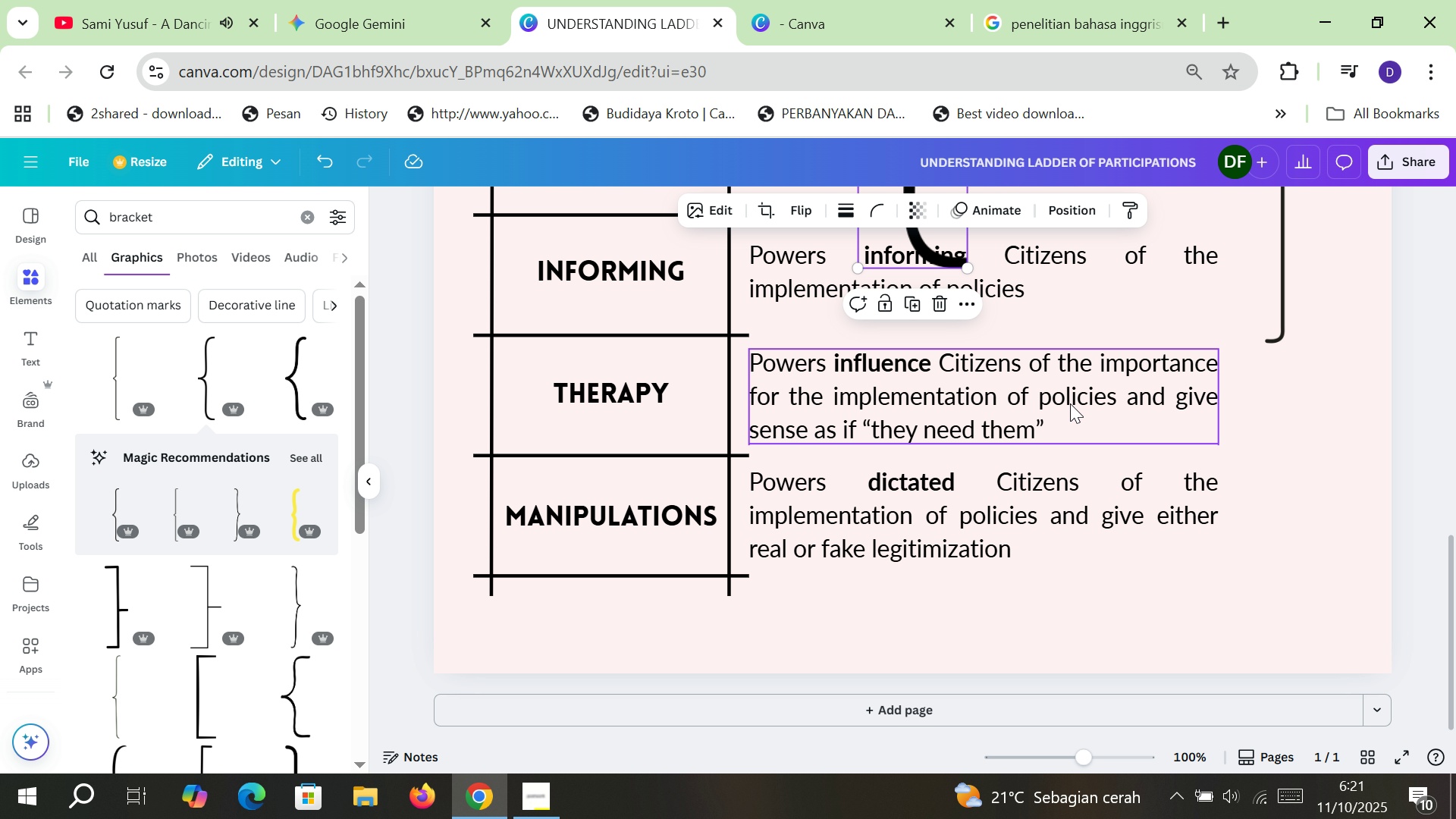 
scroll: coordinate [1072, 403], scroll_direction: up, amount: 3.0
 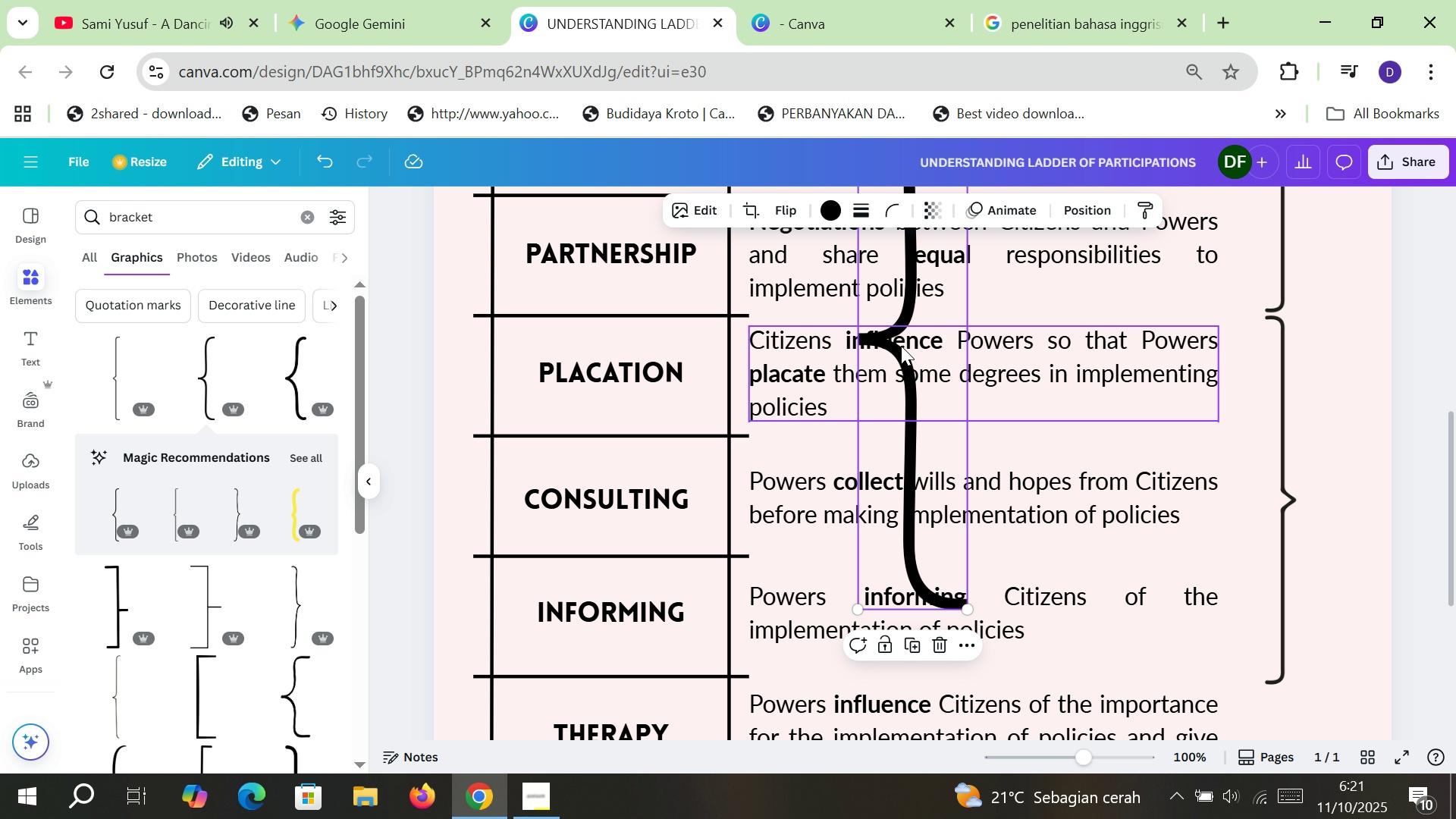 
left_click_drag(start_coordinate=[899, 344], to_coordinate=[1146, 664])
 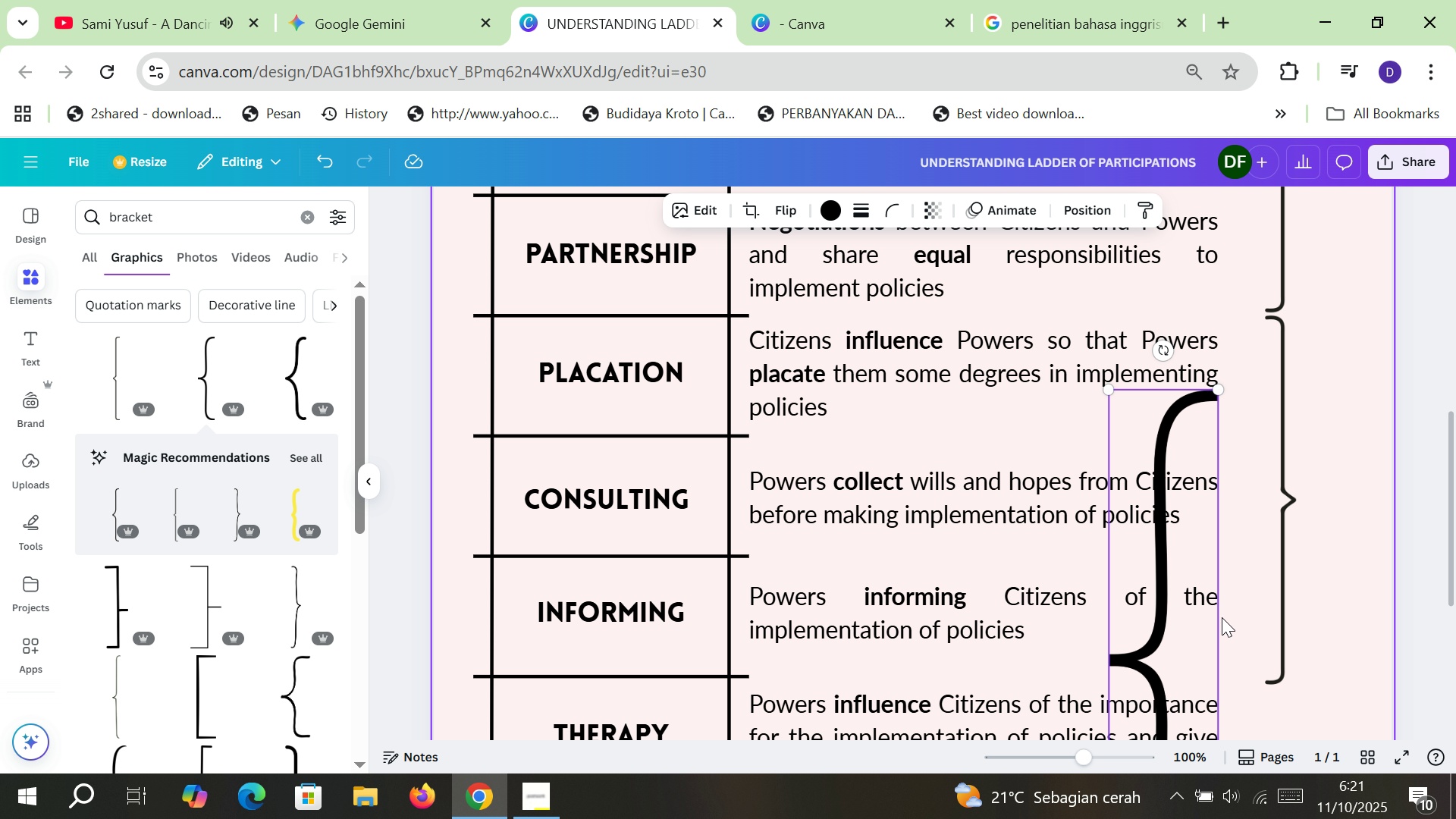 
scroll: coordinate [1222, 617], scroll_direction: down, amount: 4.0
 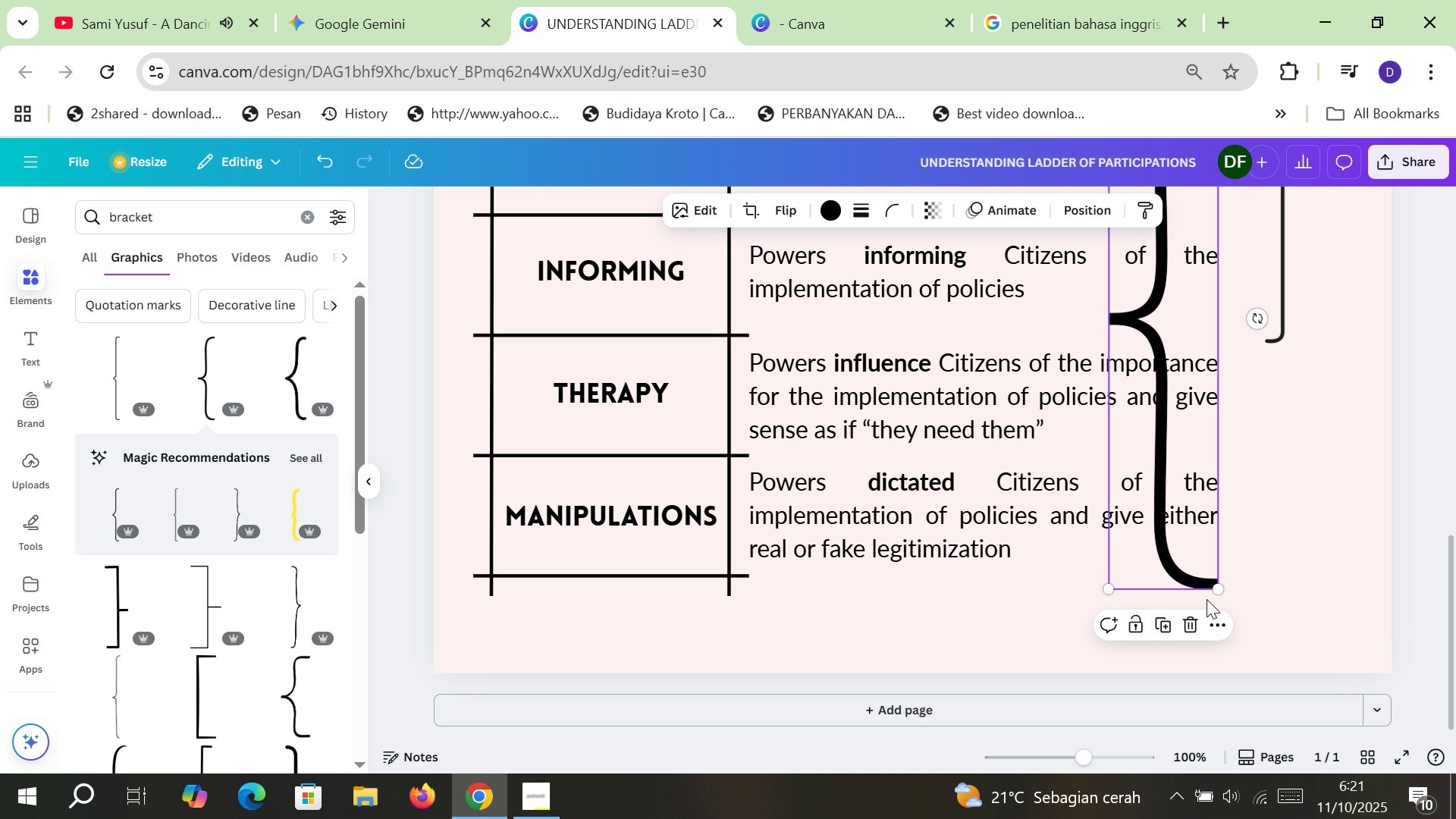 
scroll: coordinate [1238, 557], scroll_direction: up, amount: 3.0
 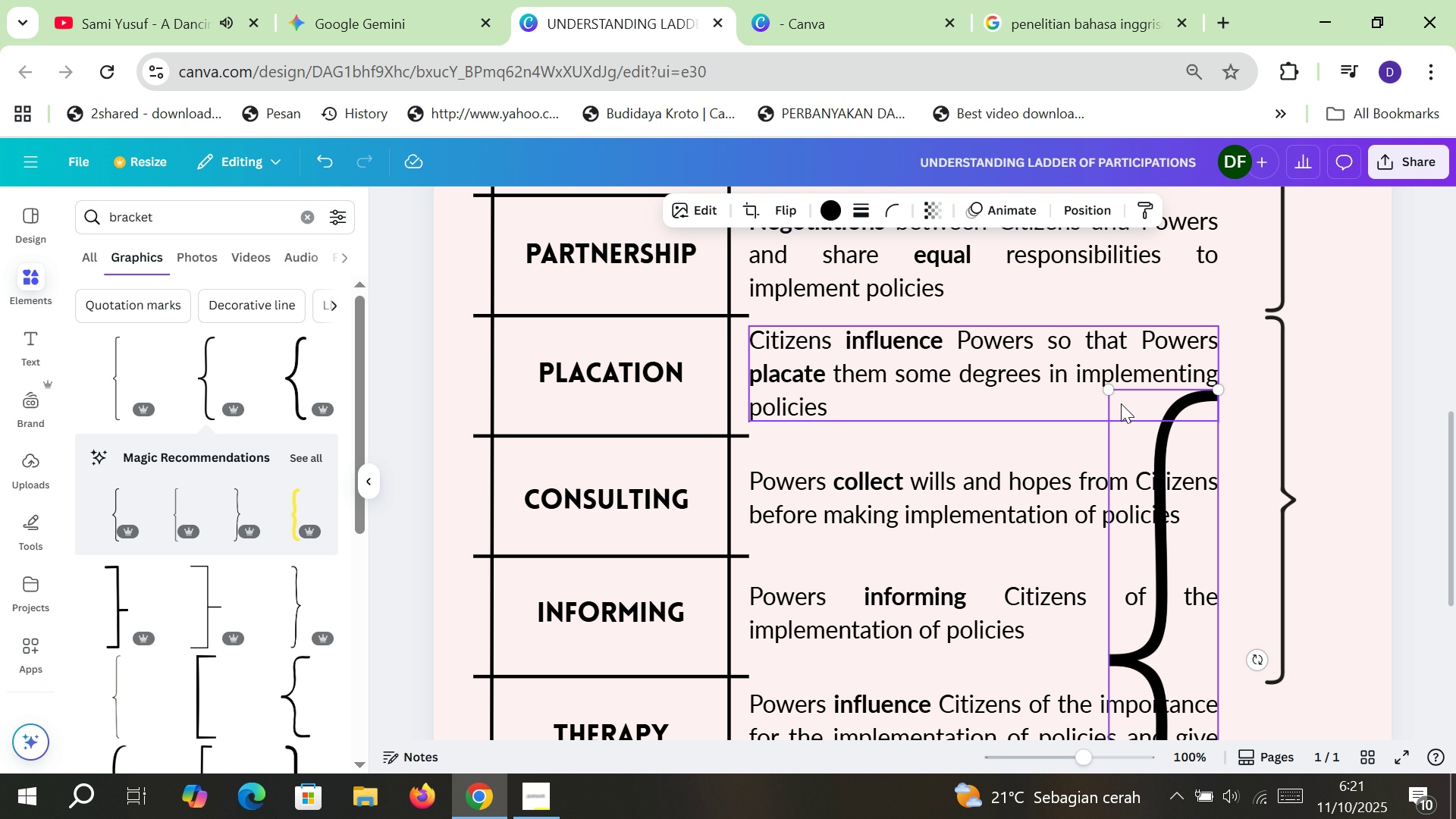 
scroll: coordinate [1137, 426], scroll_direction: down, amount: 4.0
 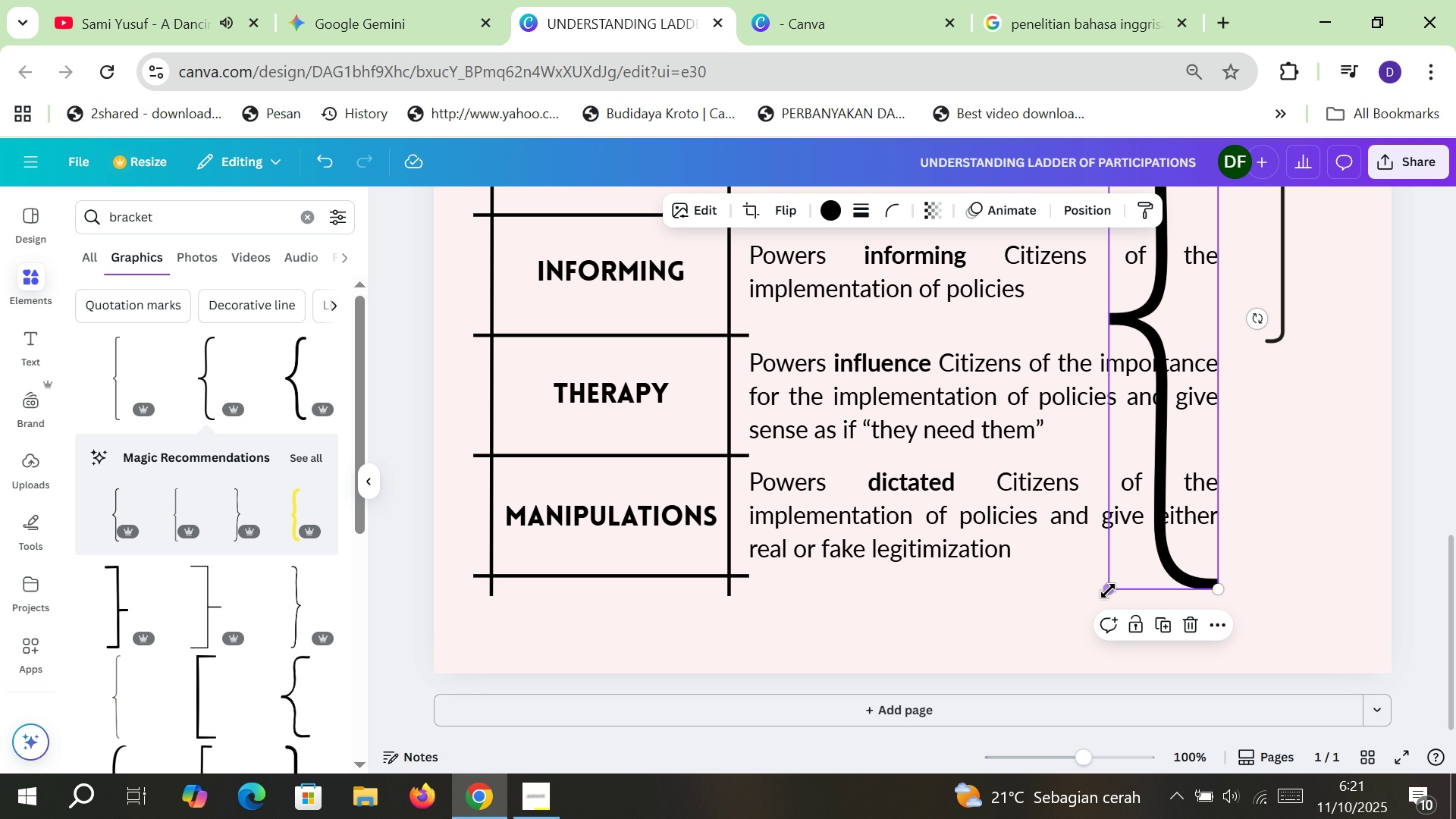 
left_click_drag(start_coordinate=[1112, 585], to_coordinate=[1254, 295])
 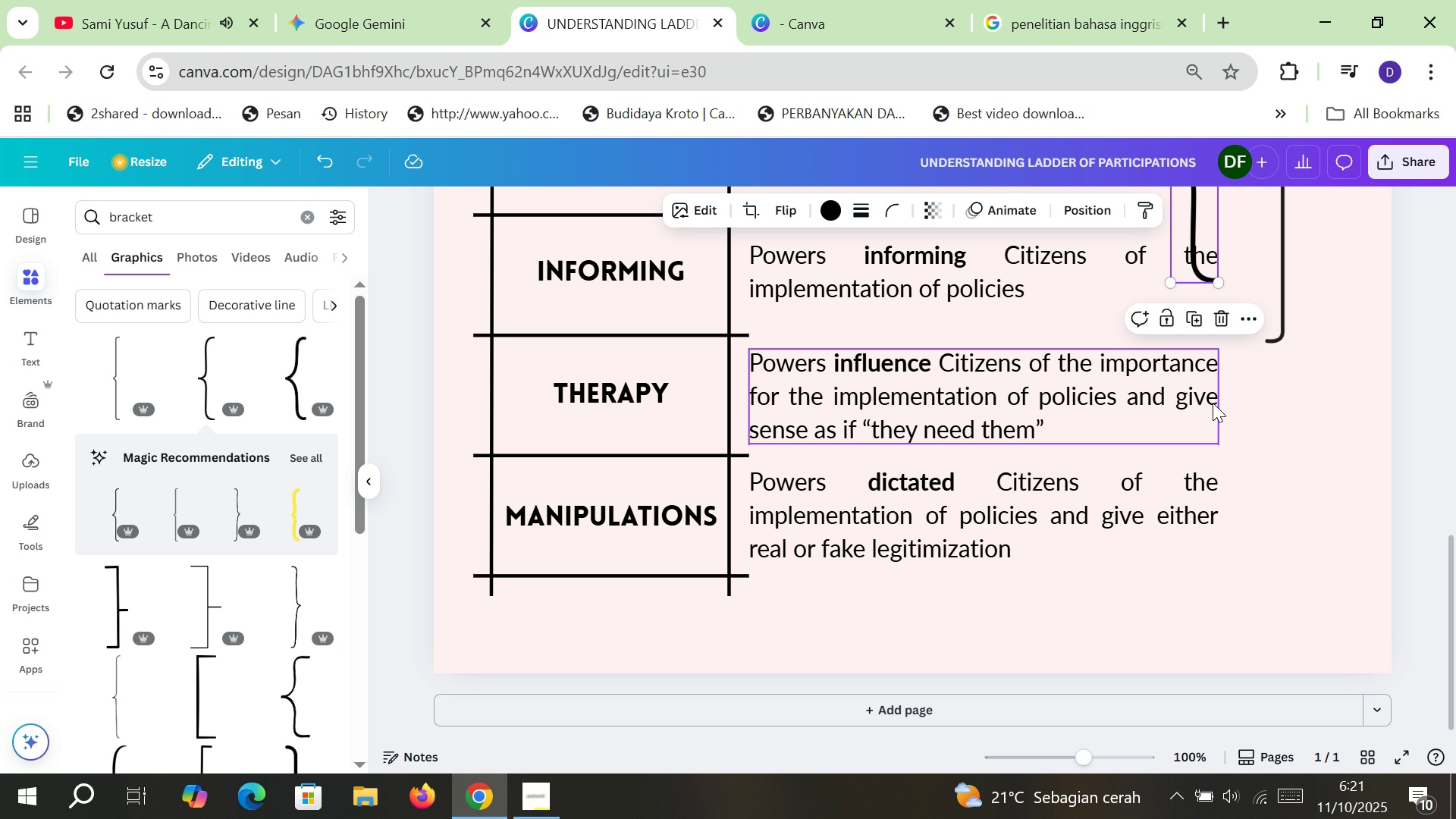 
scroll: coordinate [1213, 403], scroll_direction: up, amount: 3.0
 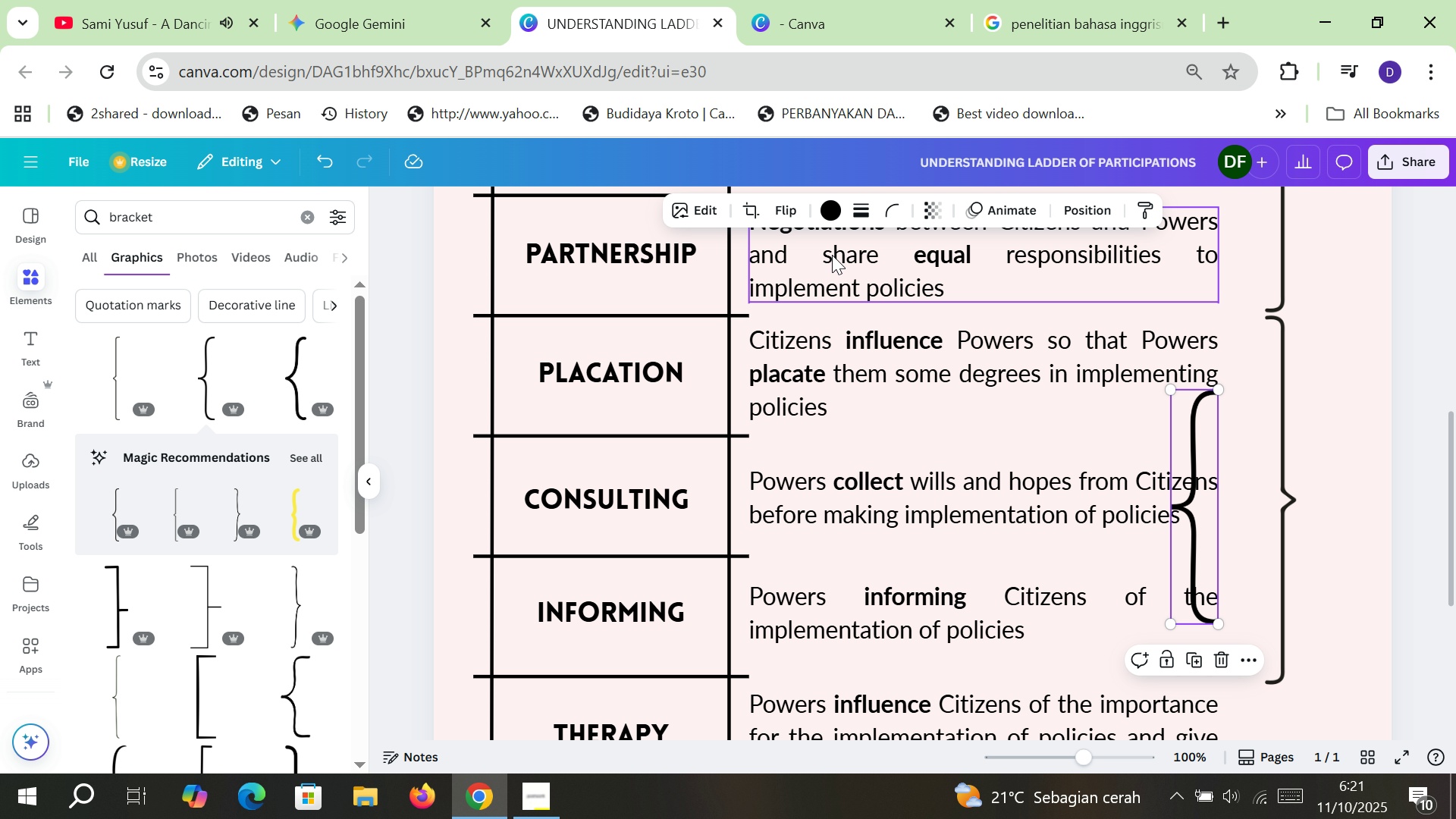 
left_click([780, 204])
 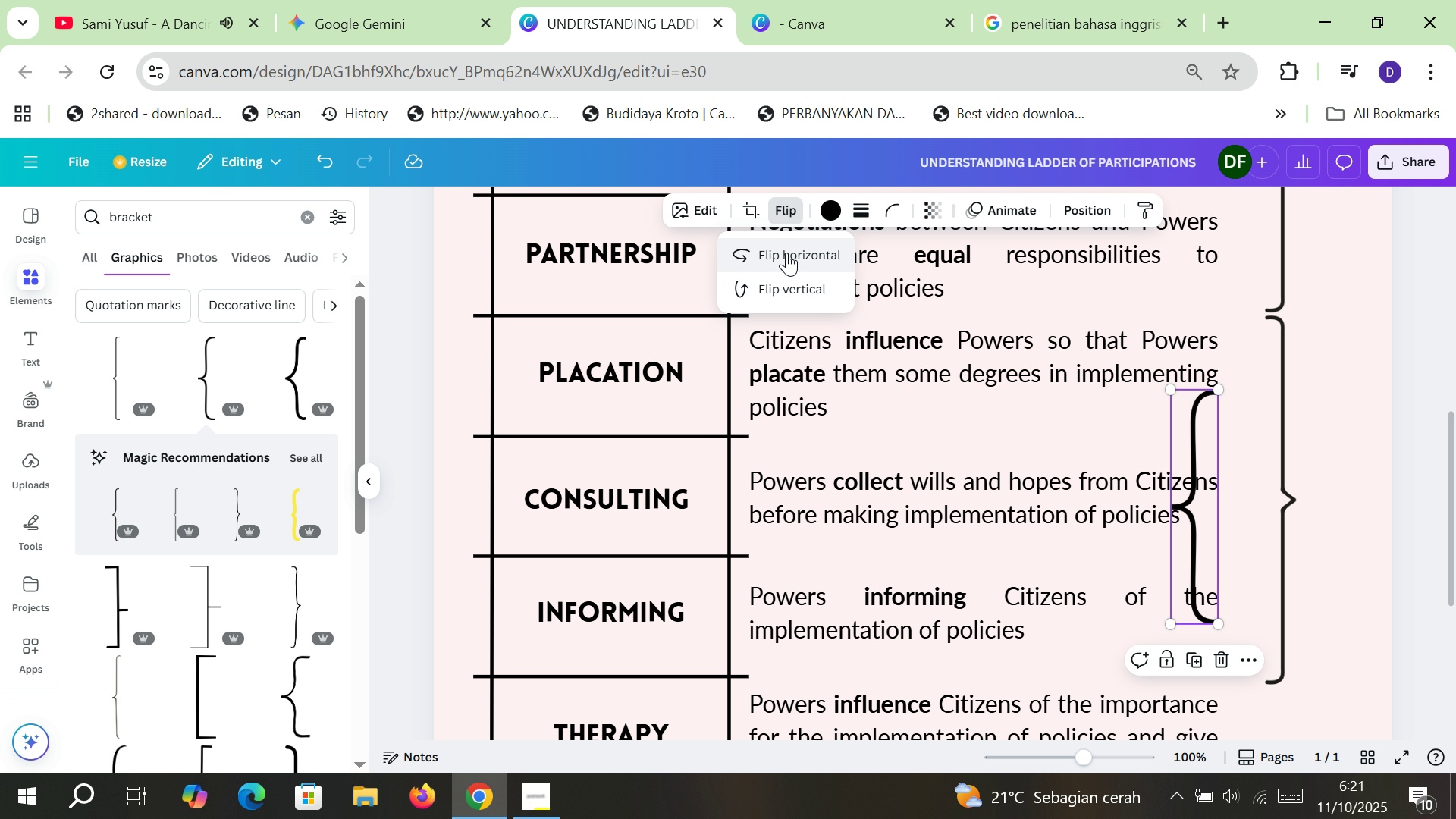 
left_click([786, 253])
 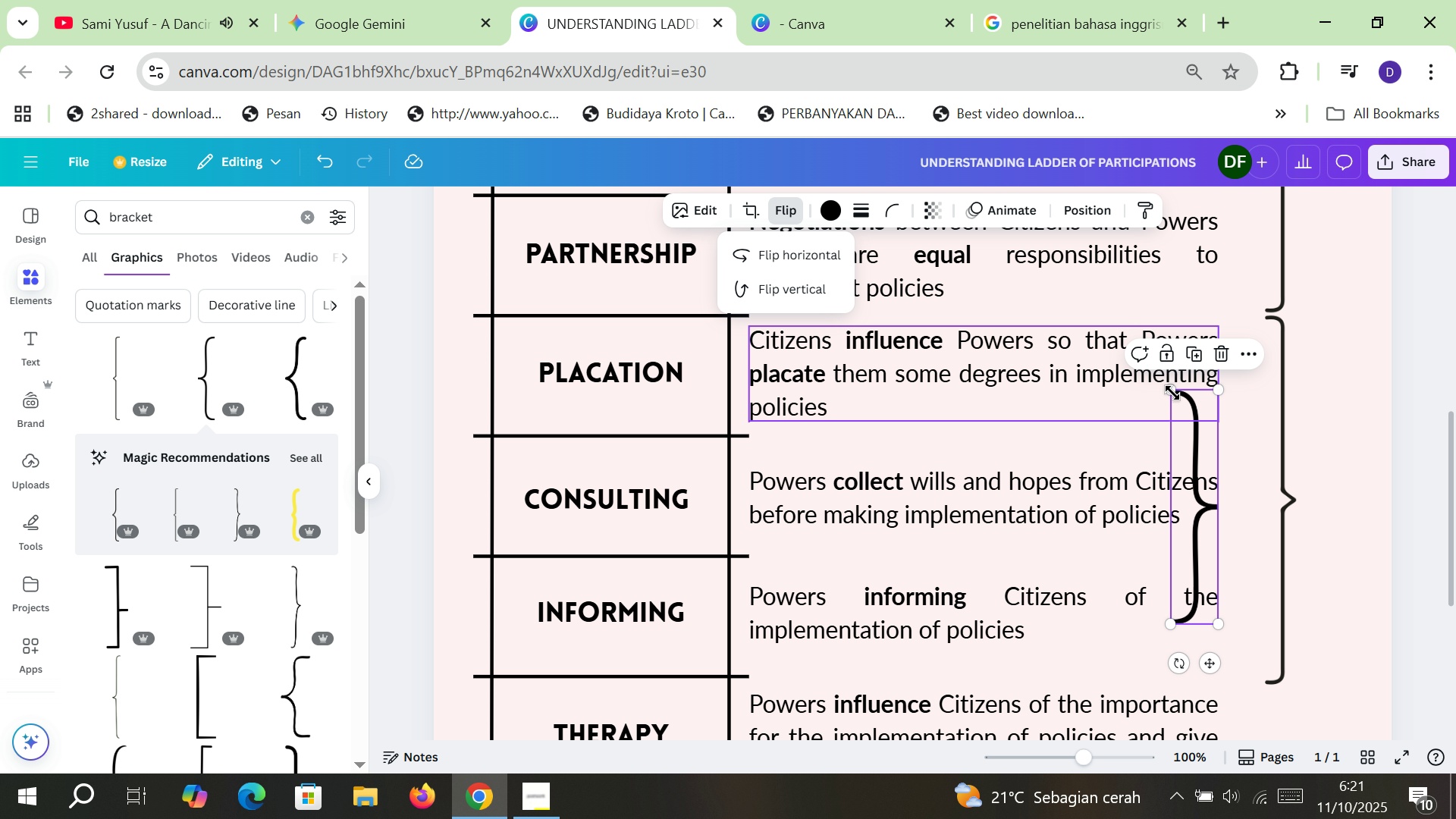 
left_click_drag(start_coordinate=[1171, 391], to_coordinate=[1203, 478])
 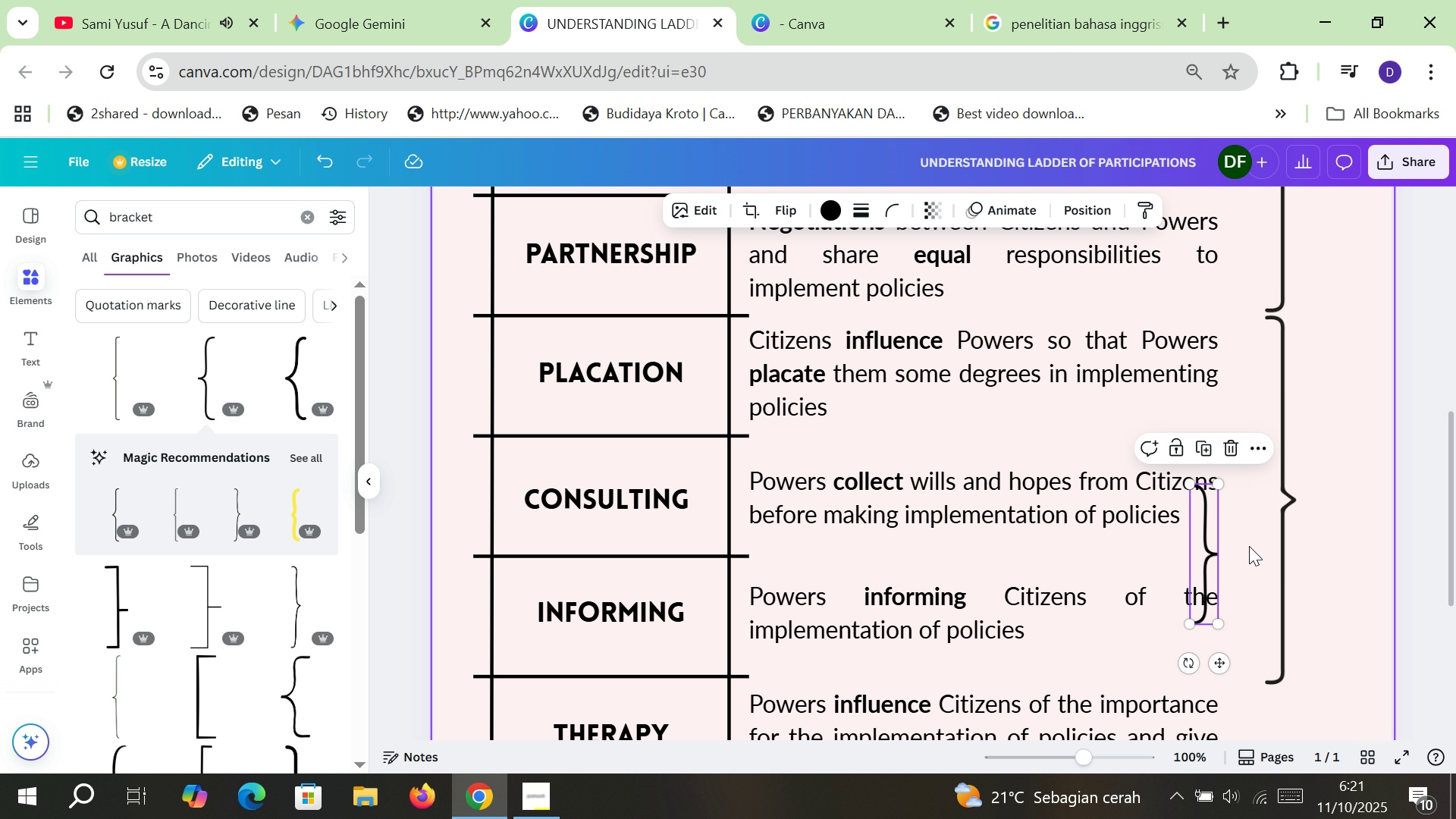 
scroll: coordinate [1249, 546], scroll_direction: down, amount: 1.0
 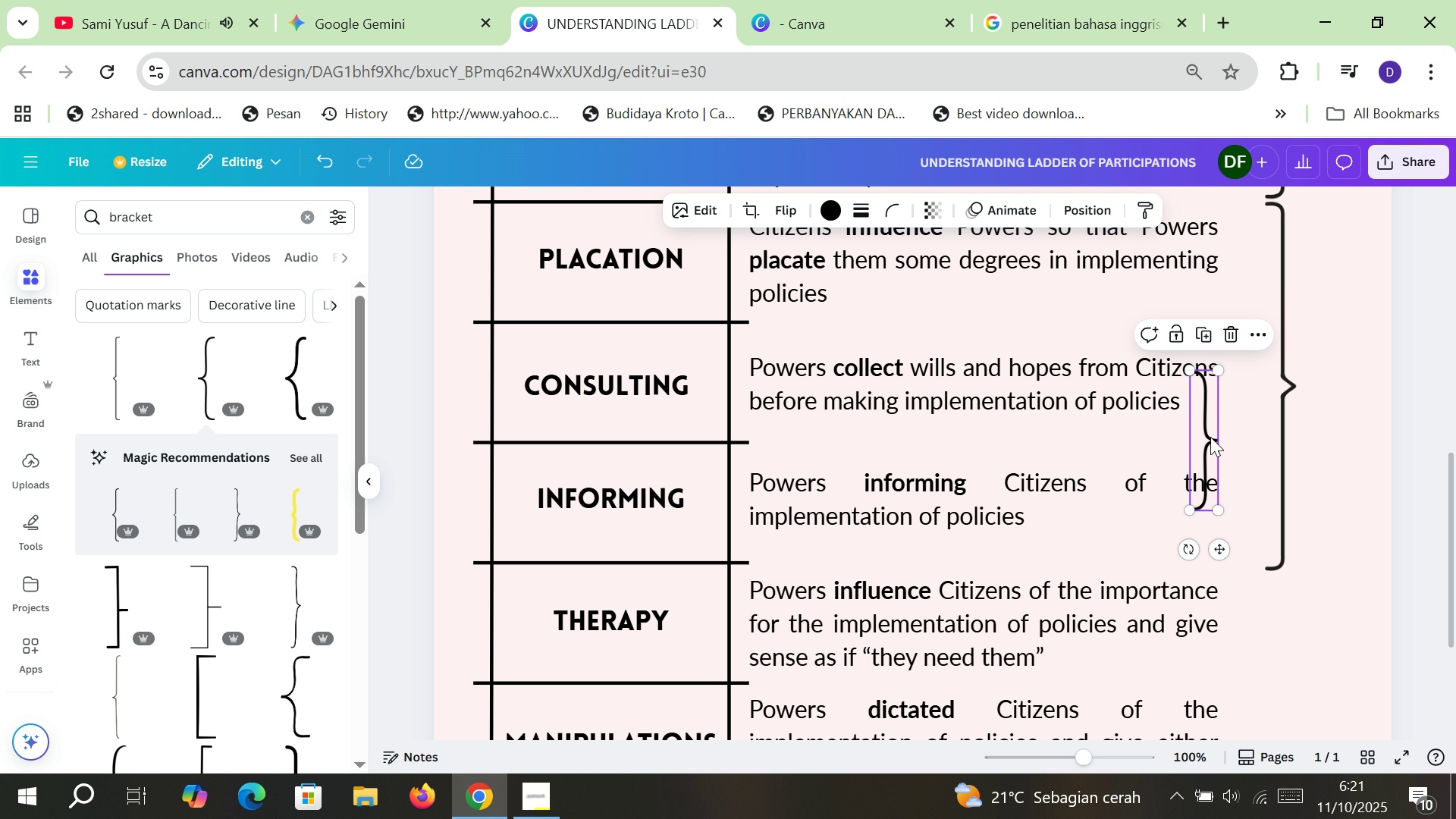 
left_click_drag(start_coordinate=[1209, 434], to_coordinate=[1284, 636])
 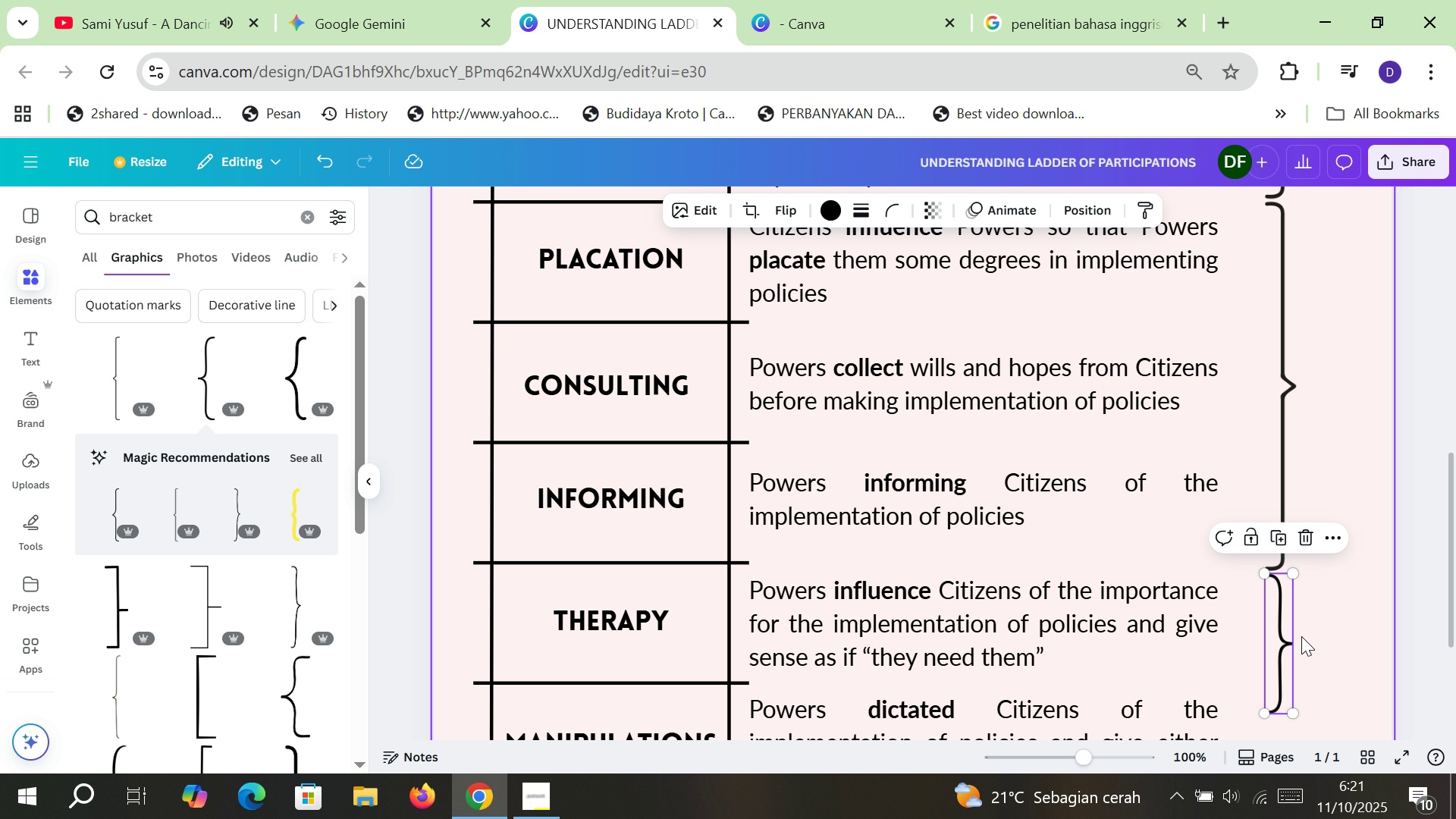 
scroll: coordinate [1301, 636], scroll_direction: down, amount: 3.0
 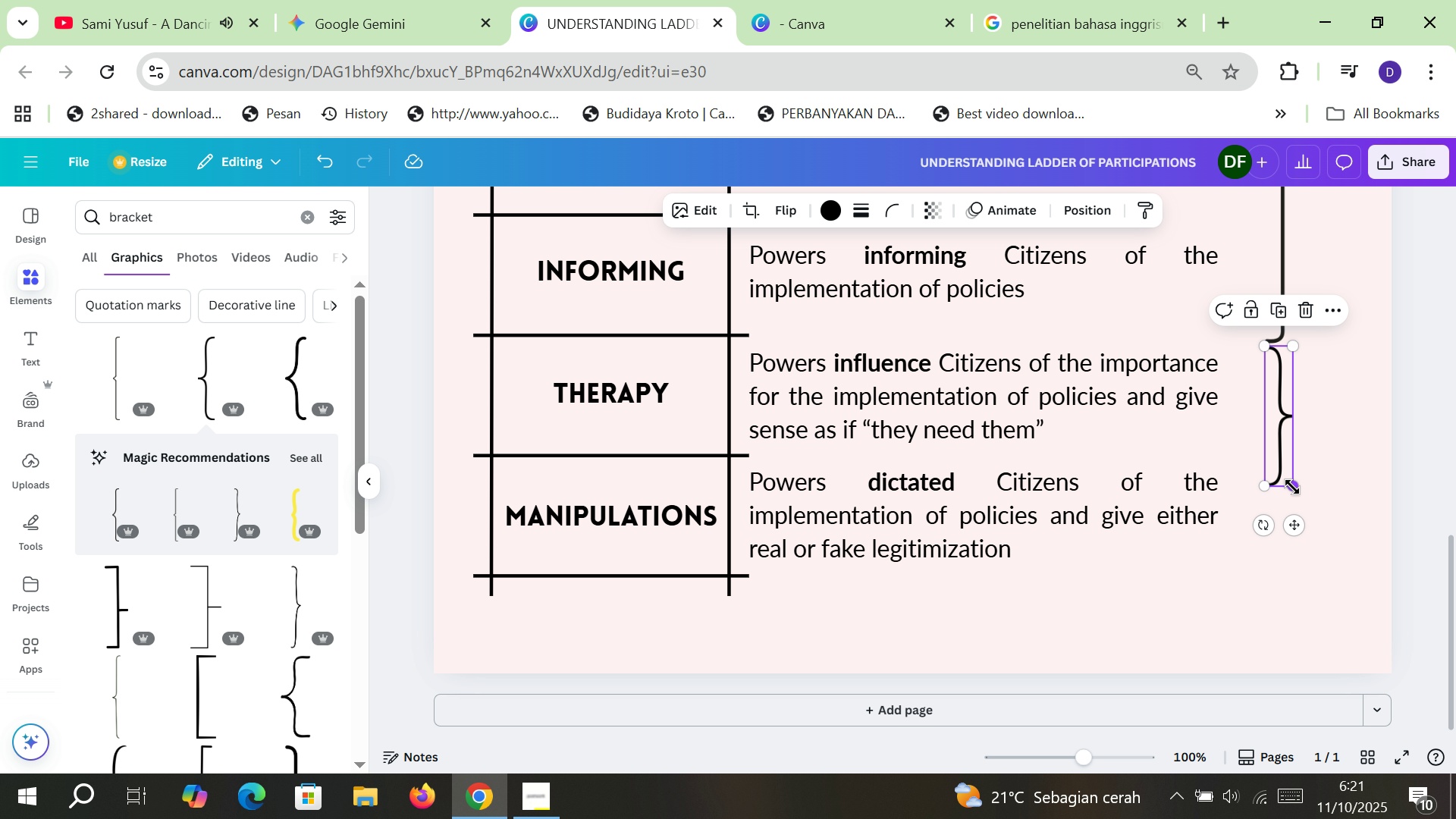 
left_click_drag(start_coordinate=[1292, 487], to_coordinate=[1310, 581])
 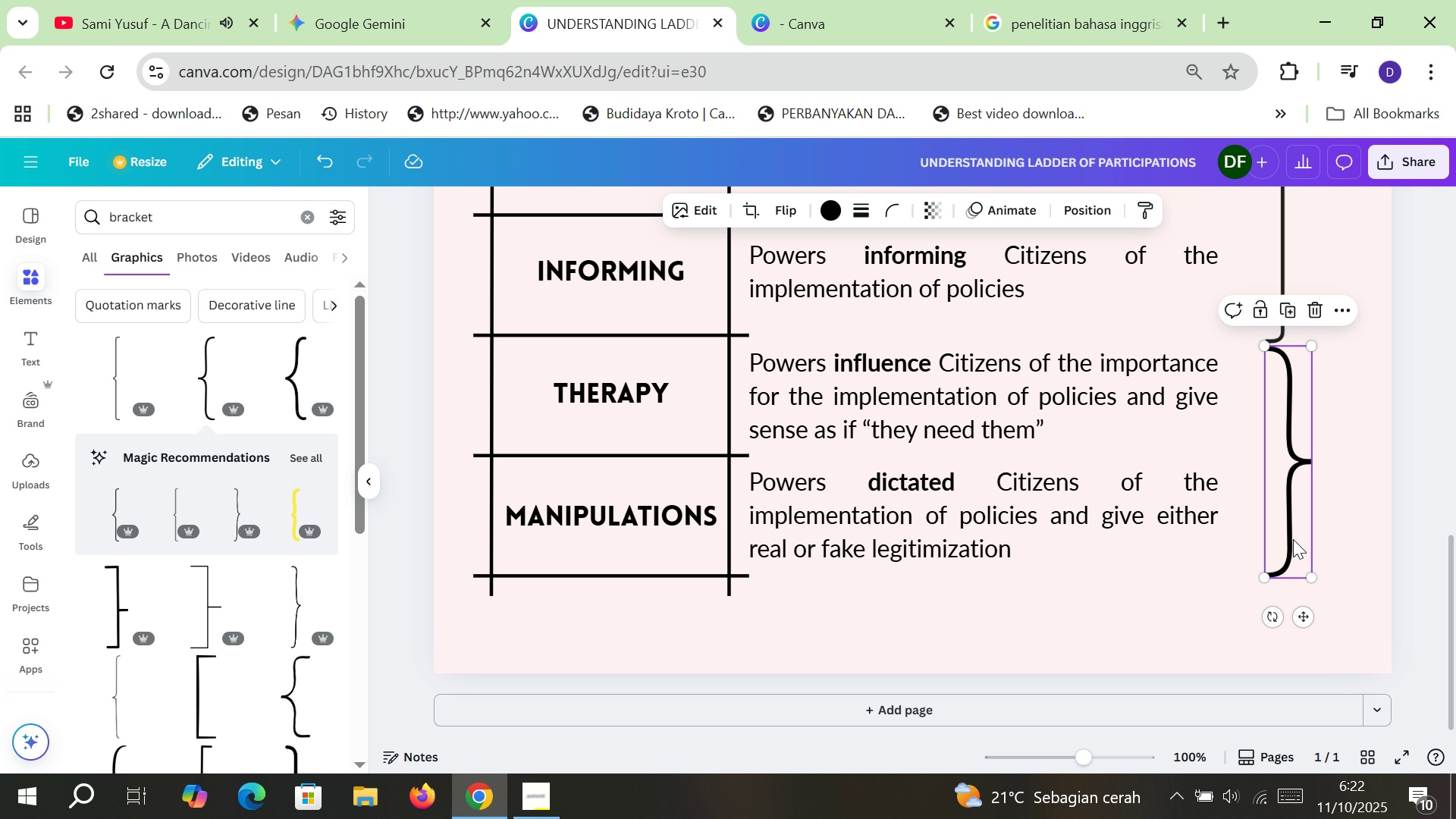 
scroll: coordinate [1293, 539], scroll_direction: up, amount: 3.0
 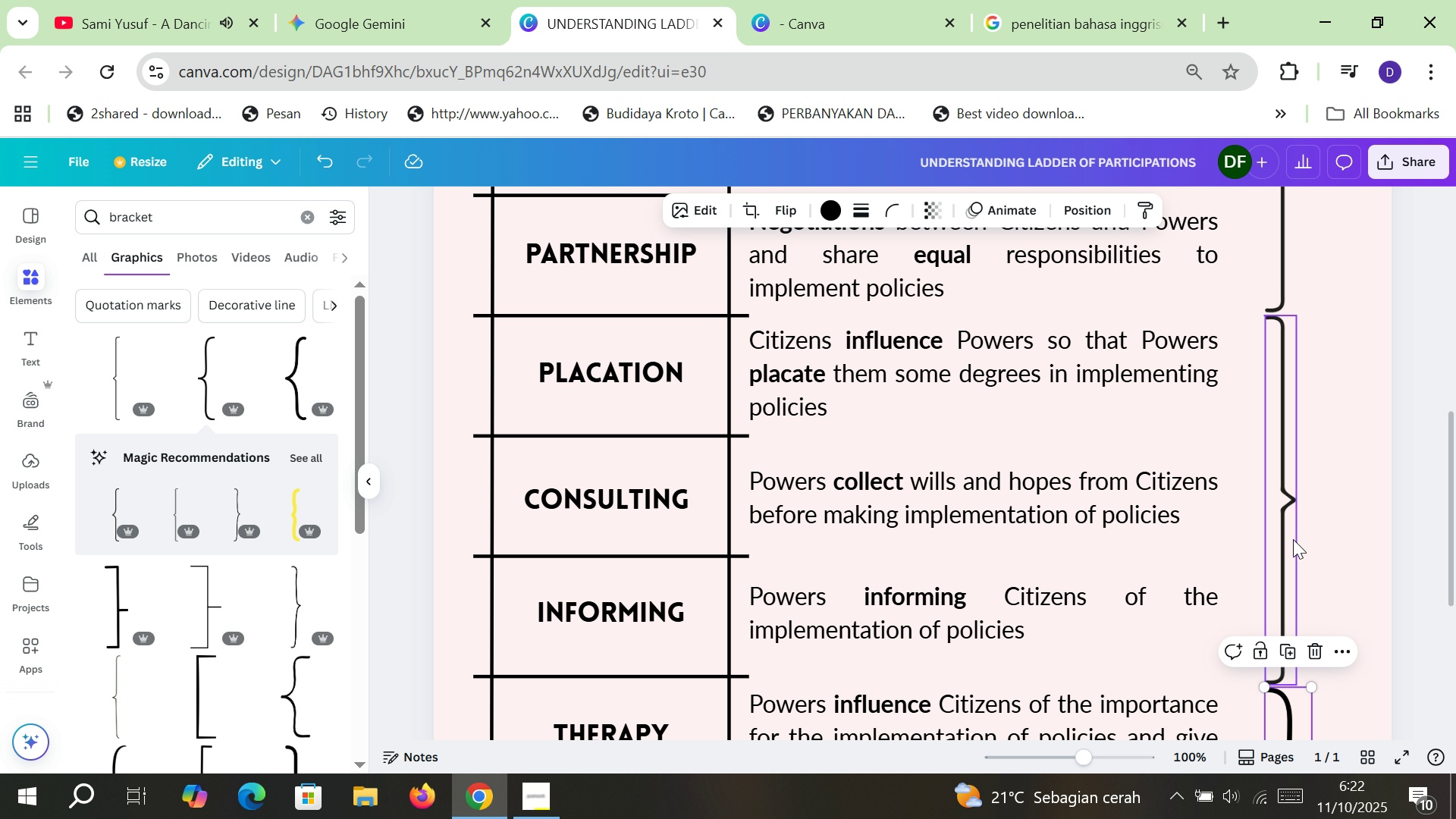 
scroll: coordinate [1293, 539], scroll_direction: down, amount: 2.0
 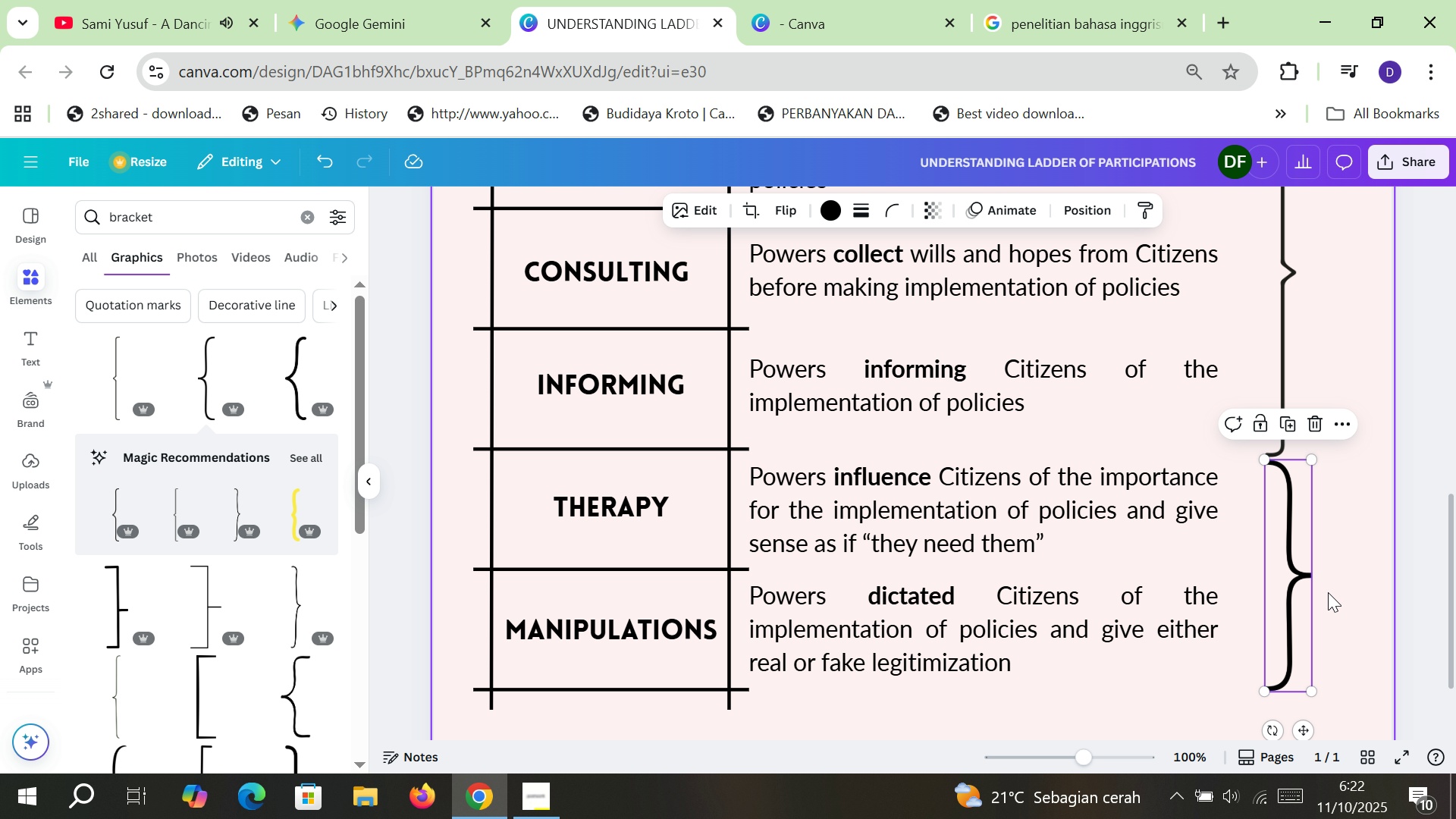 
wait(6.0)
 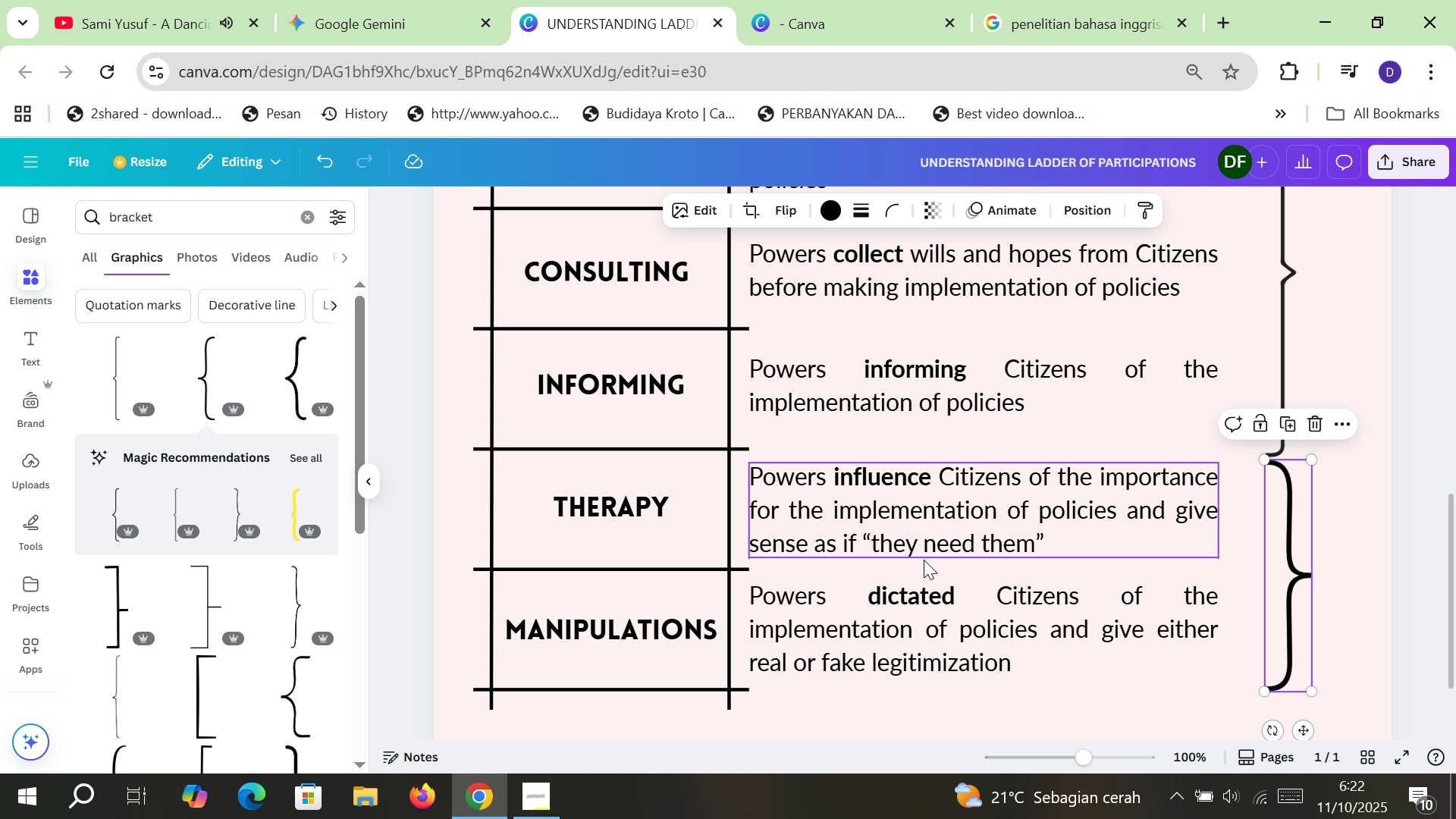 
left_click([218, 367])
 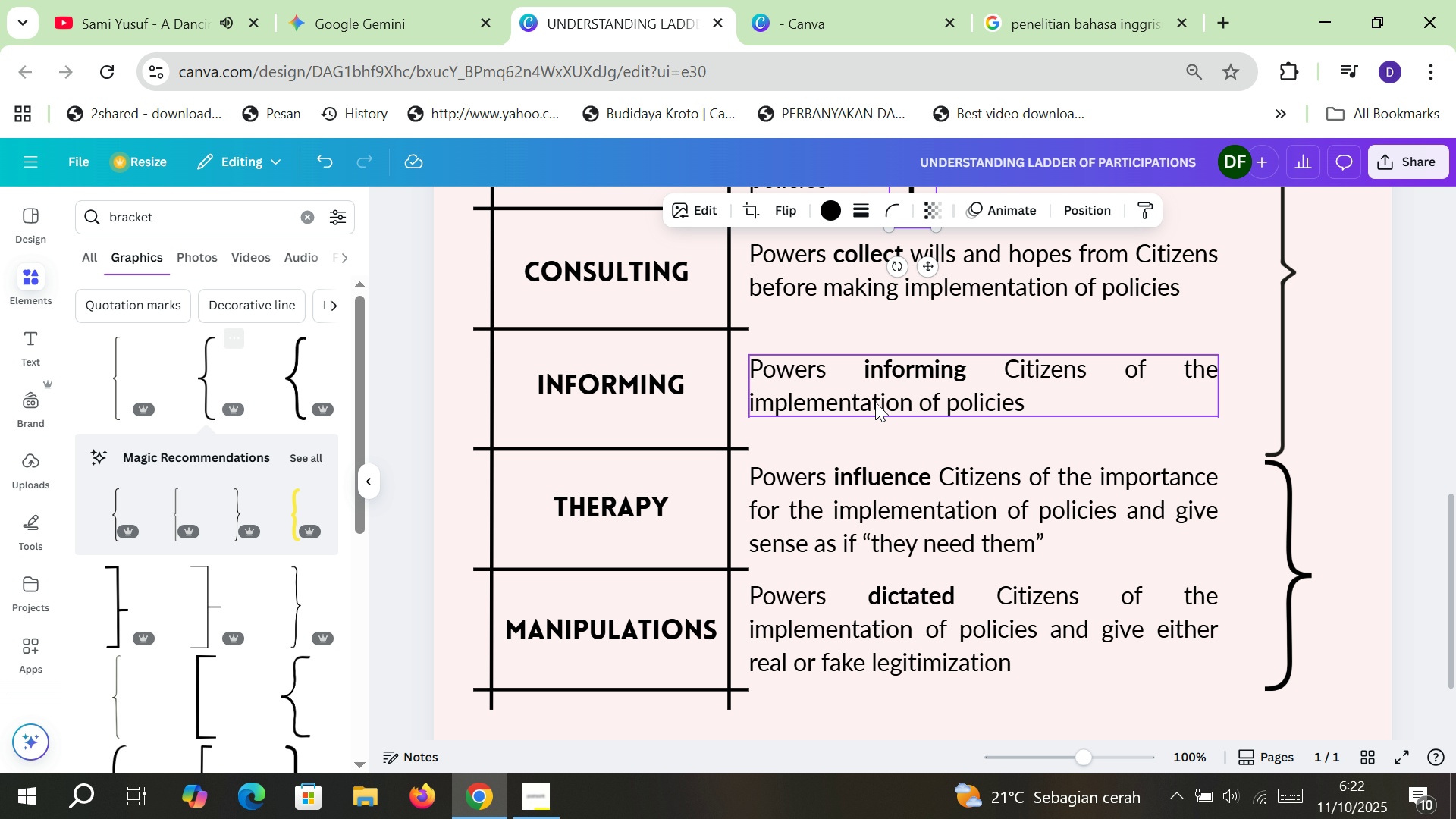 
scroll: coordinate [890, 408], scroll_direction: up, amount: 1.0
 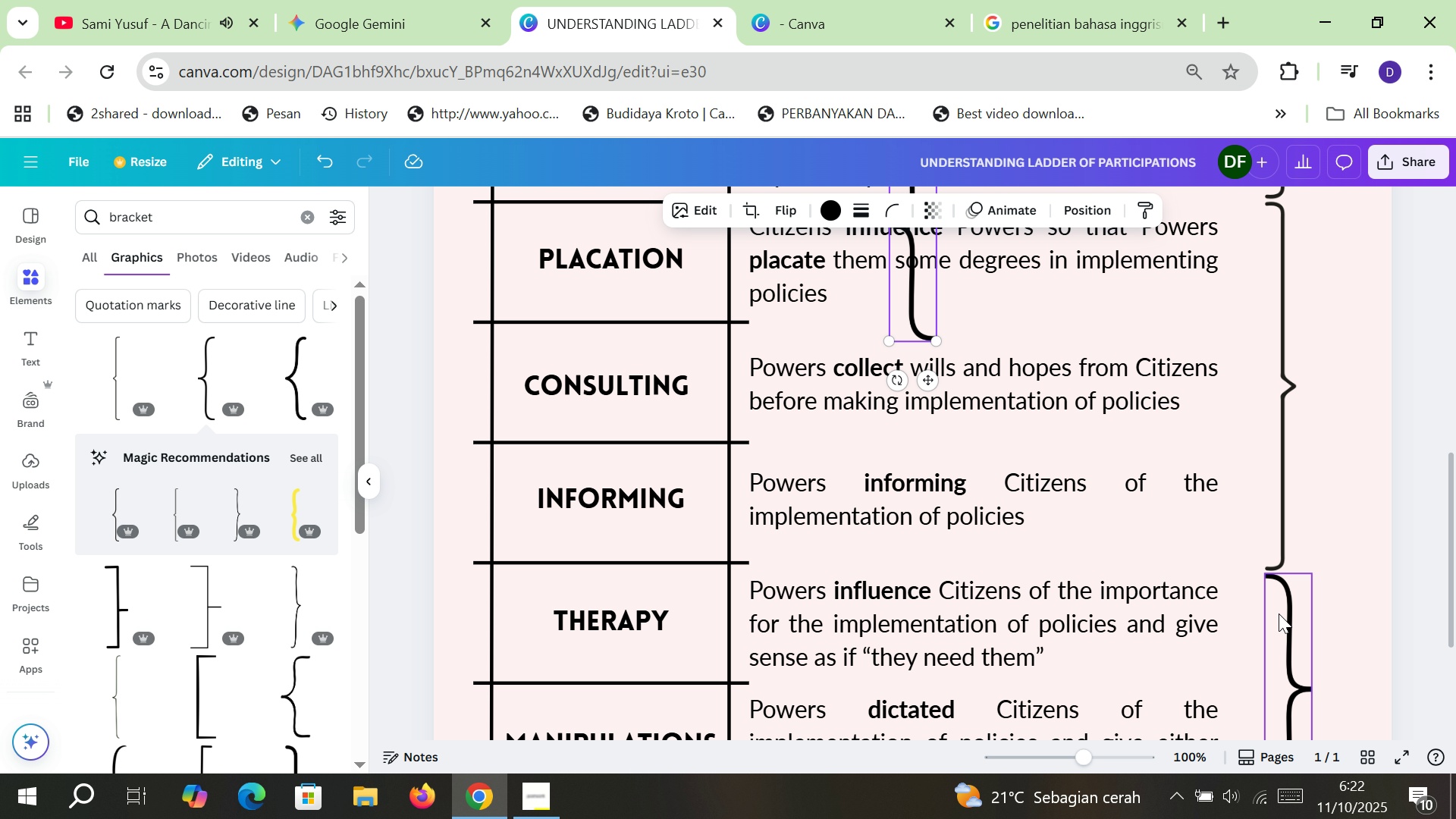 
left_click([1283, 621])
 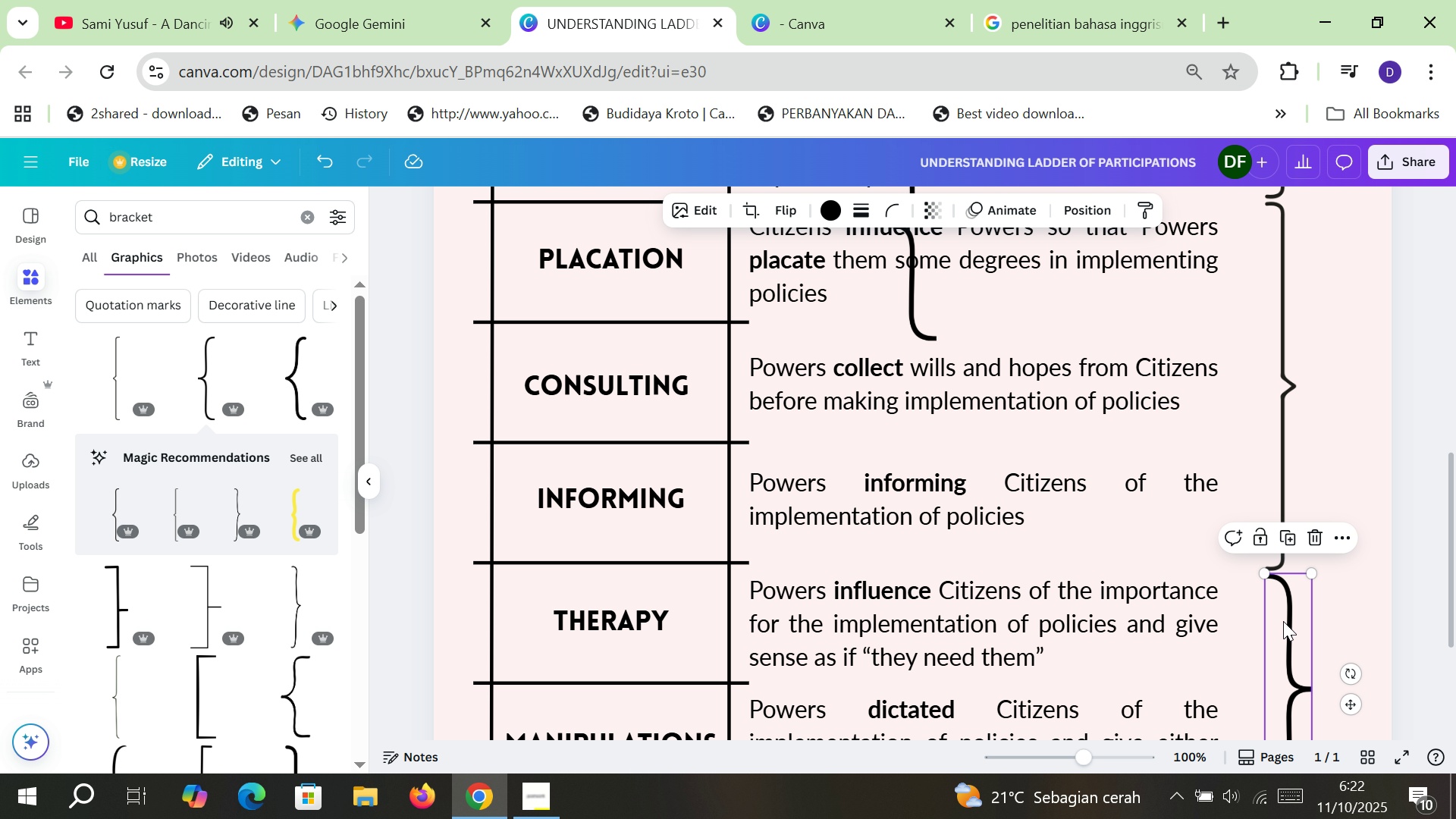 
key(Delete)
 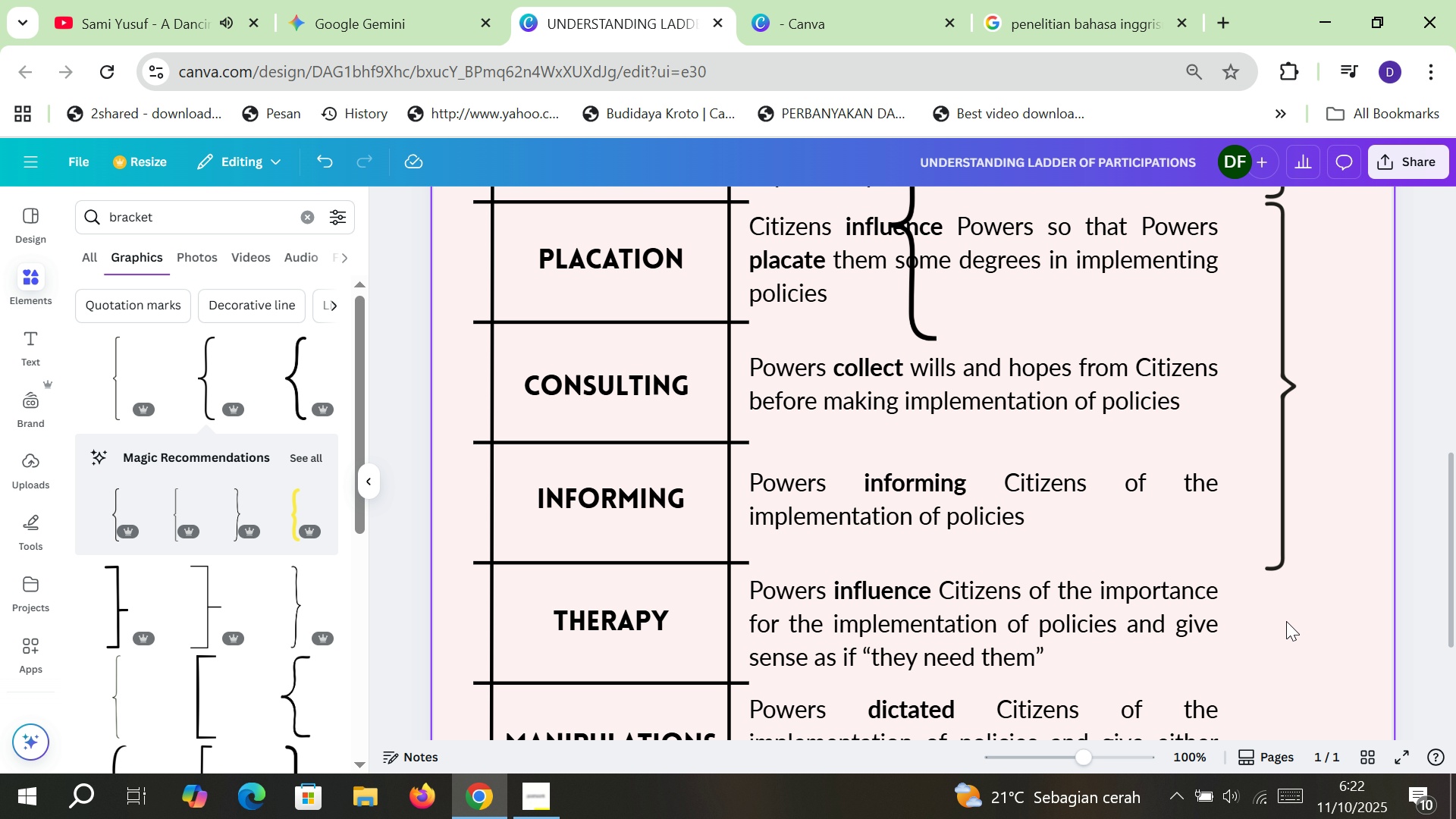 
scroll: coordinate [1292, 621], scroll_direction: up, amount: 1.0
 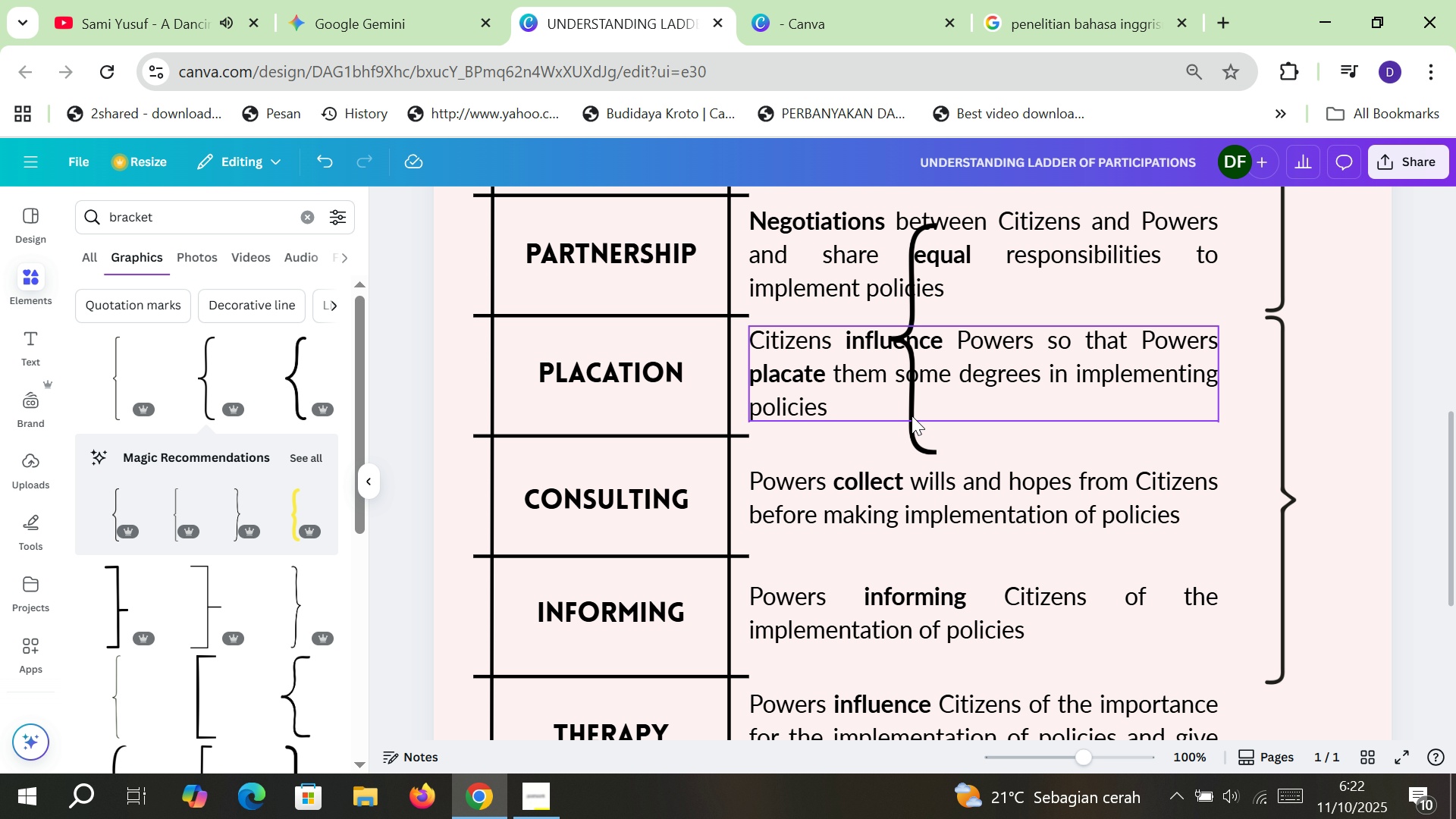 
left_click_drag(start_coordinate=[912, 416], to_coordinate=[1100, 570])
 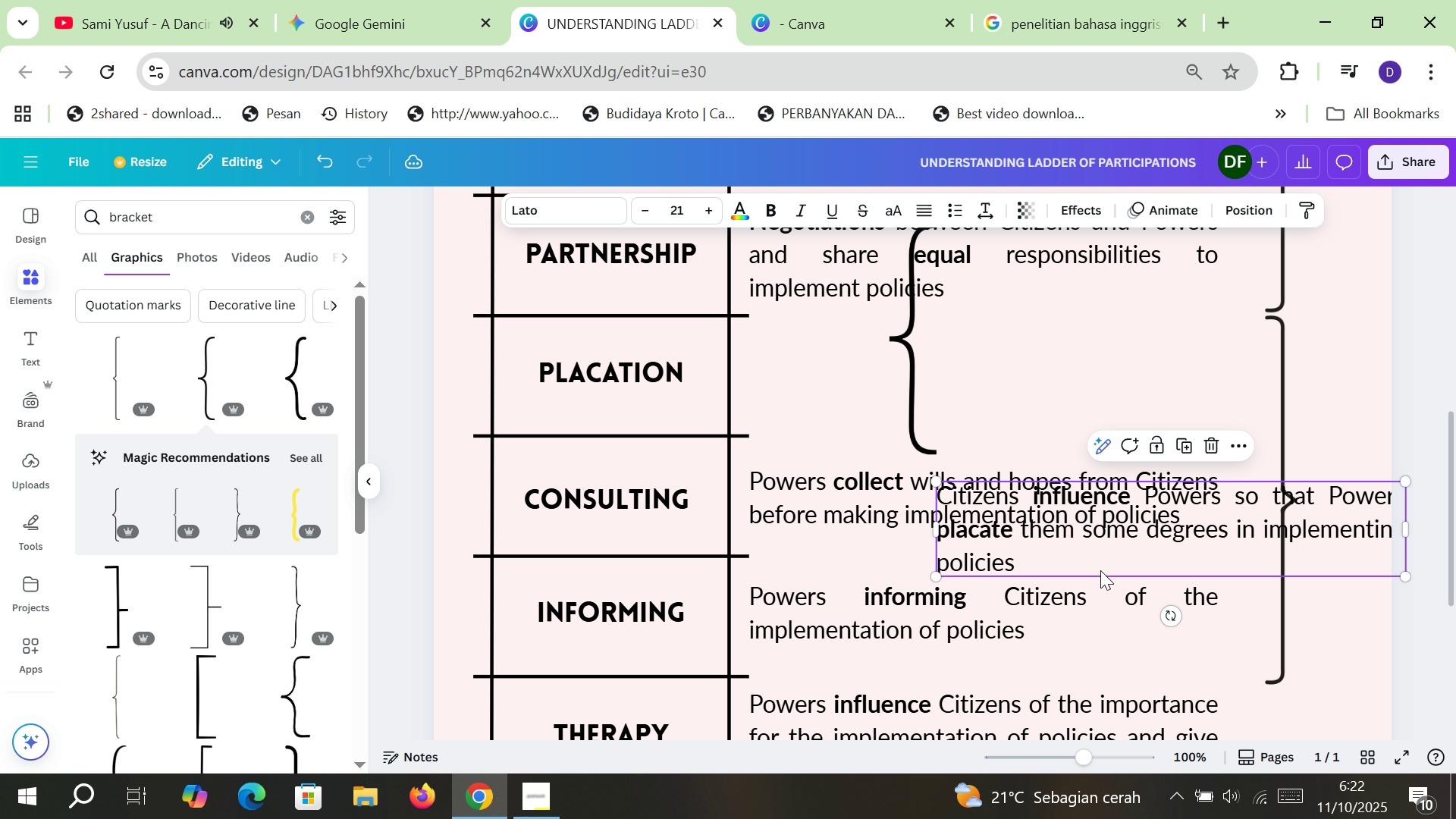 
key(Control+Z)
 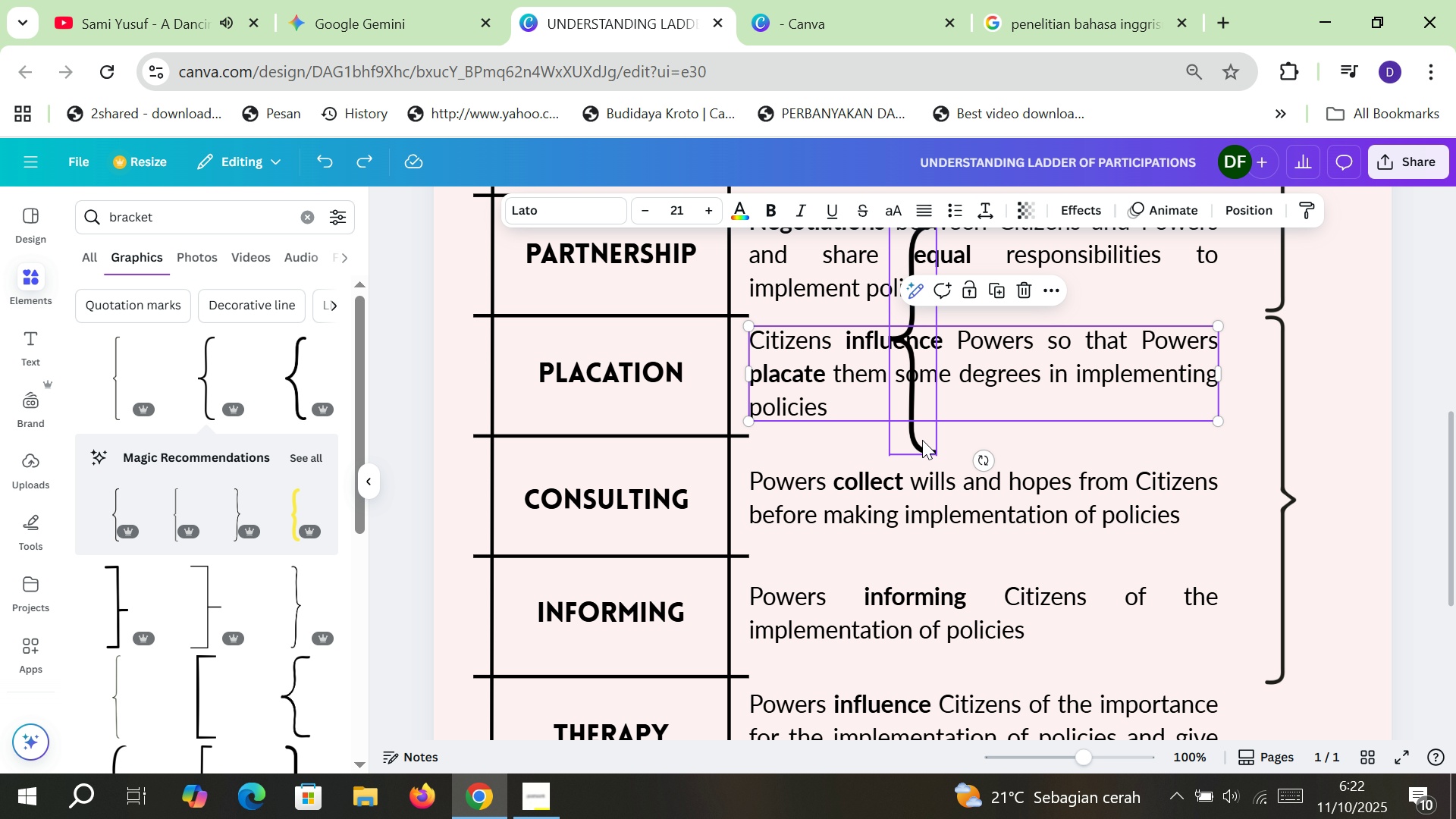 
left_click([922, 440])
 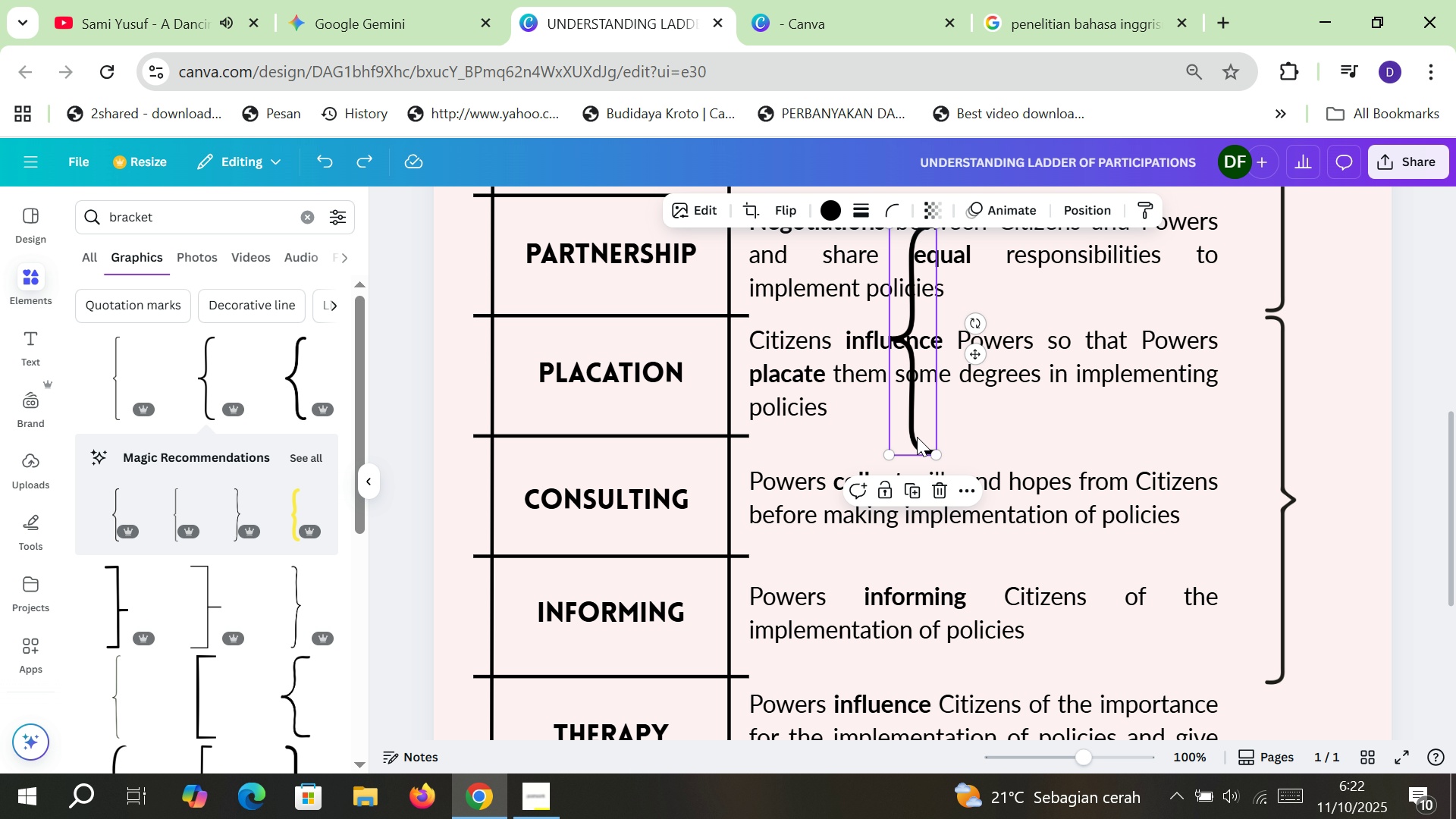 
left_click_drag(start_coordinate=[917, 437], to_coordinate=[1266, 783])
 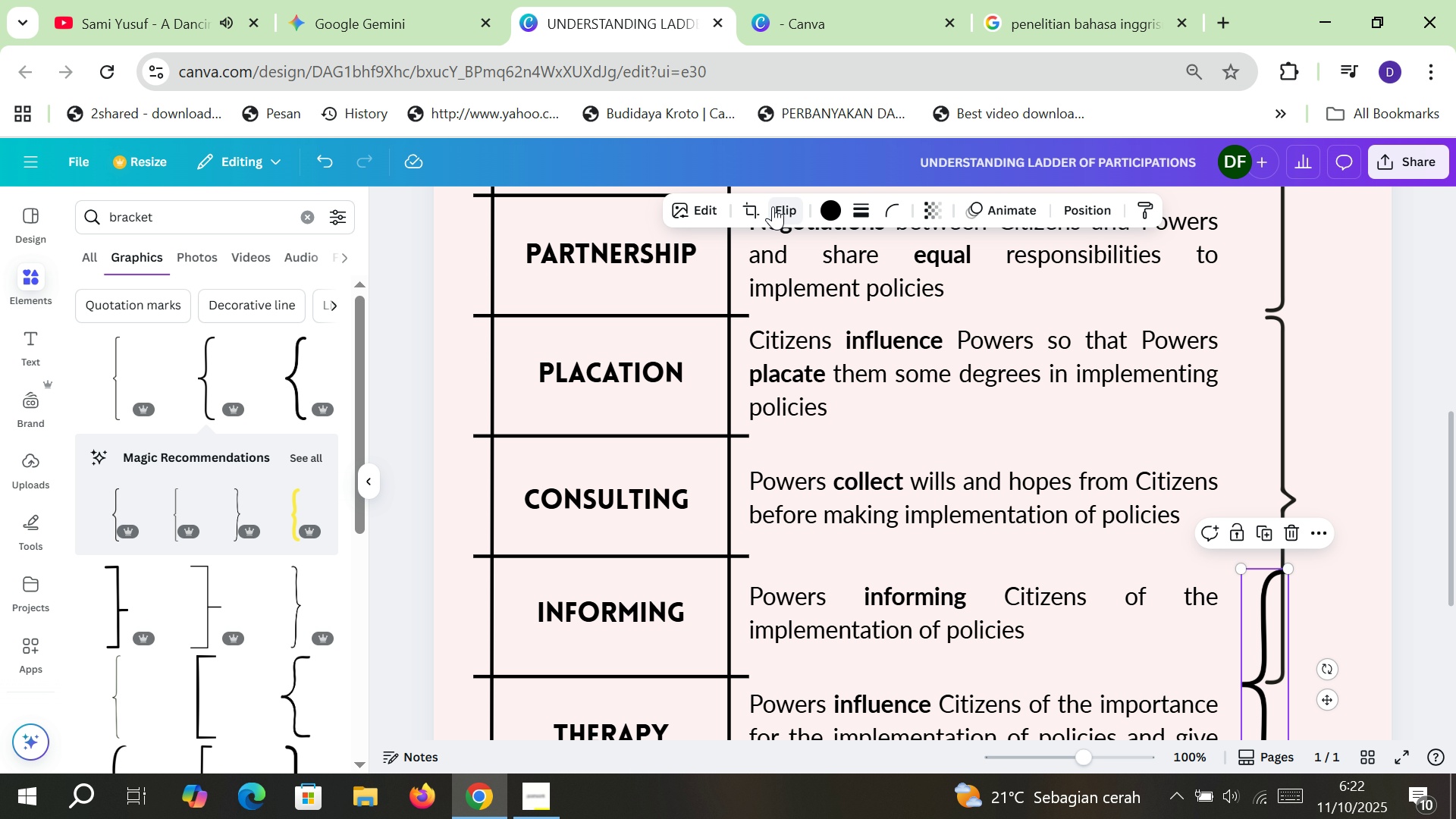 
left_click([773, 206])
 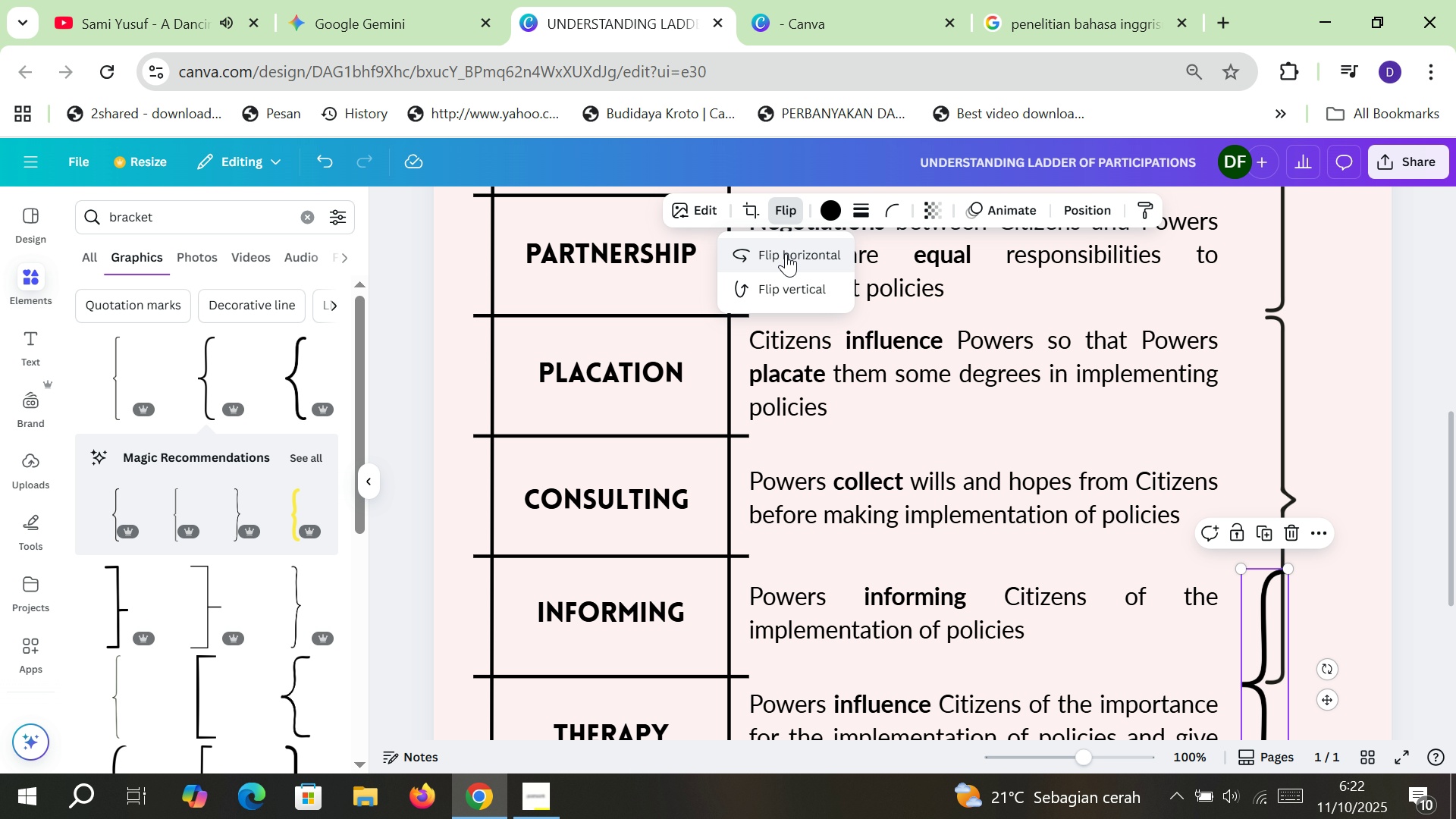 
left_click([786, 253])
 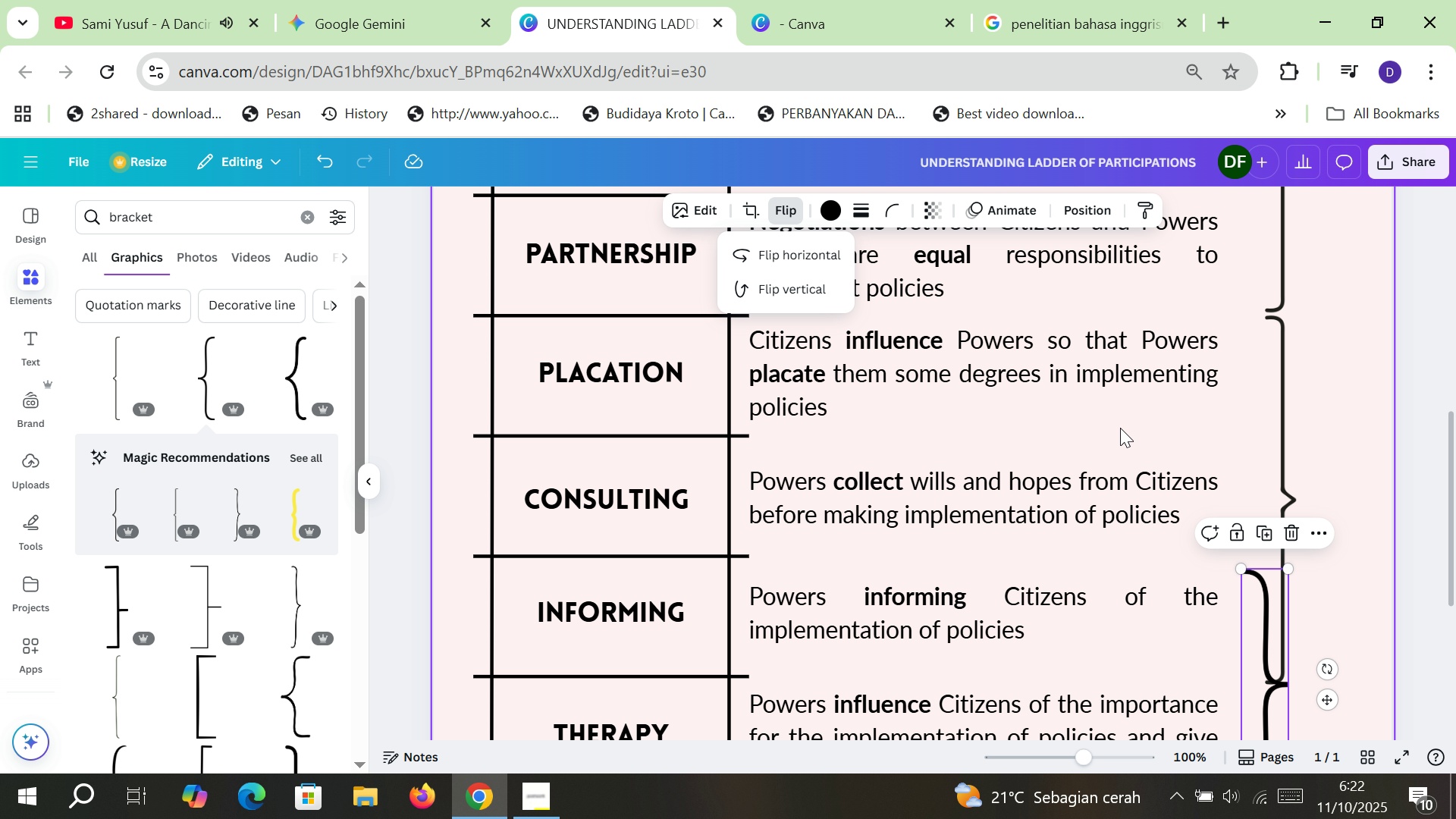 
scroll: coordinate [1250, 461], scroll_direction: down, amount: 2.0
 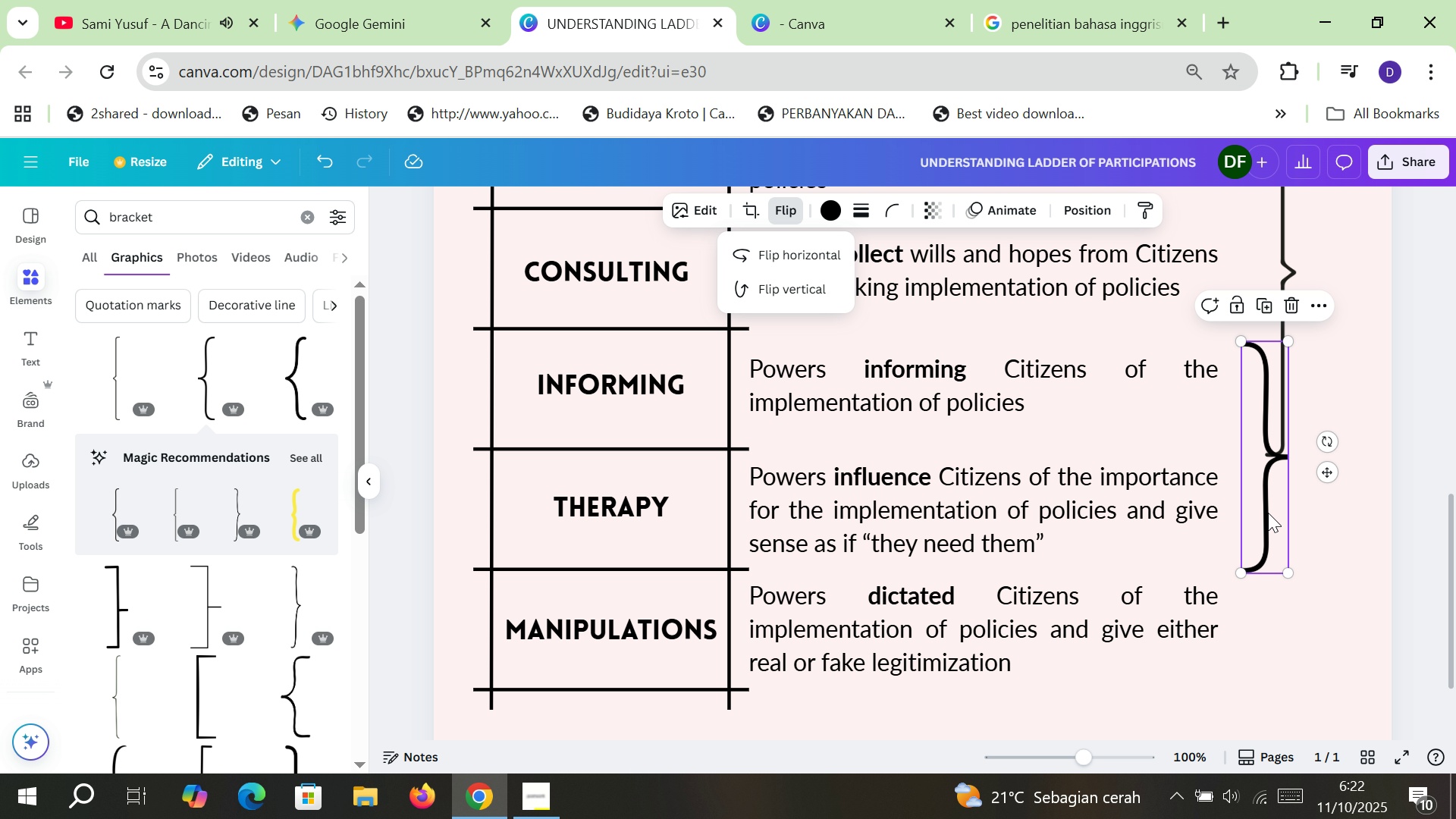 
left_click_drag(start_coordinate=[1265, 513], to_coordinate=[1277, 639])
 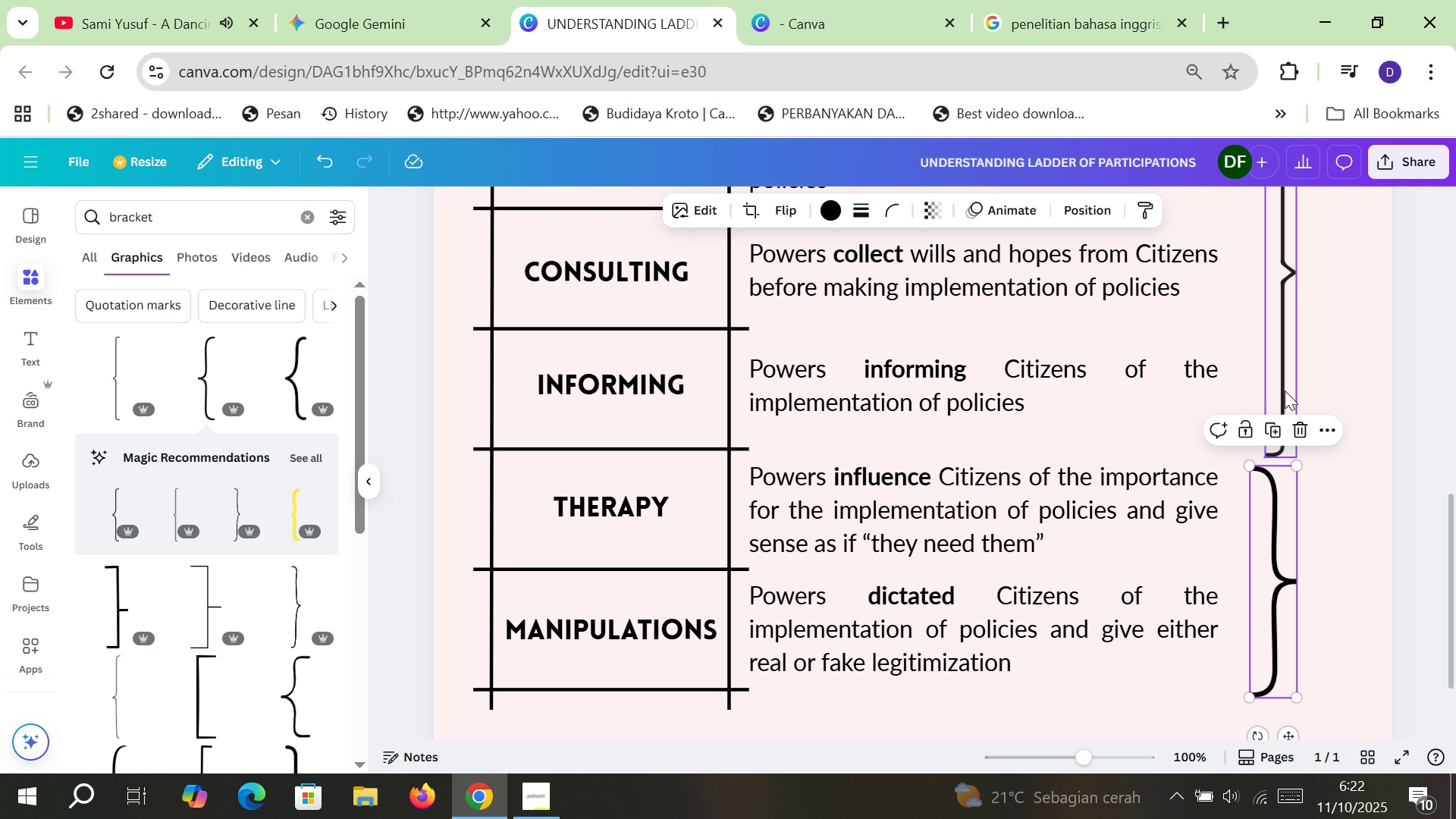 
left_click_drag(start_coordinate=[1285, 390], to_coordinate=[1271, 391])
 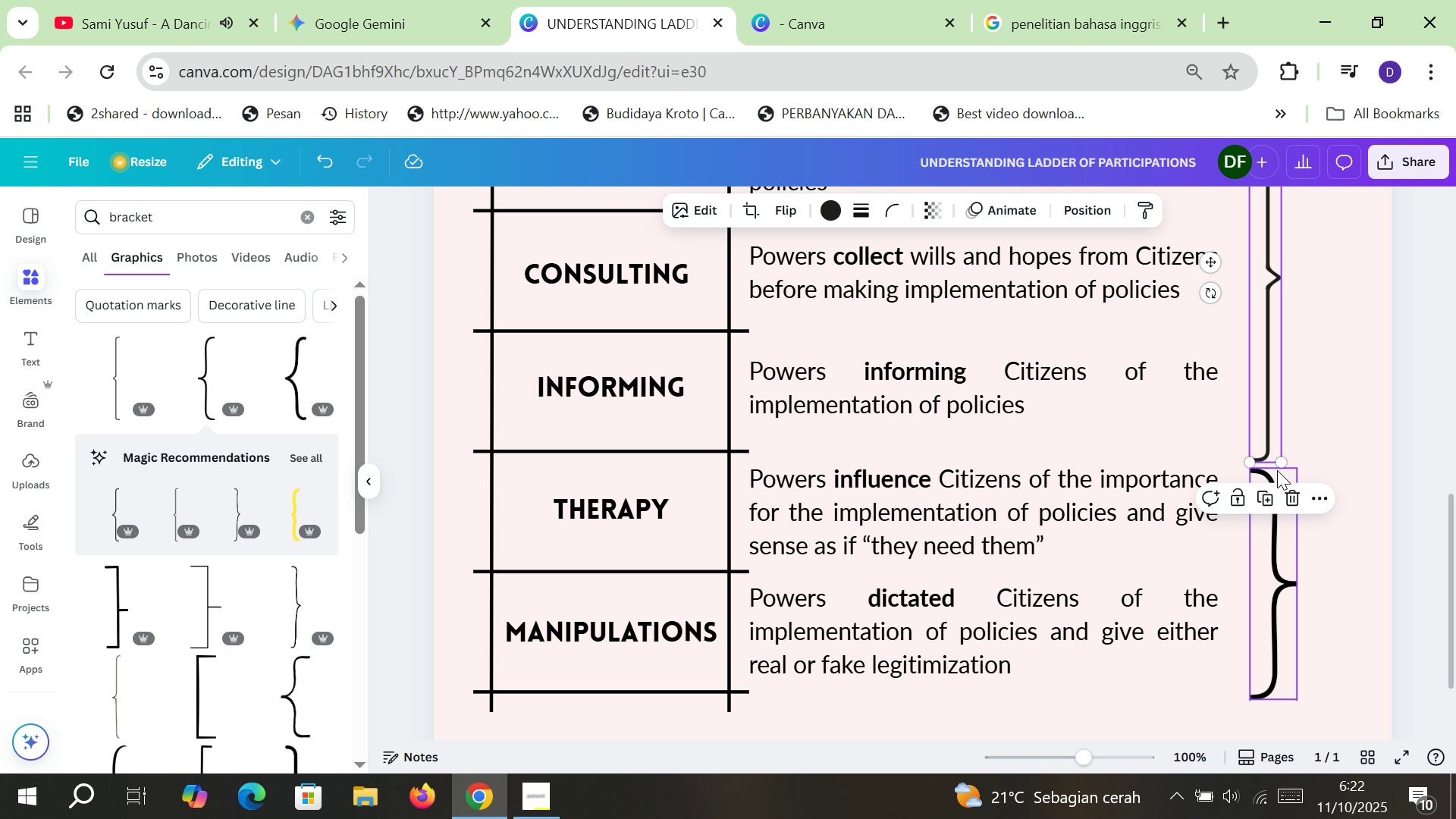 
scroll: coordinate [1277, 470], scroll_direction: up, amount: 3.0
 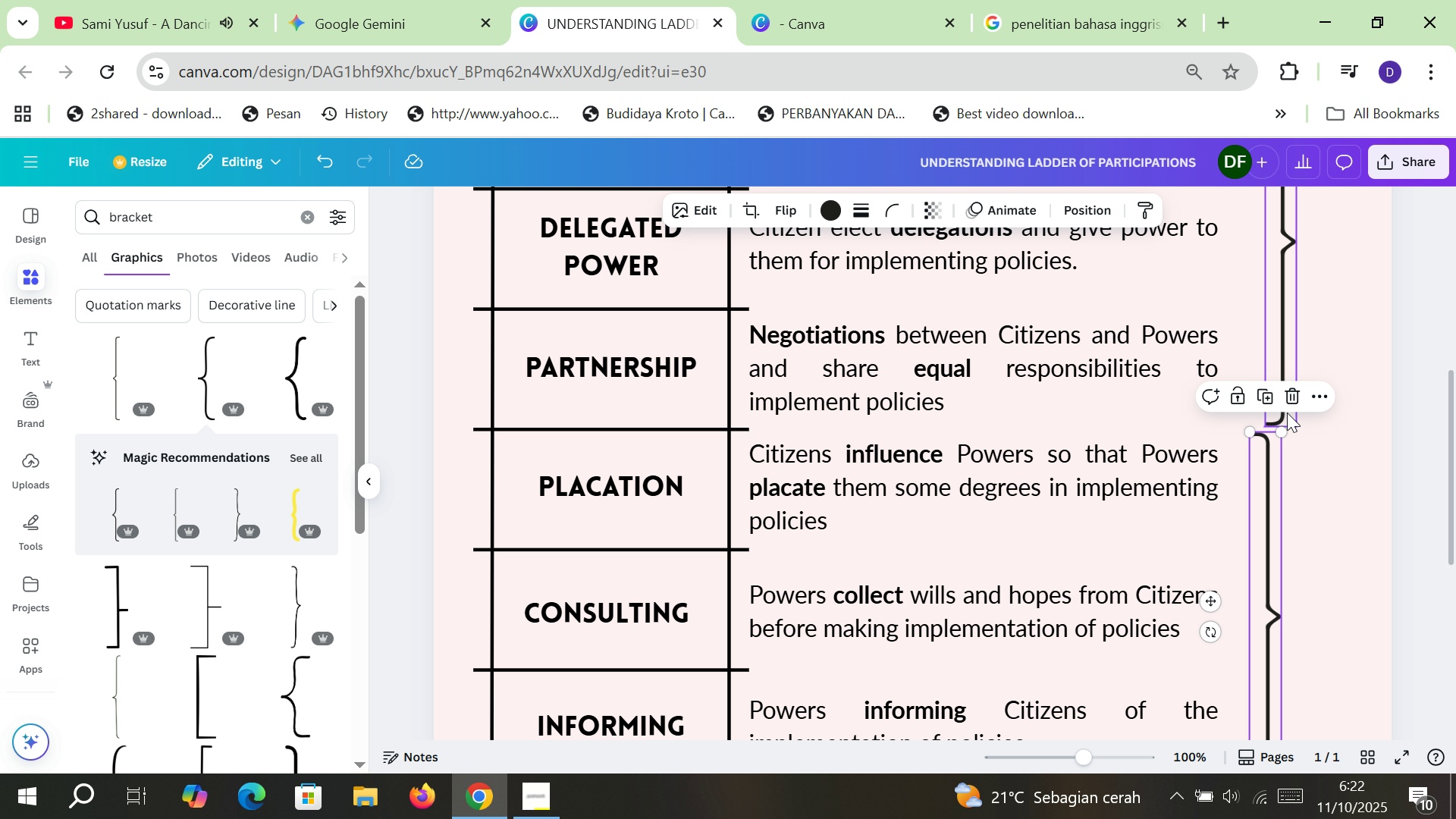 
left_click_drag(start_coordinate=[1287, 413], to_coordinate=[1269, 413])
 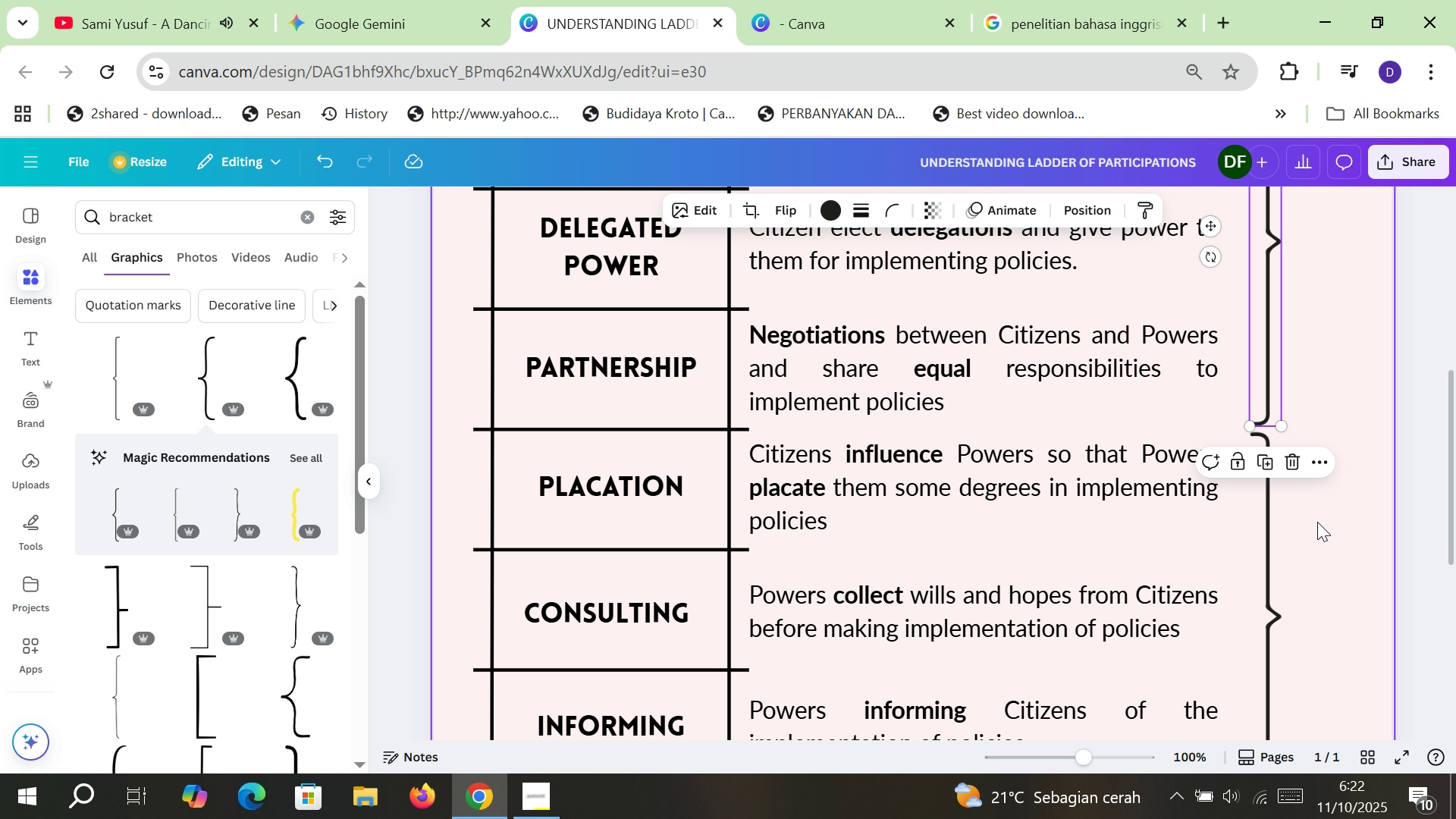 
left_click([1317, 522])
 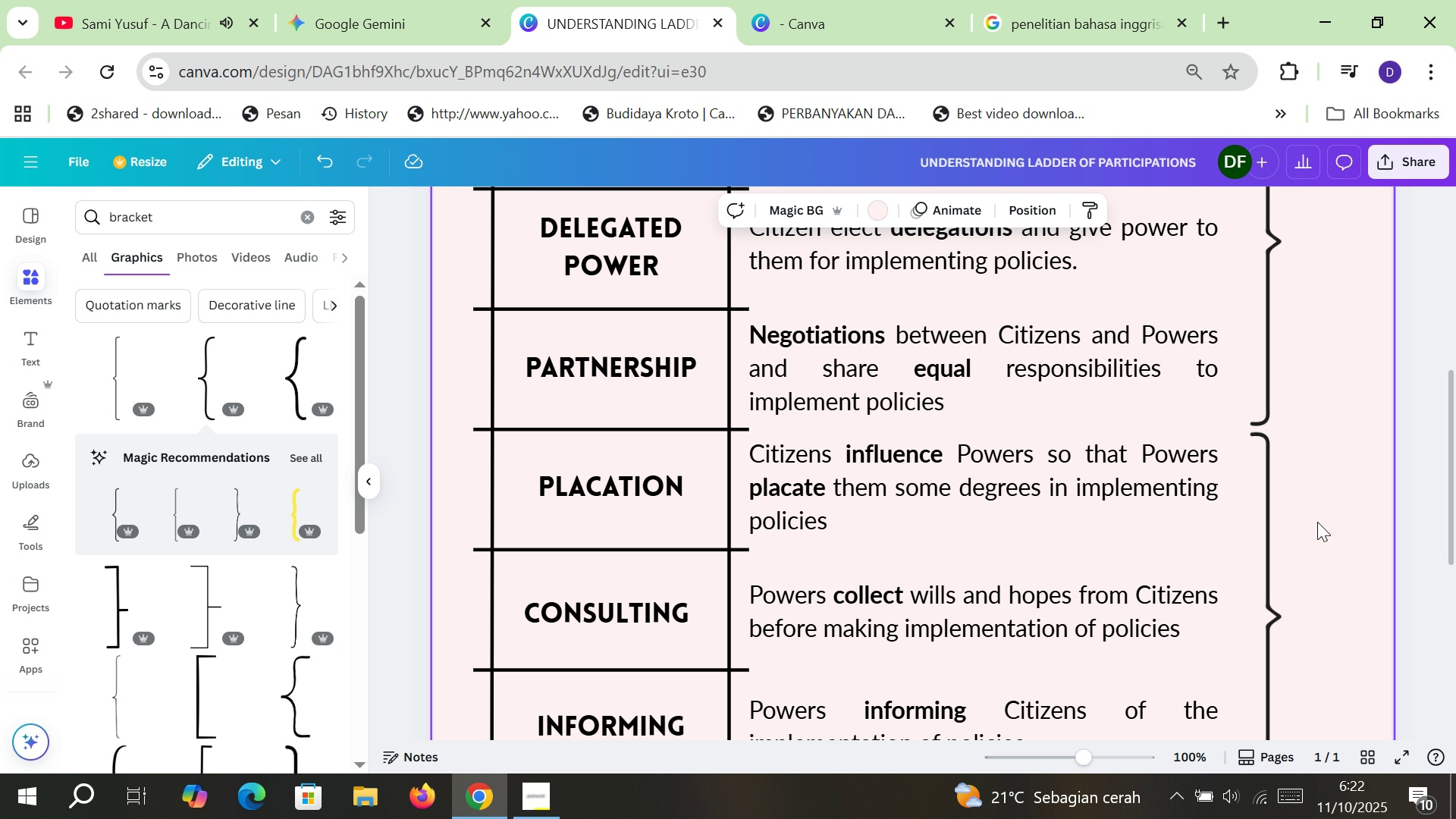 
wait(6.37)
 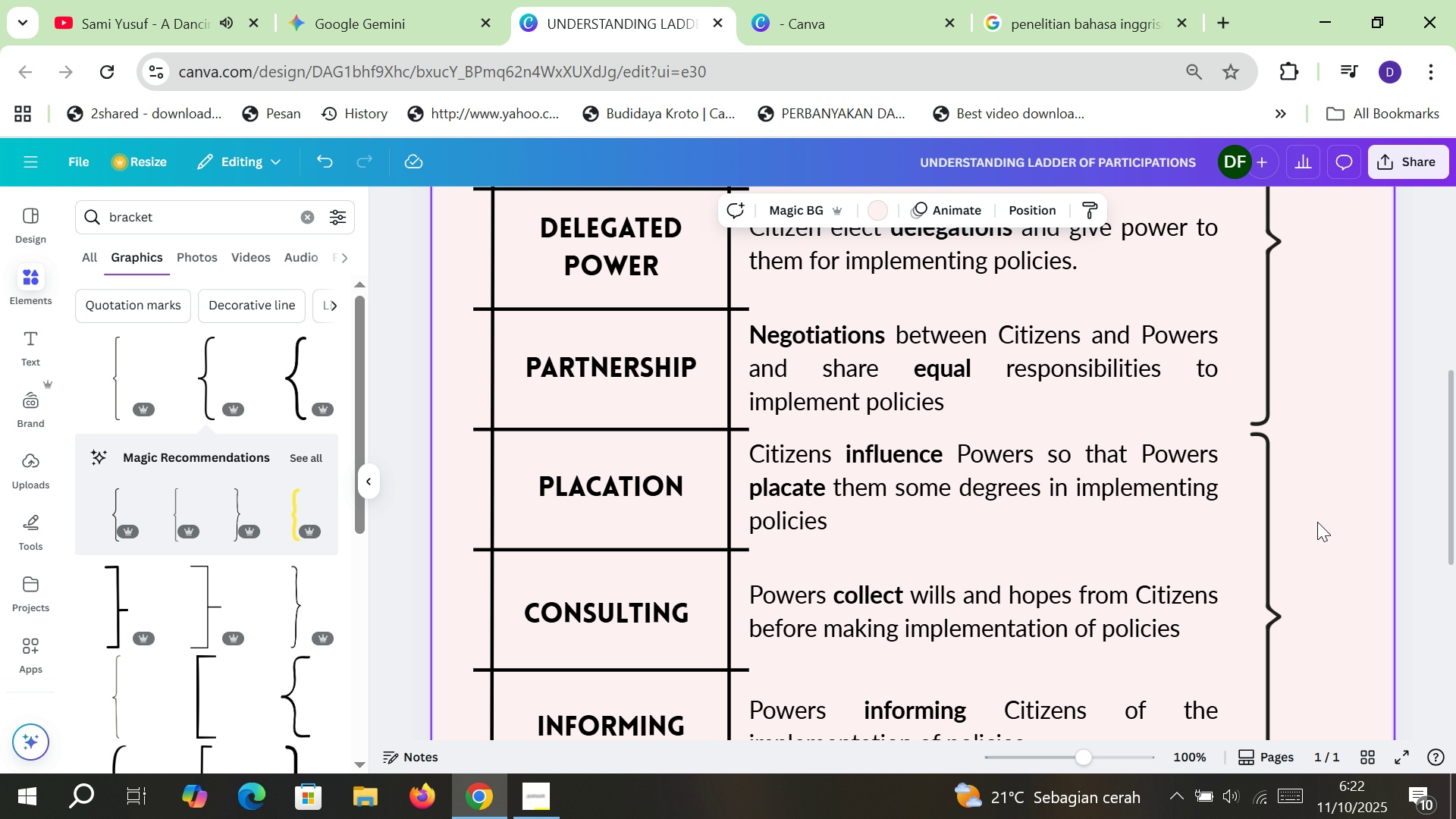 
scroll: coordinate [896, 560], scroll_direction: down, amount: 3.0
 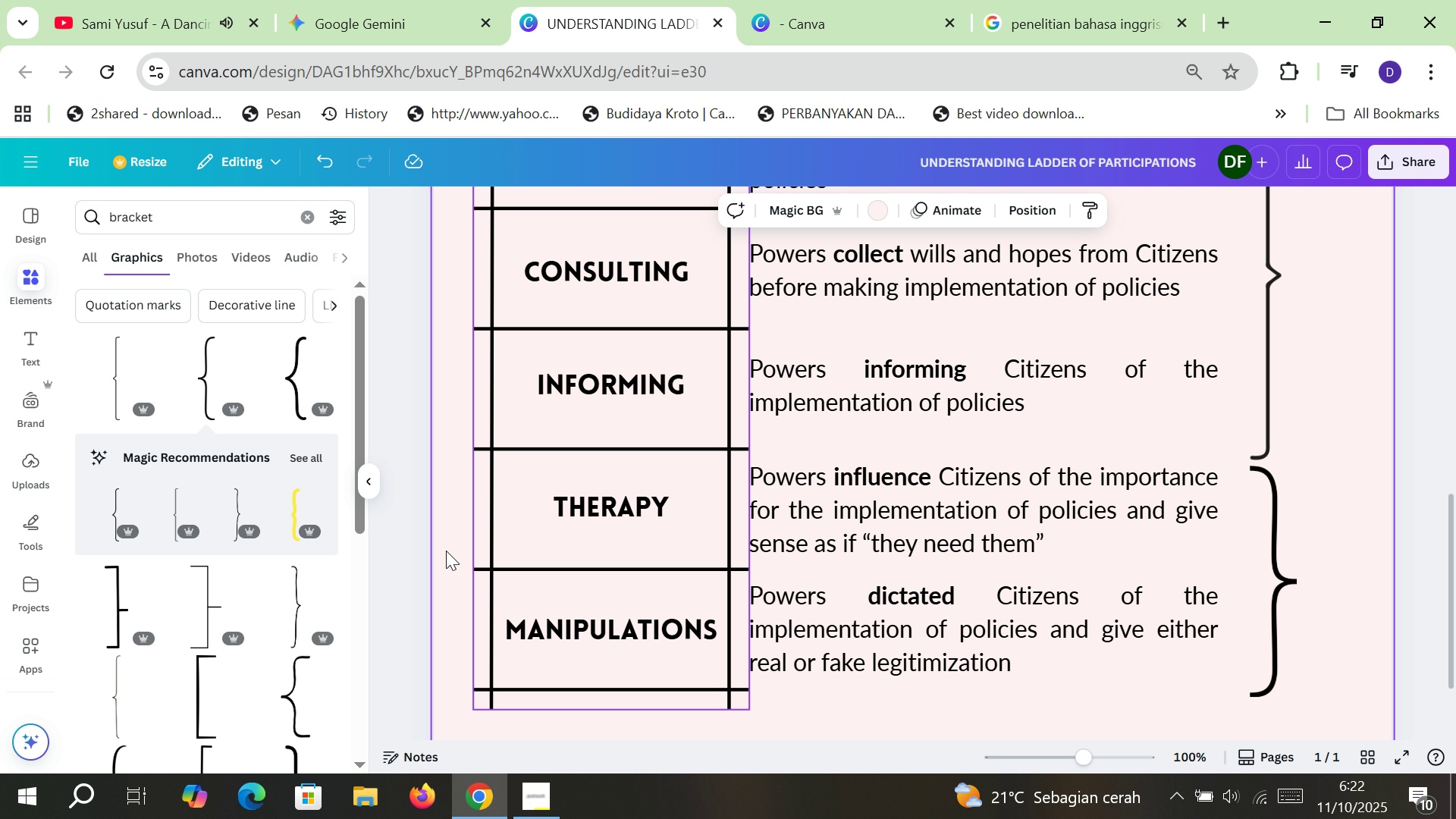 
left_click([293, 602])
 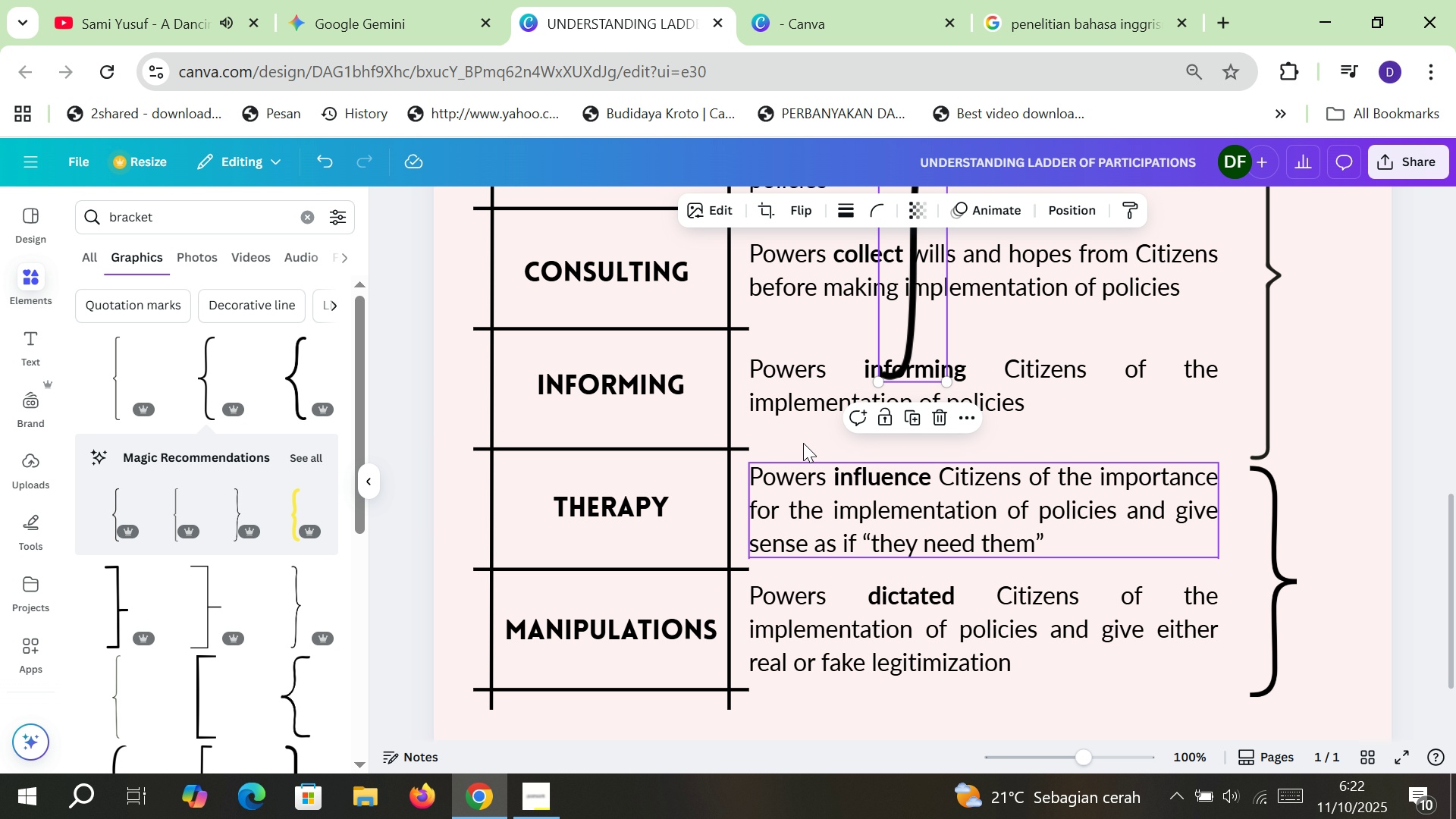 
scroll: coordinate [889, 454], scroll_direction: up, amount: 2.0
 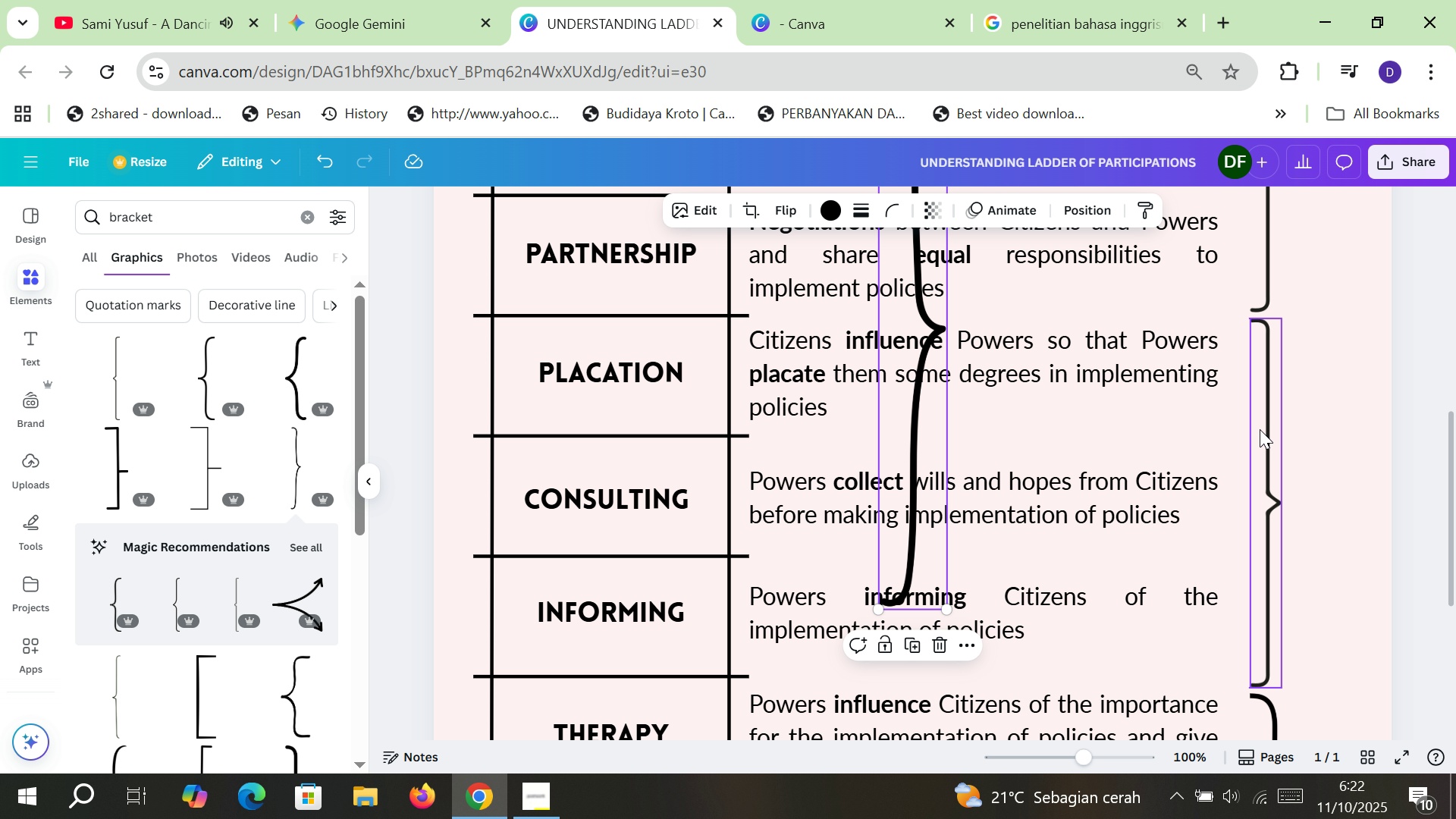 
left_click([1260, 429])
 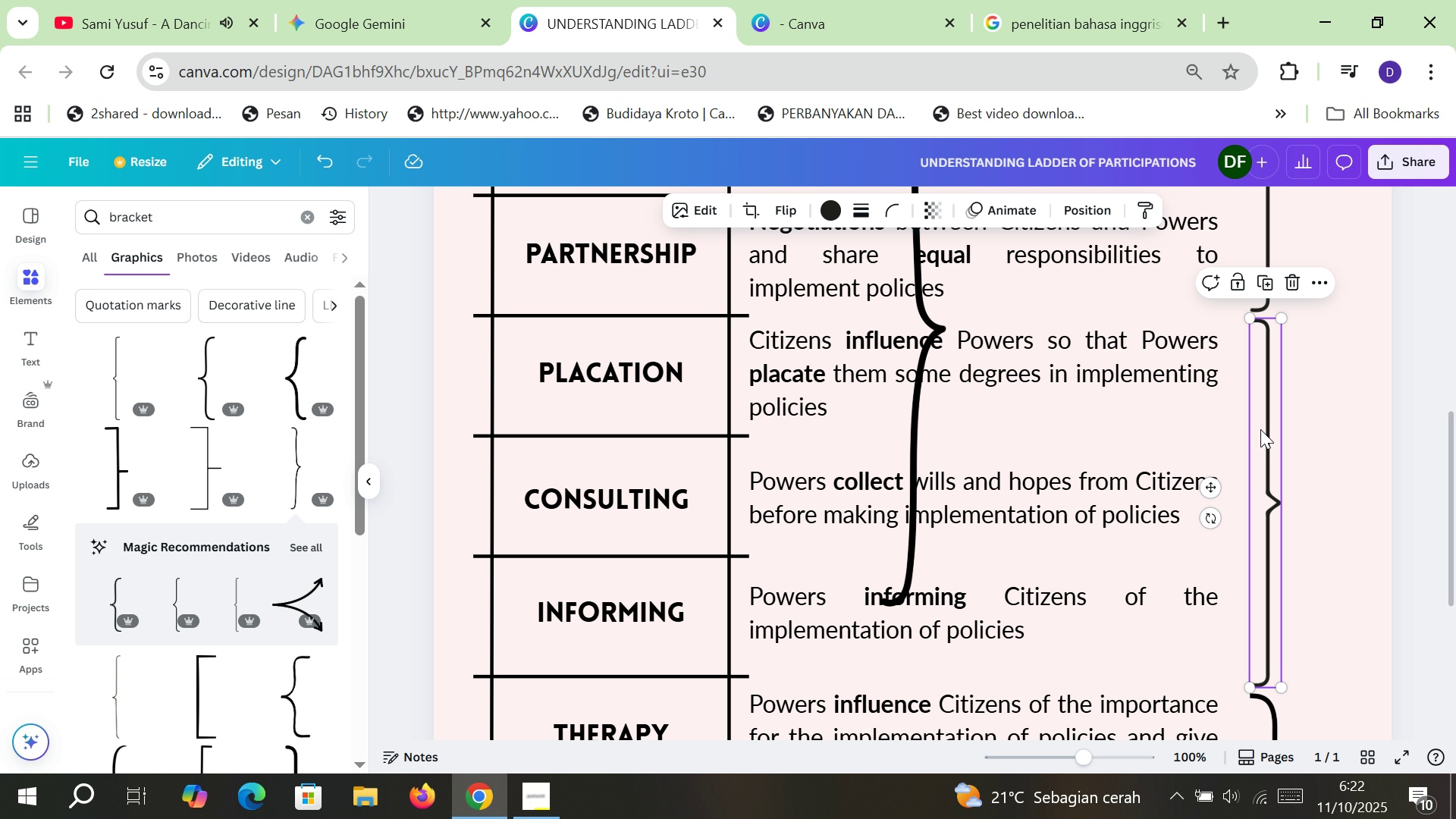 
key(Delete)
 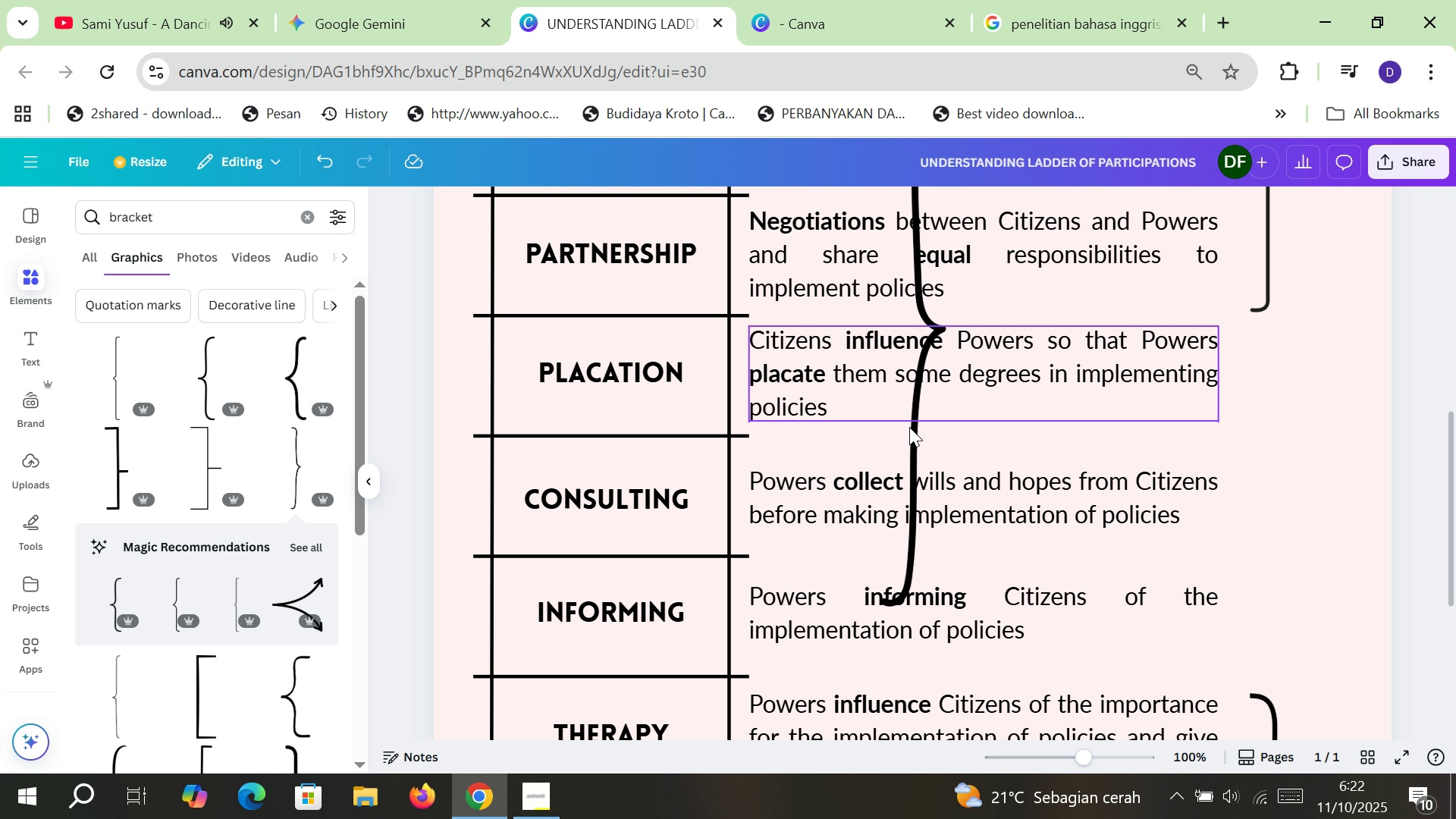 
left_click_drag(start_coordinate=[908, 450], to_coordinate=[1276, 528])
 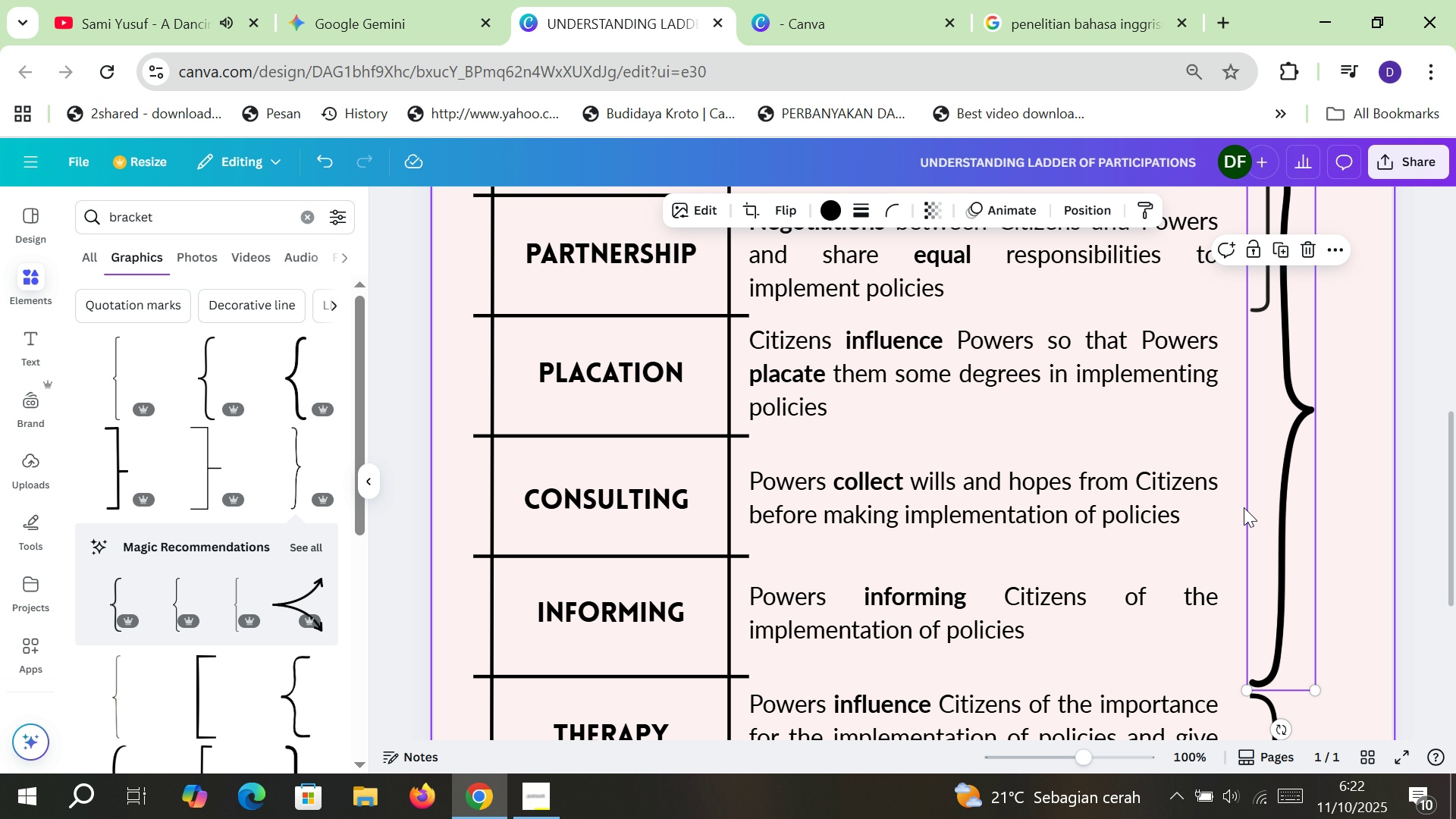 
scroll: coordinate [1244, 507], scroll_direction: up, amount: 2.0
 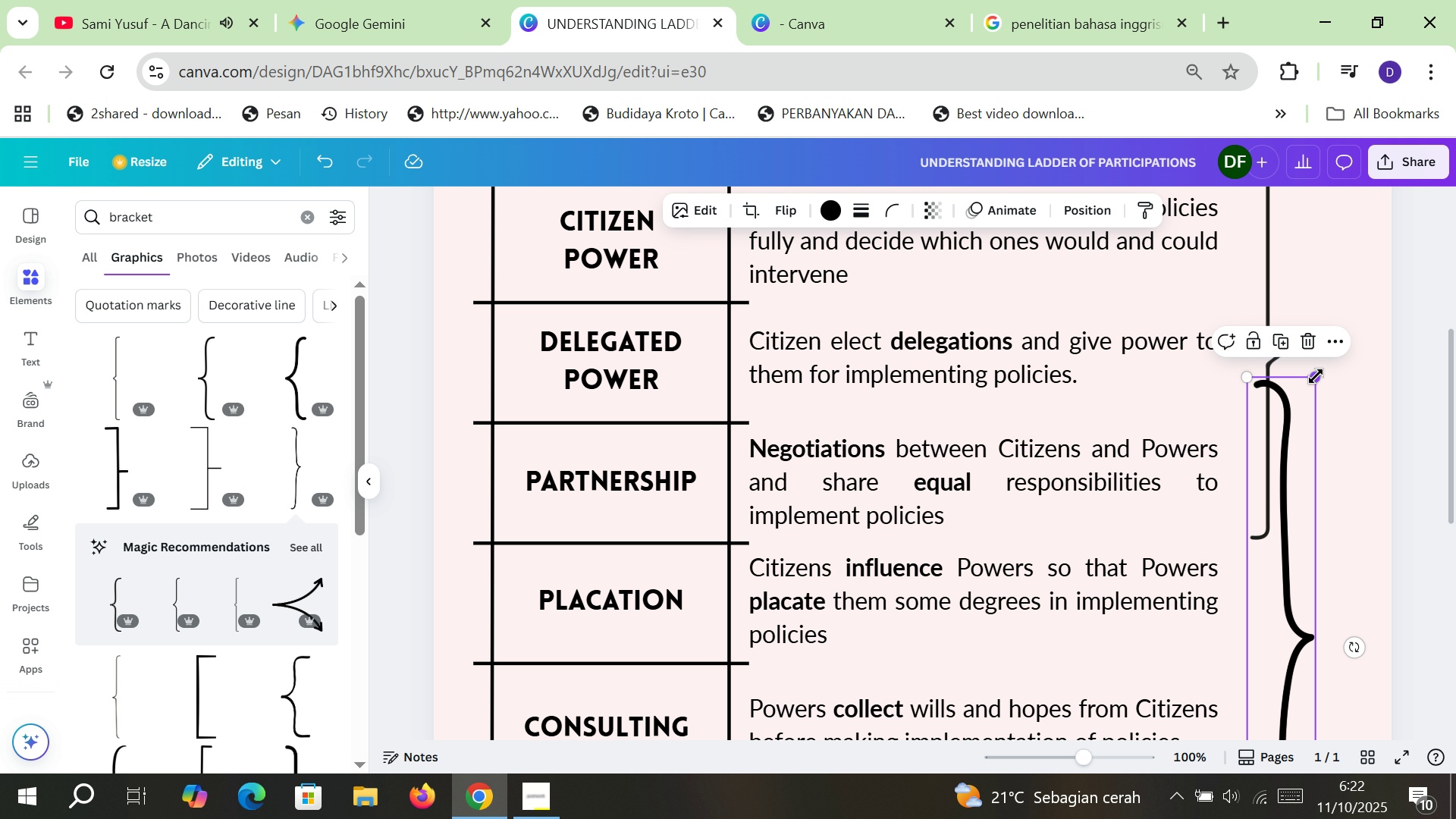 
left_click_drag(start_coordinate=[1318, 376], to_coordinate=[1285, 541])
 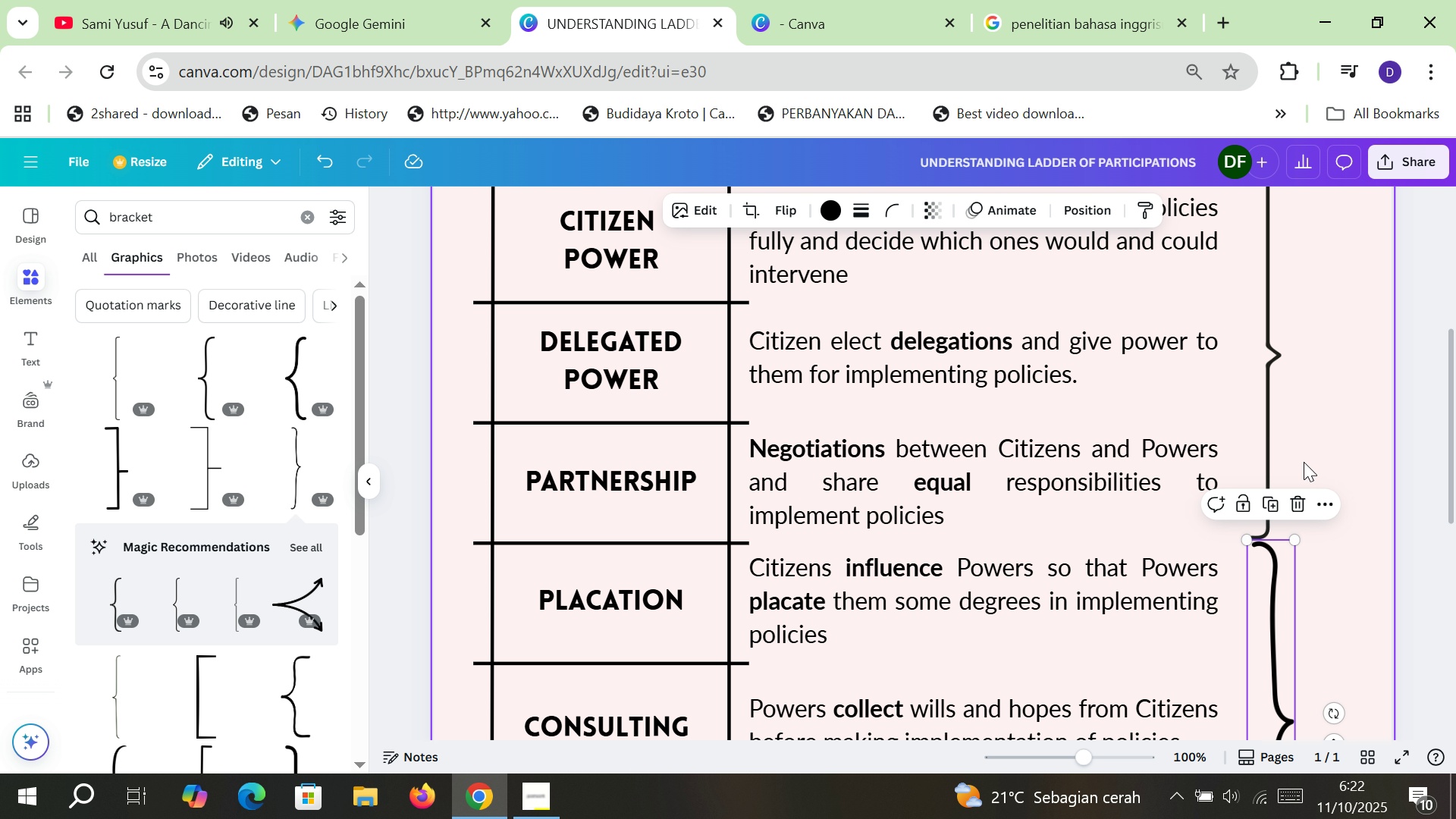 
scroll: coordinate [1304, 462], scroll_direction: down, amount: 4.0
 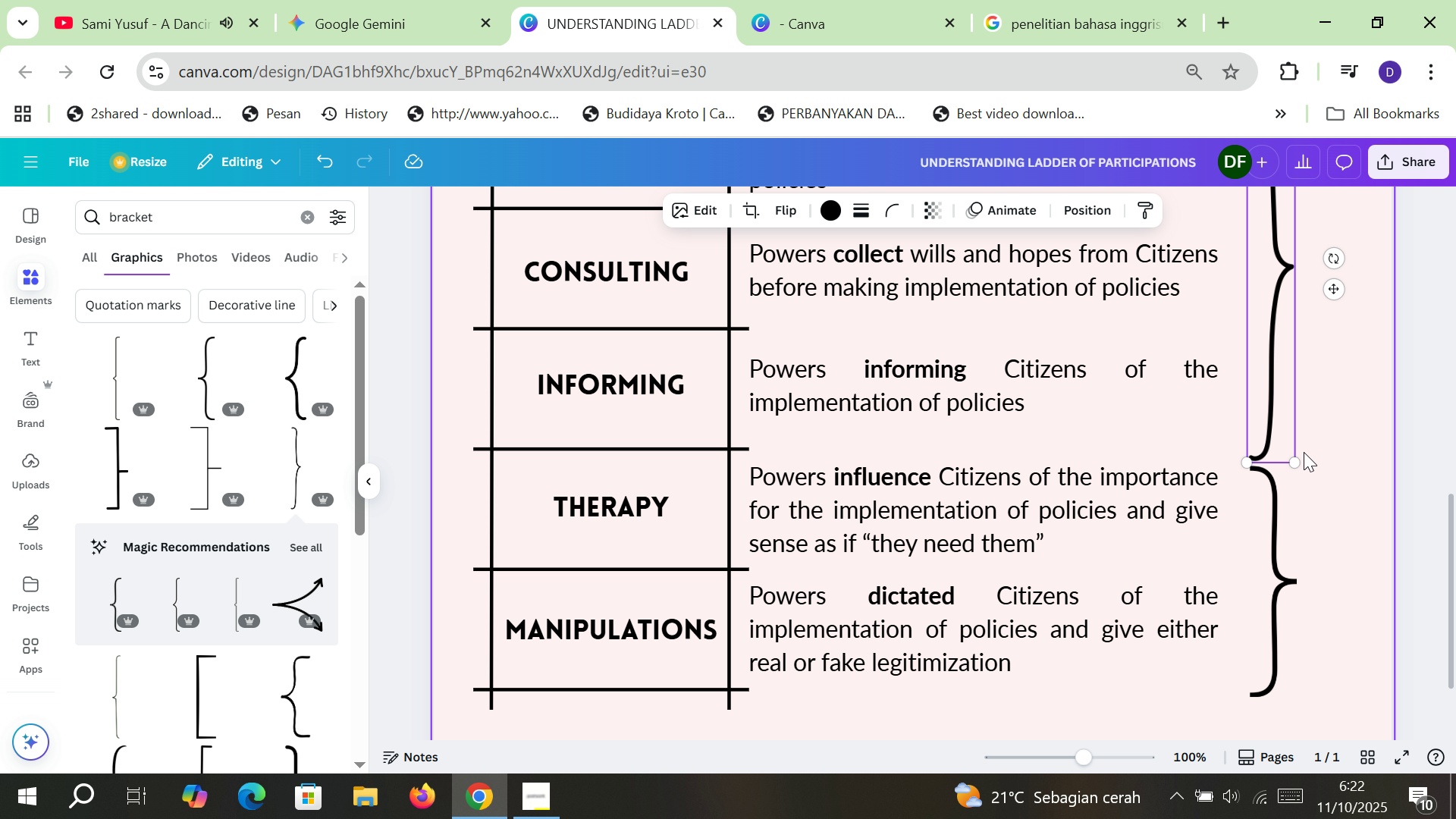 
scroll: coordinate [1306, 439], scroll_direction: up, amount: 5.0
 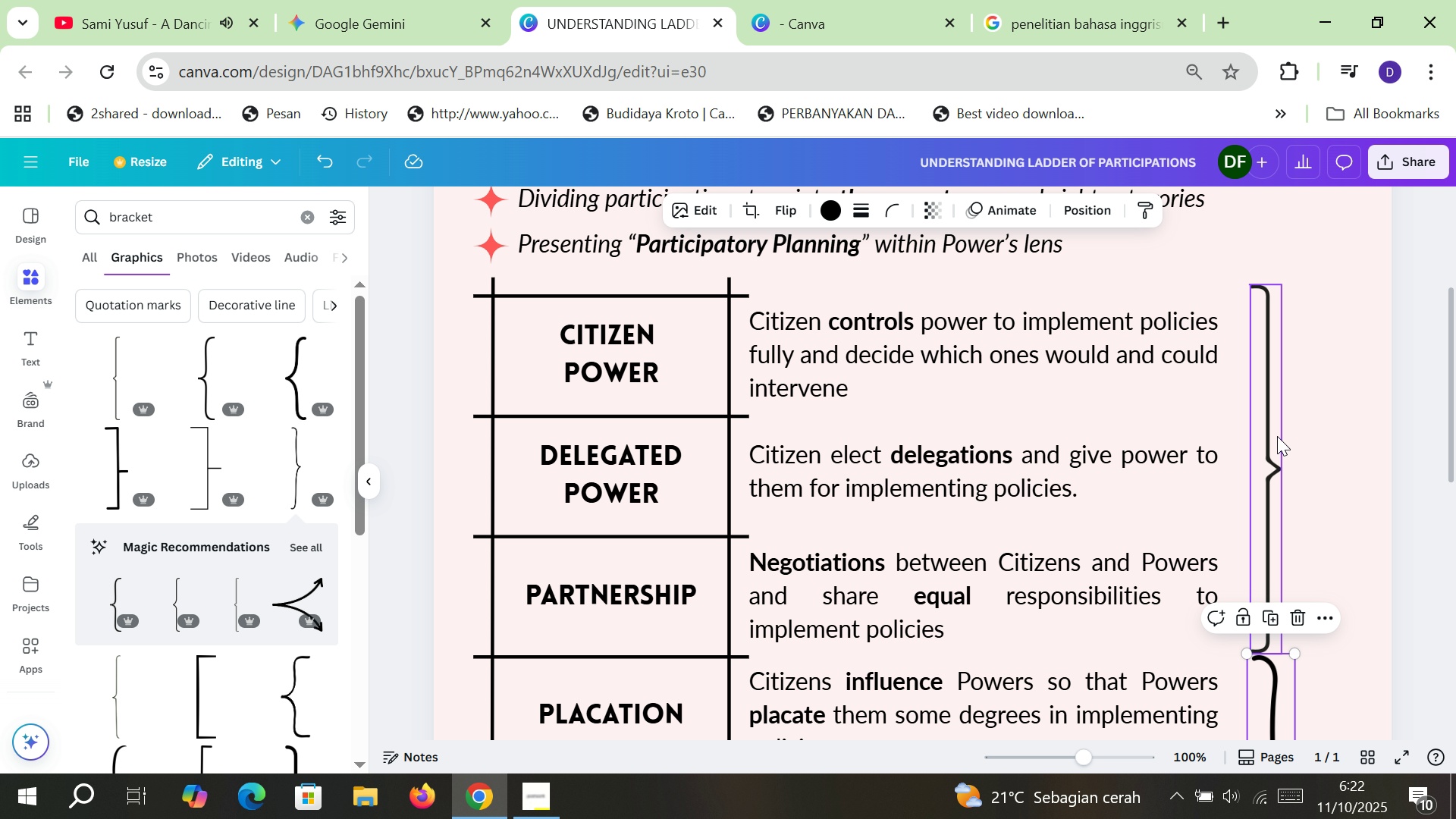 
left_click([1277, 436])
 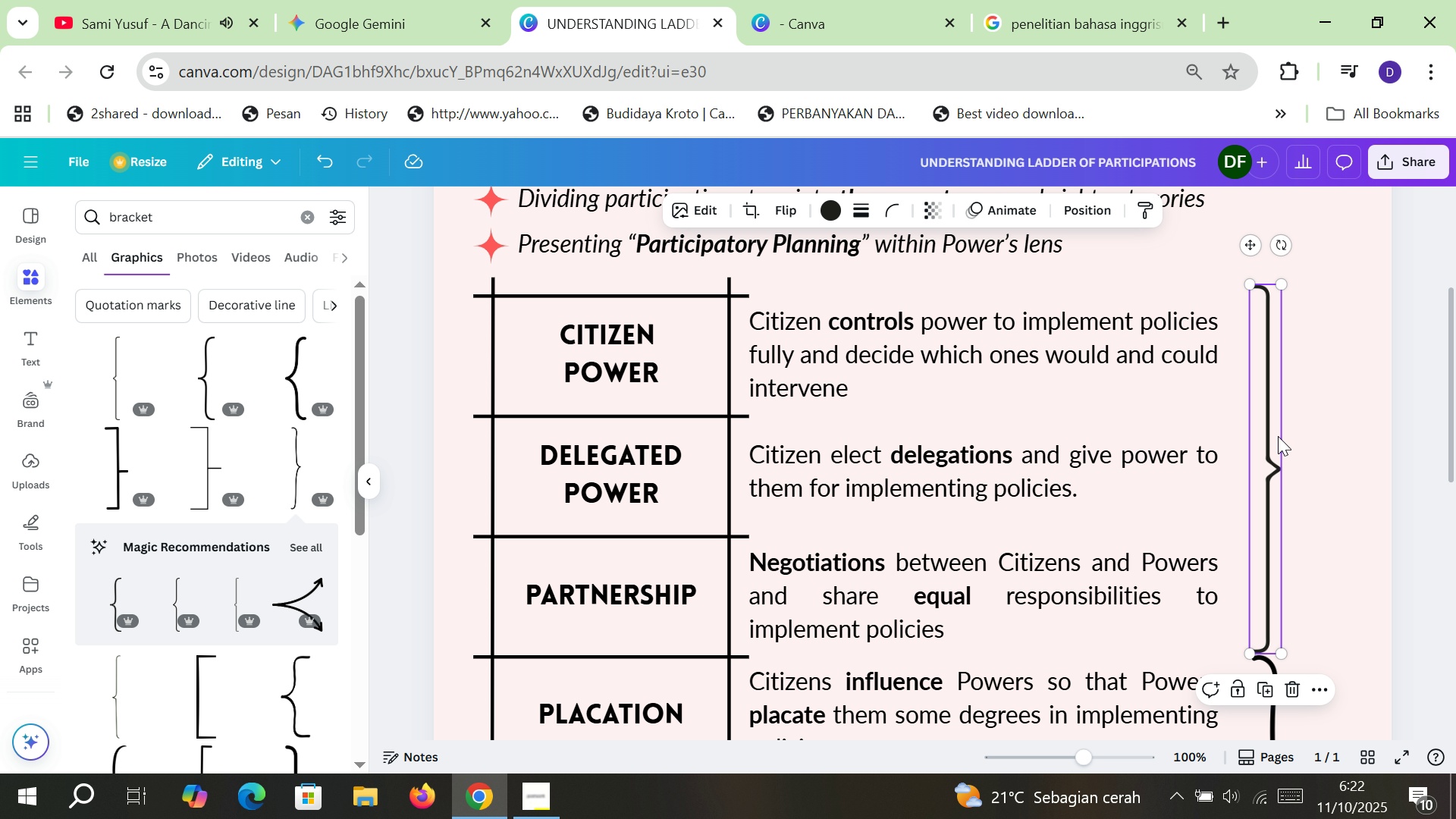 
key(Delete)
 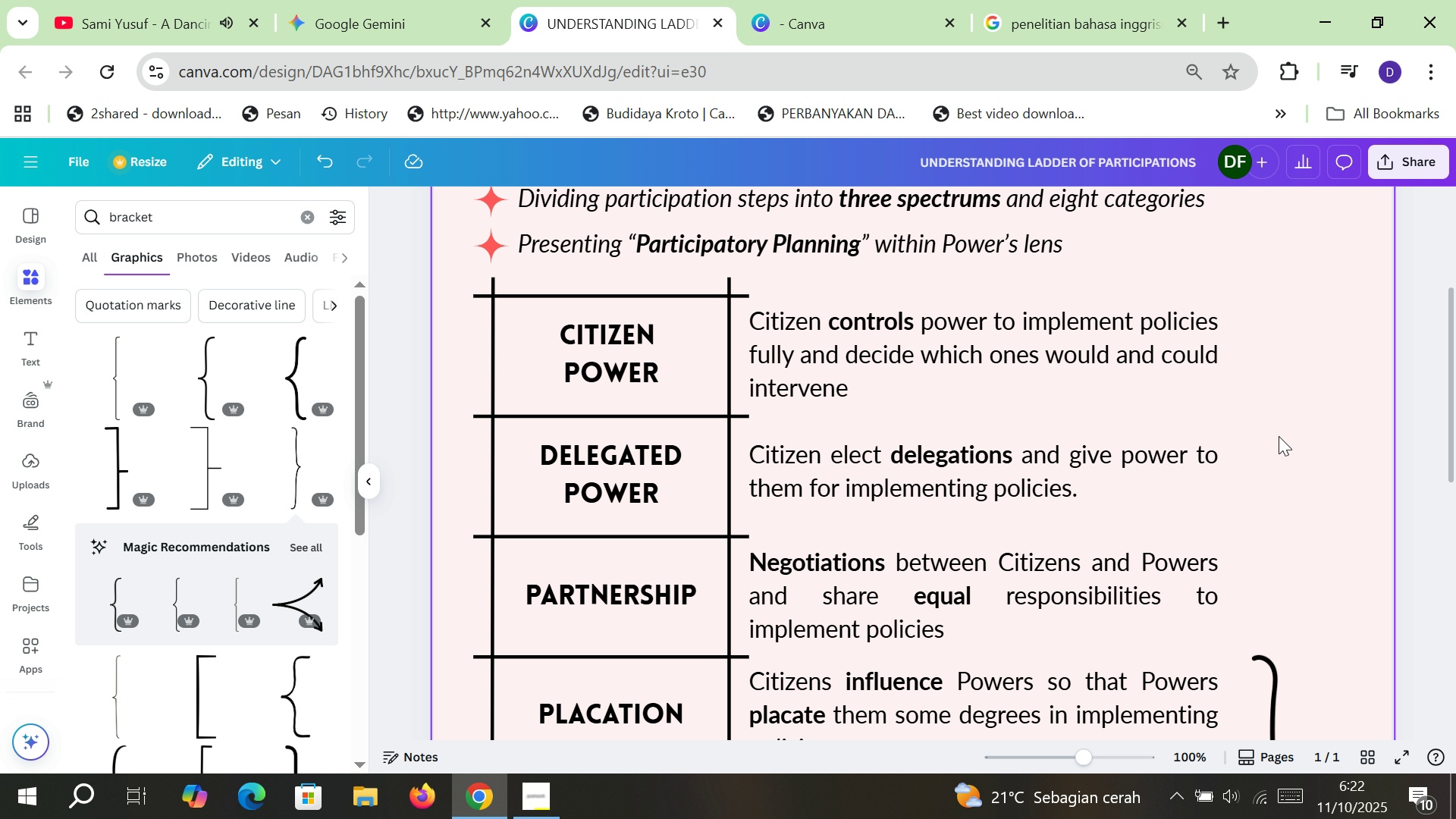 
scroll: coordinate [1279, 436], scroll_direction: down, amount: 2.0
 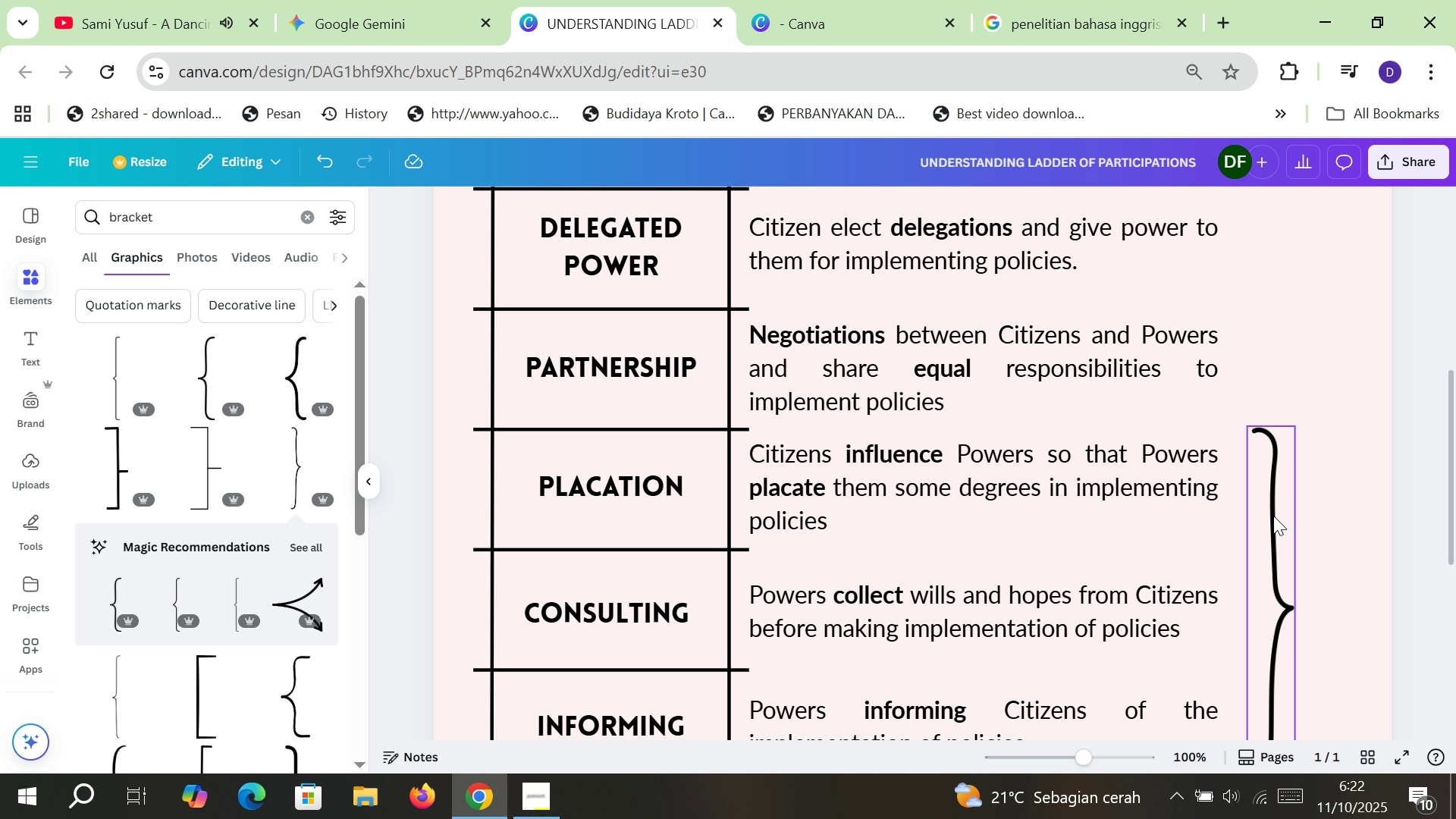 
left_click([1273, 516])
 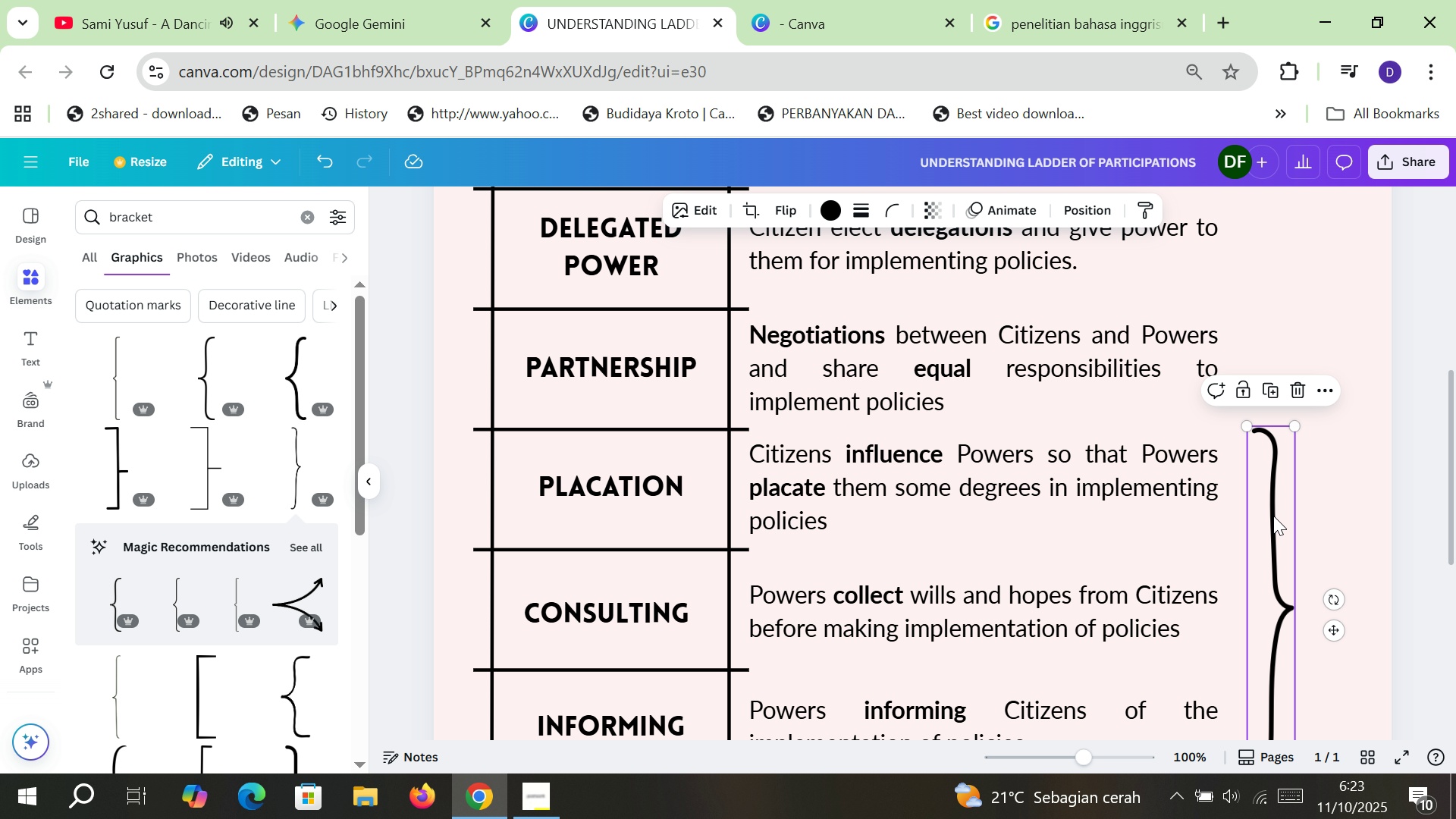 
key(Control+ControlLeft)
 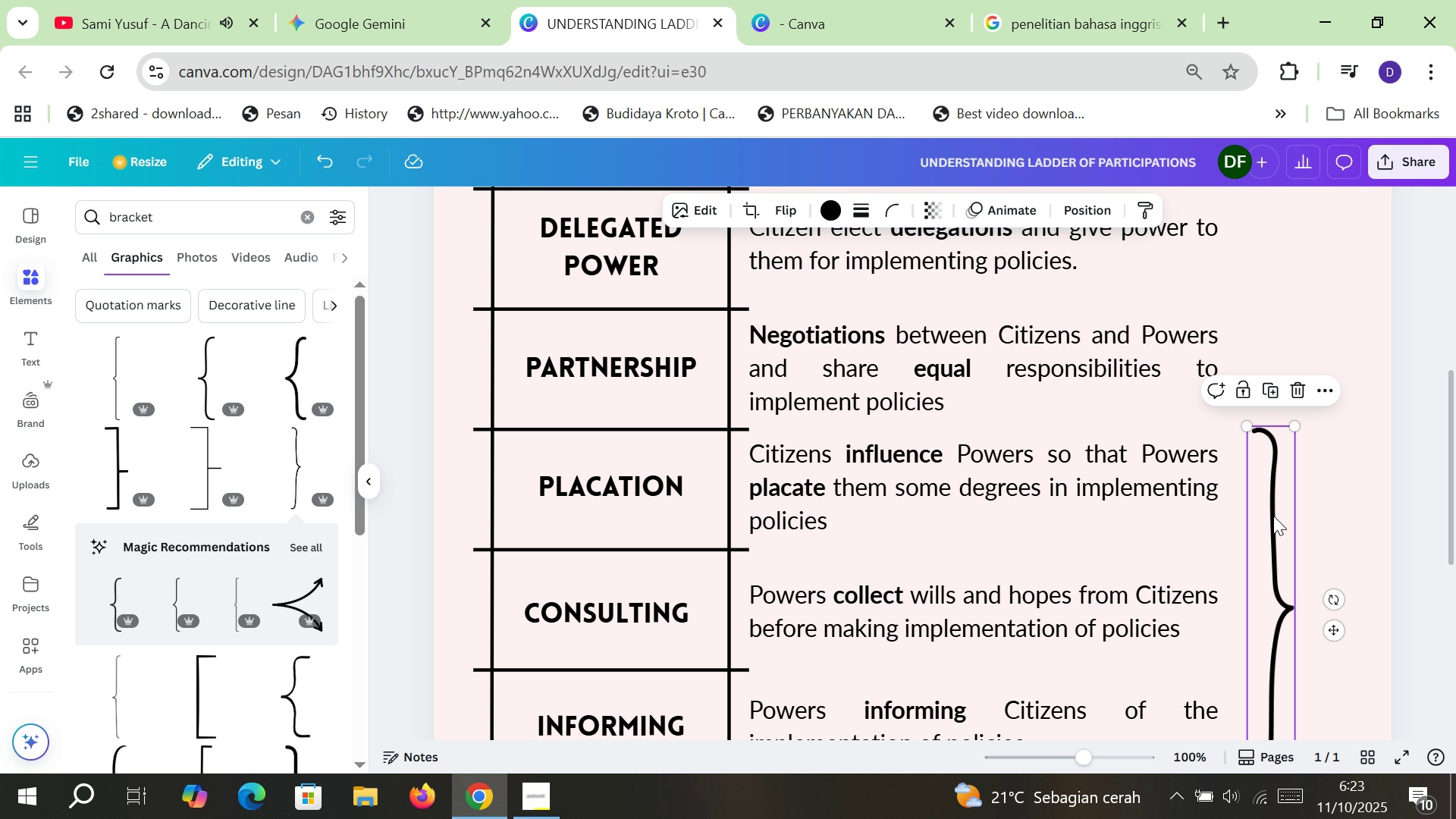 
key(Control+C)
 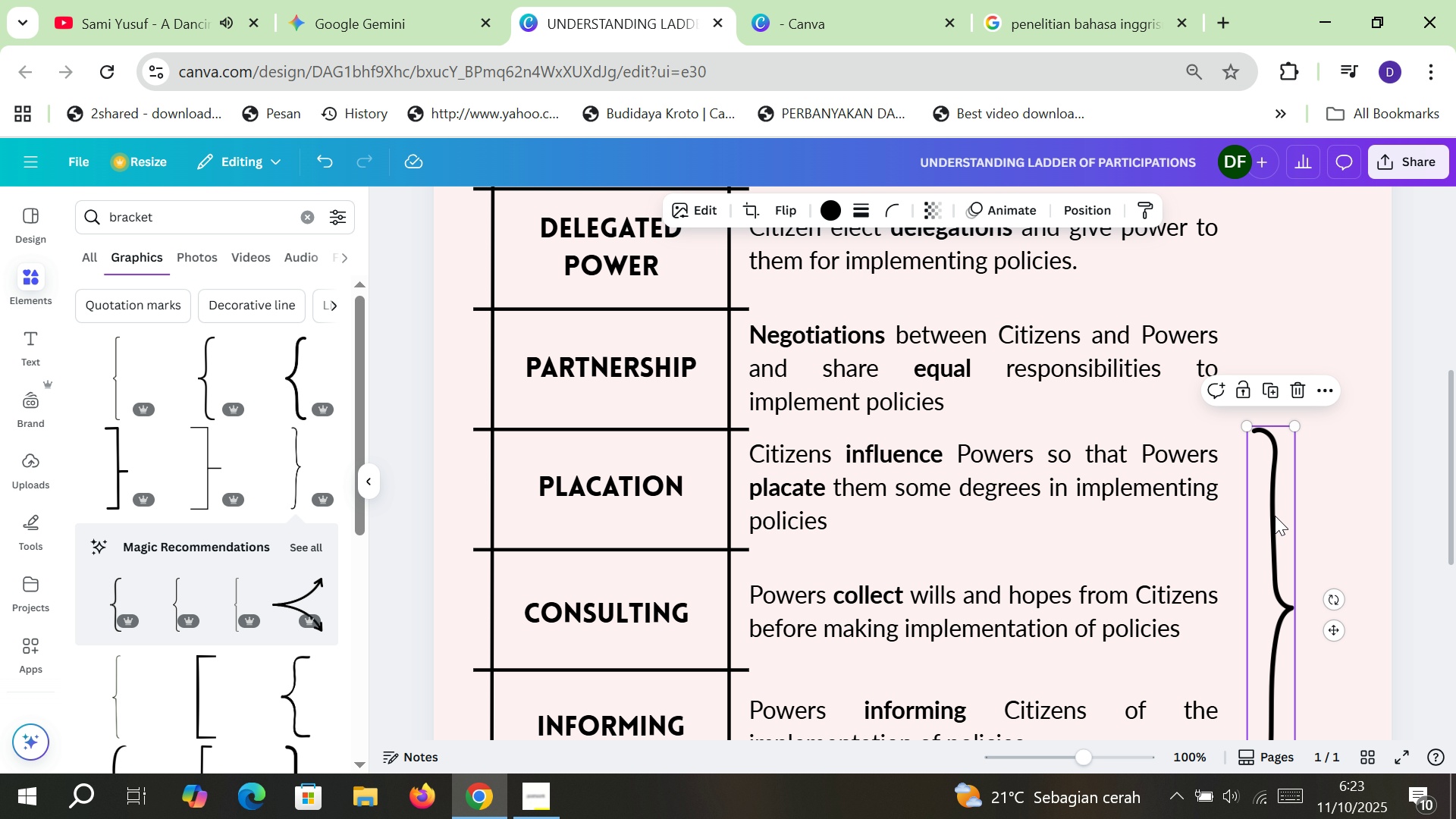 
key(Control+ControlLeft)
 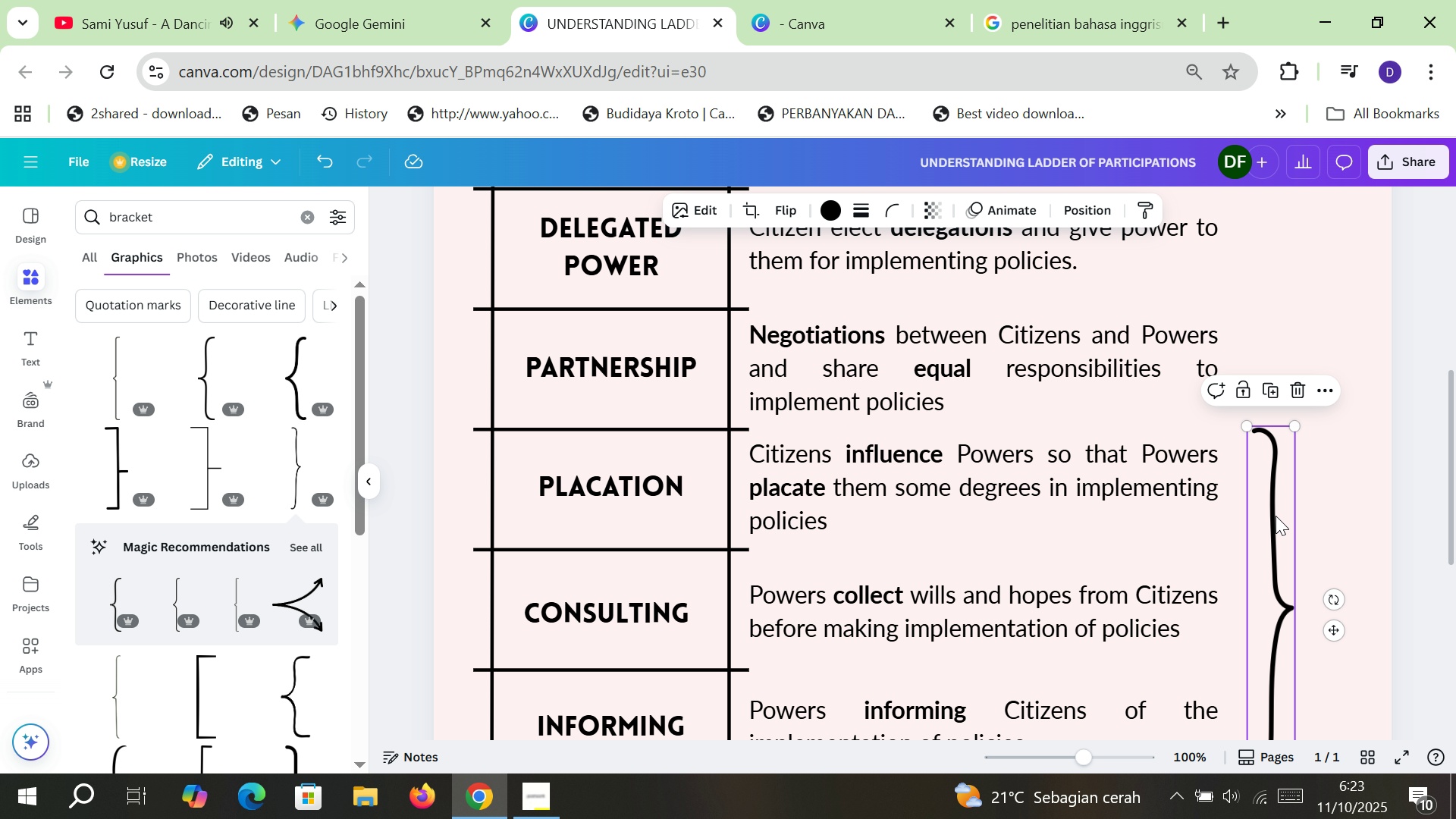 
key(Control+V)
 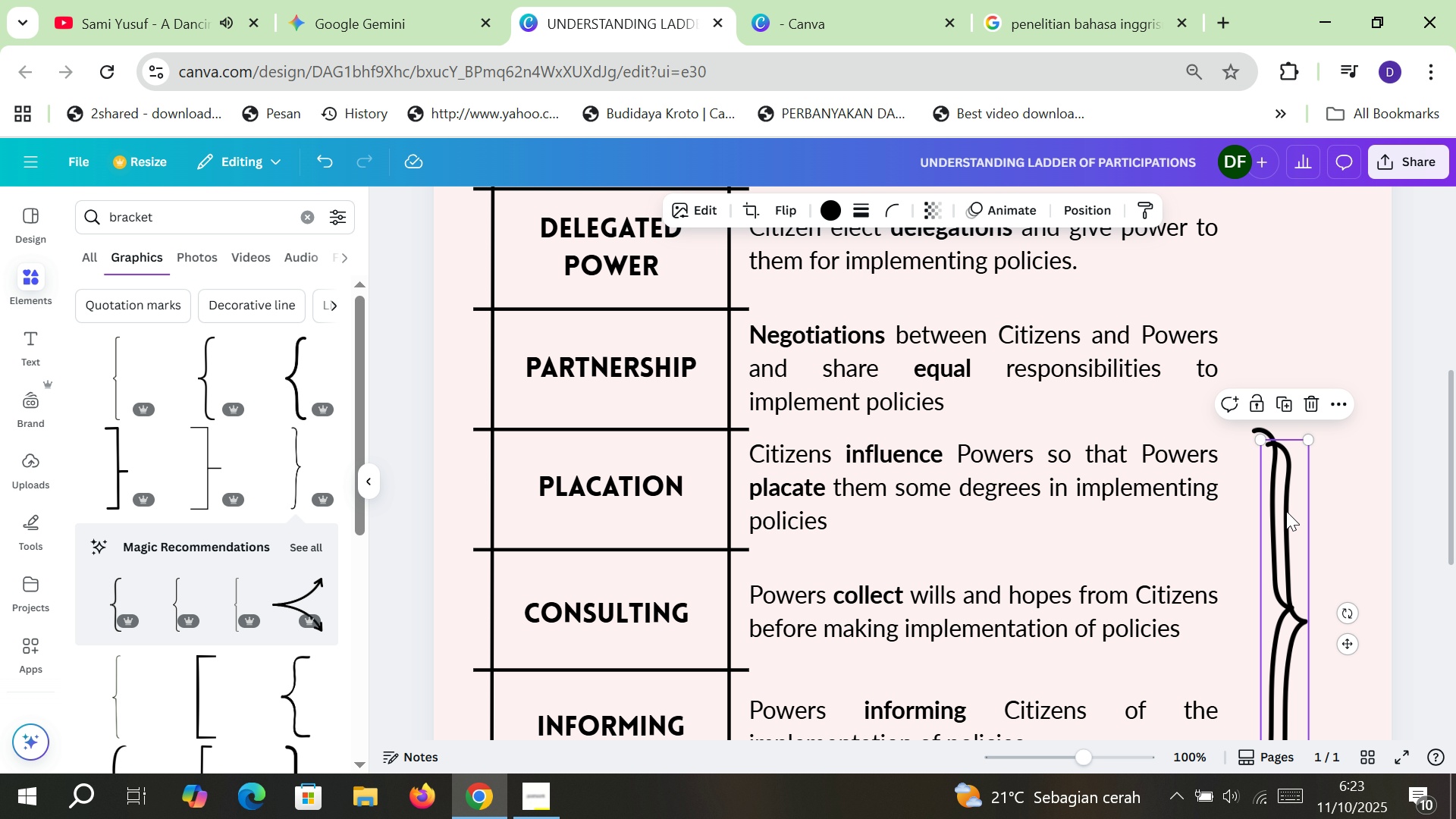 
left_click_drag(start_coordinate=[1286, 511], to_coordinate=[1279, 301])
 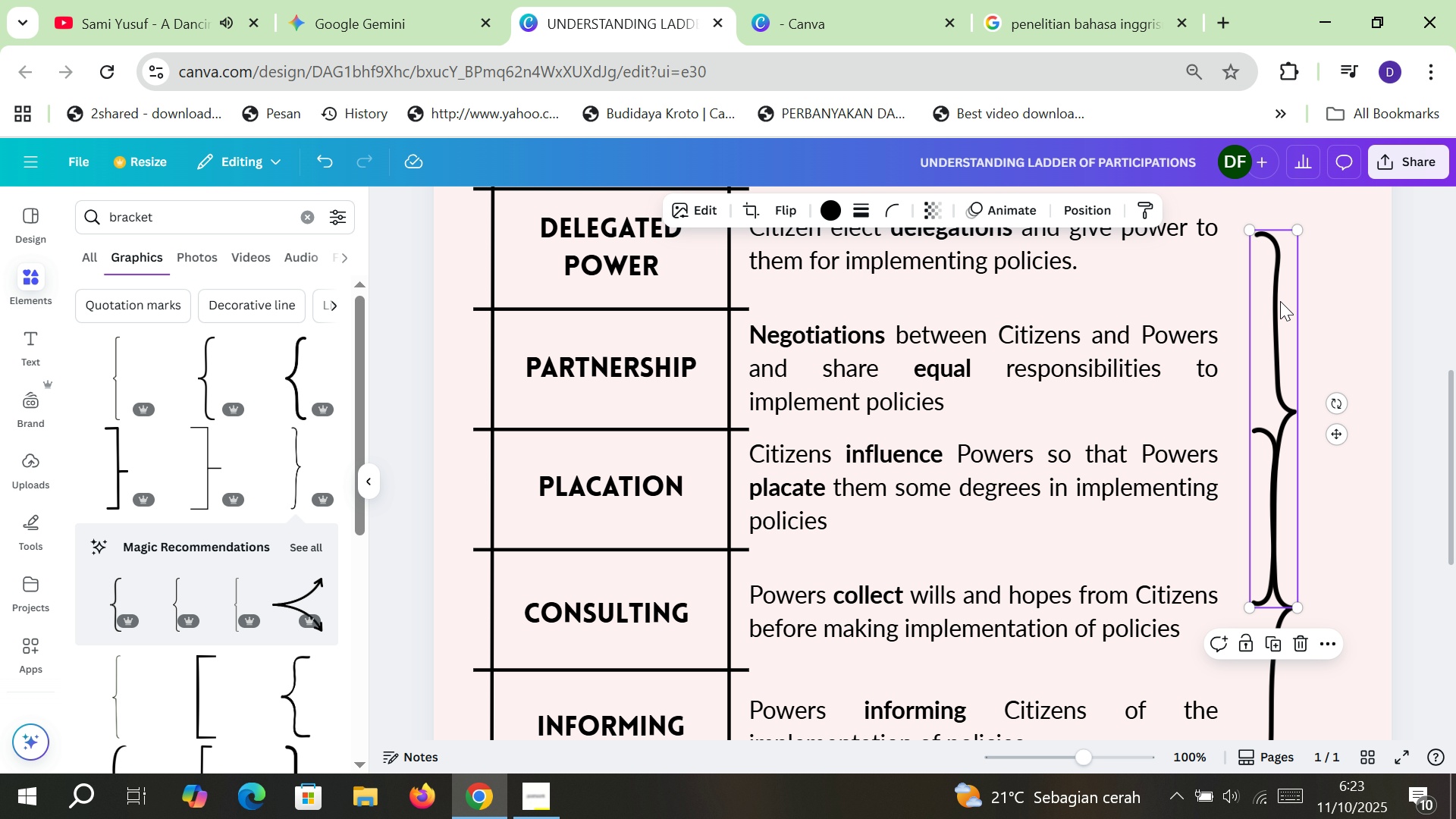 
scroll: coordinate [1280, 301], scroll_direction: up, amount: 3.0
 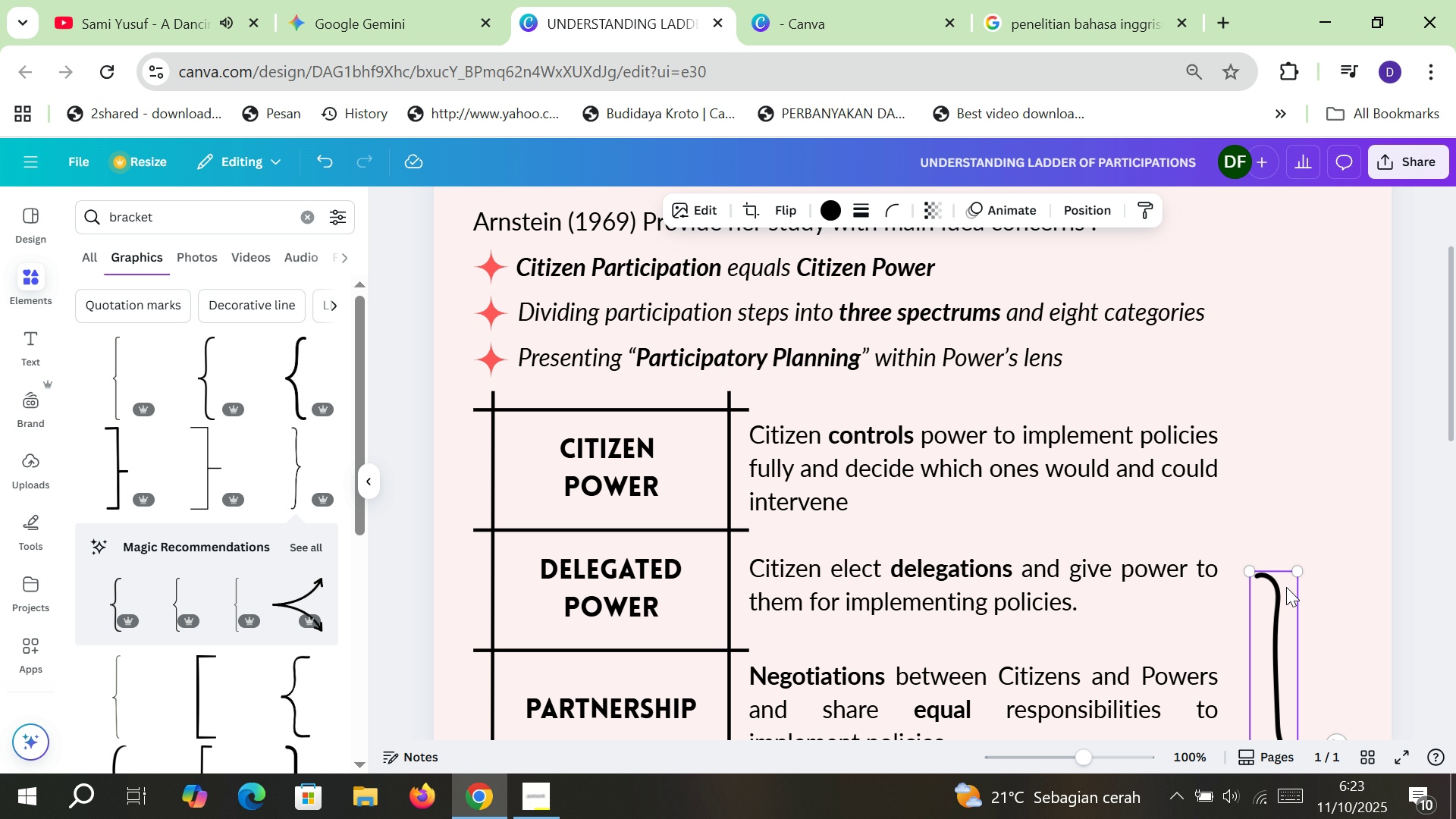 
left_click_drag(start_coordinate=[1281, 582], to_coordinate=[1282, 427])
 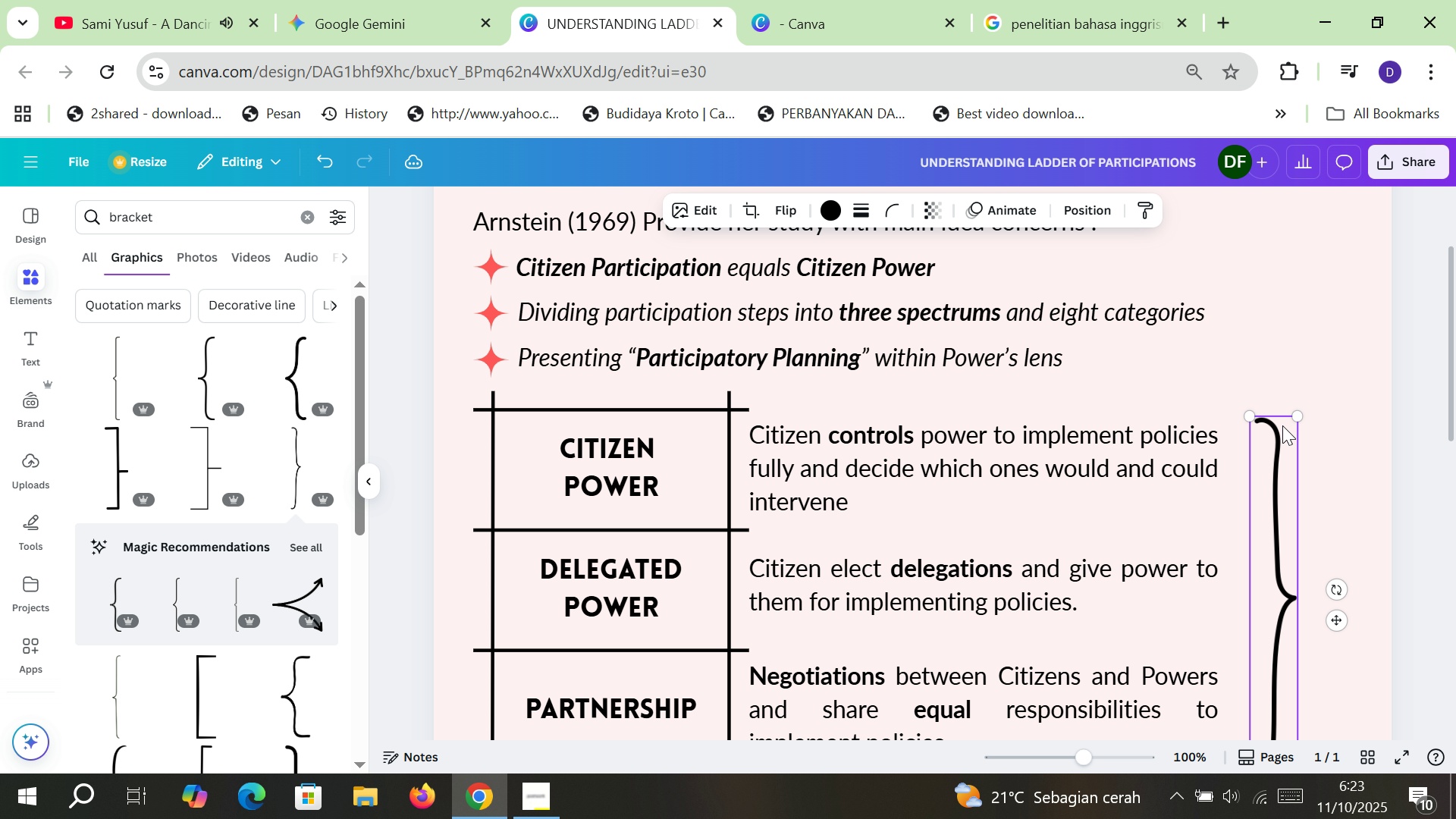 
scroll: coordinate [1282, 425], scroll_direction: down, amount: 4.0
 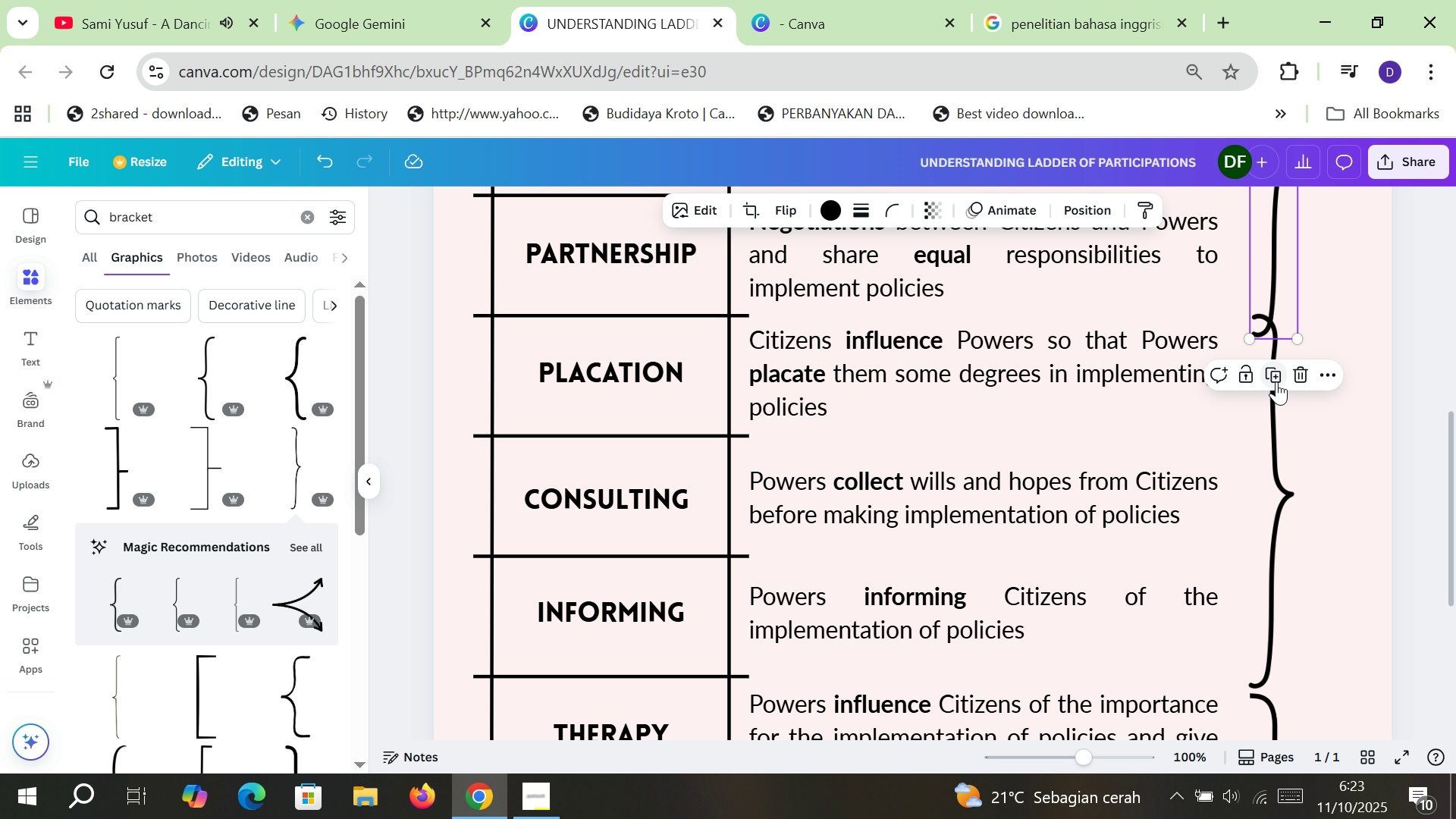 
scroll: coordinate [1274, 409], scroll_direction: up, amount: 2.0
 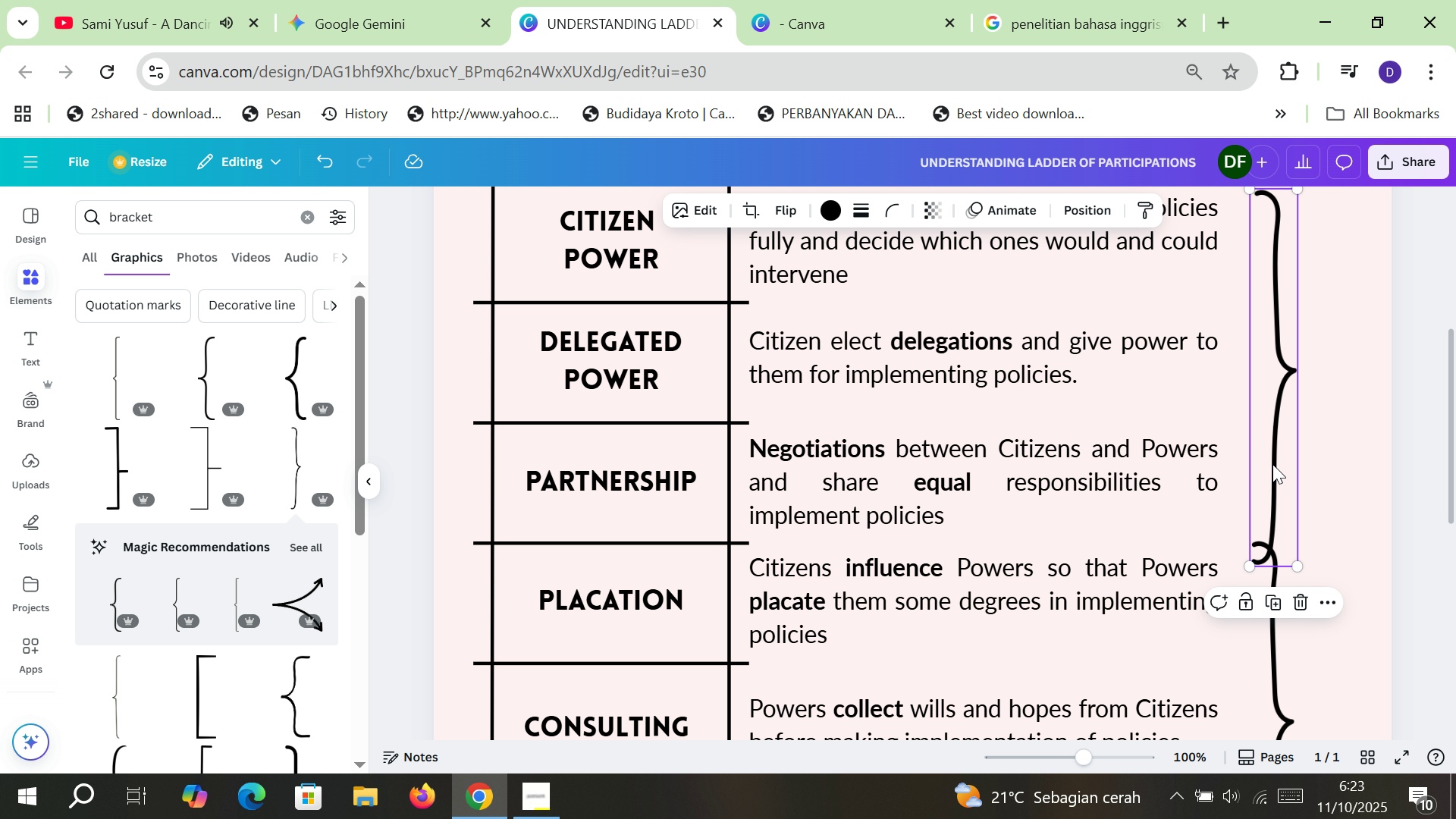 
left_click_drag(start_coordinate=[1272, 466], to_coordinate=[1272, 444])
 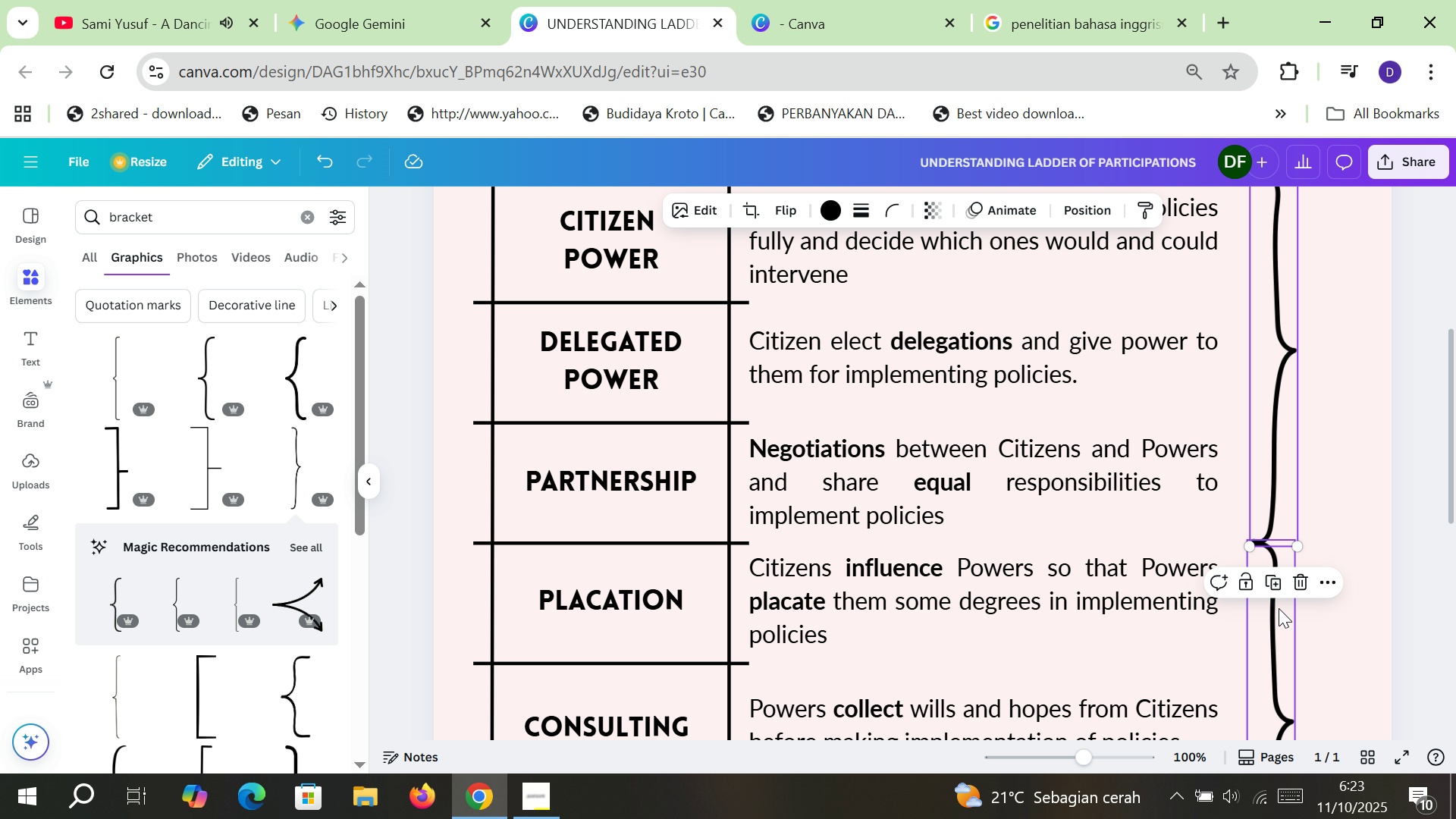 
left_click([1279, 608])
 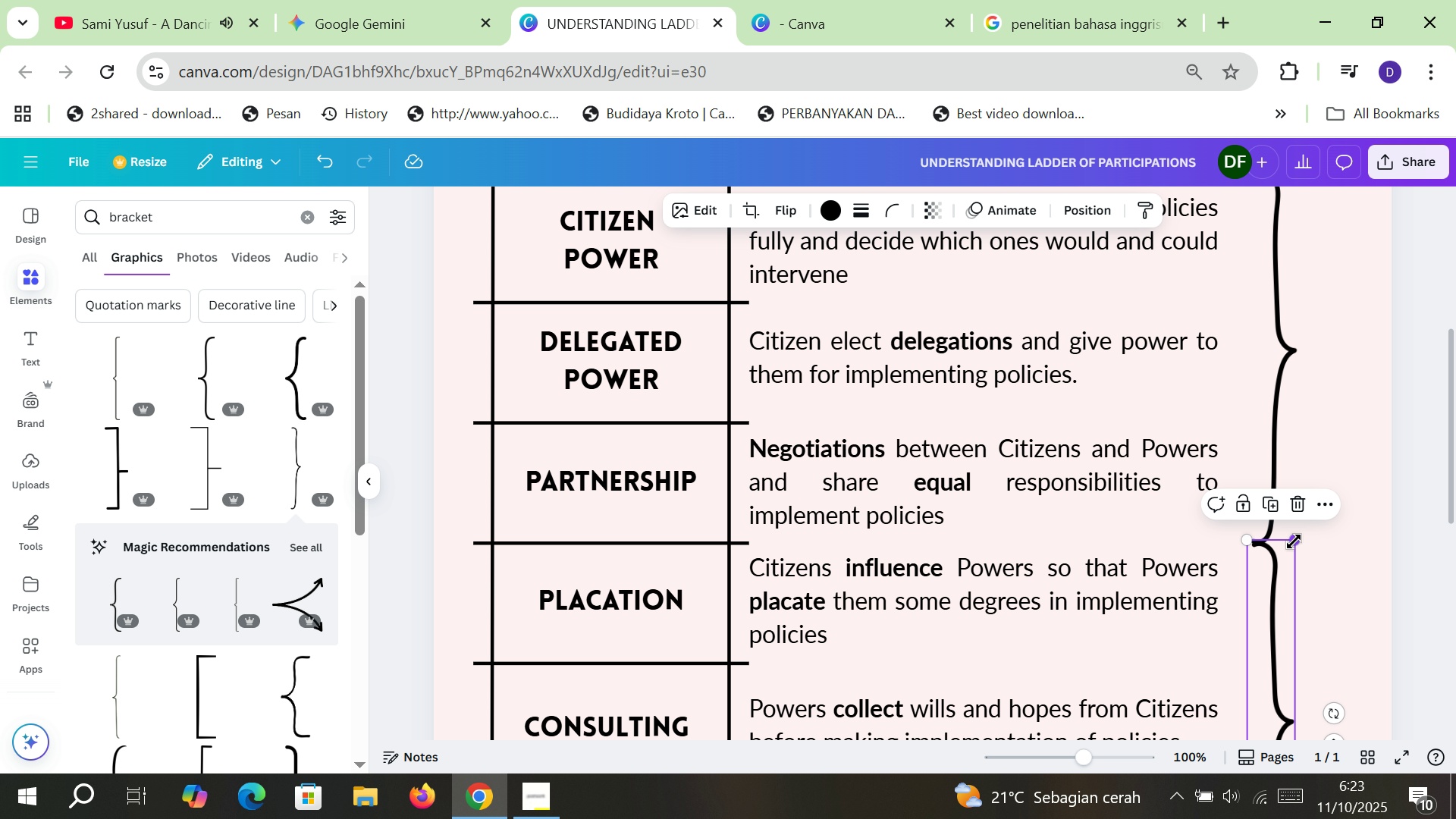 
left_click_drag(start_coordinate=[1294, 541], to_coordinate=[1289, 548])
 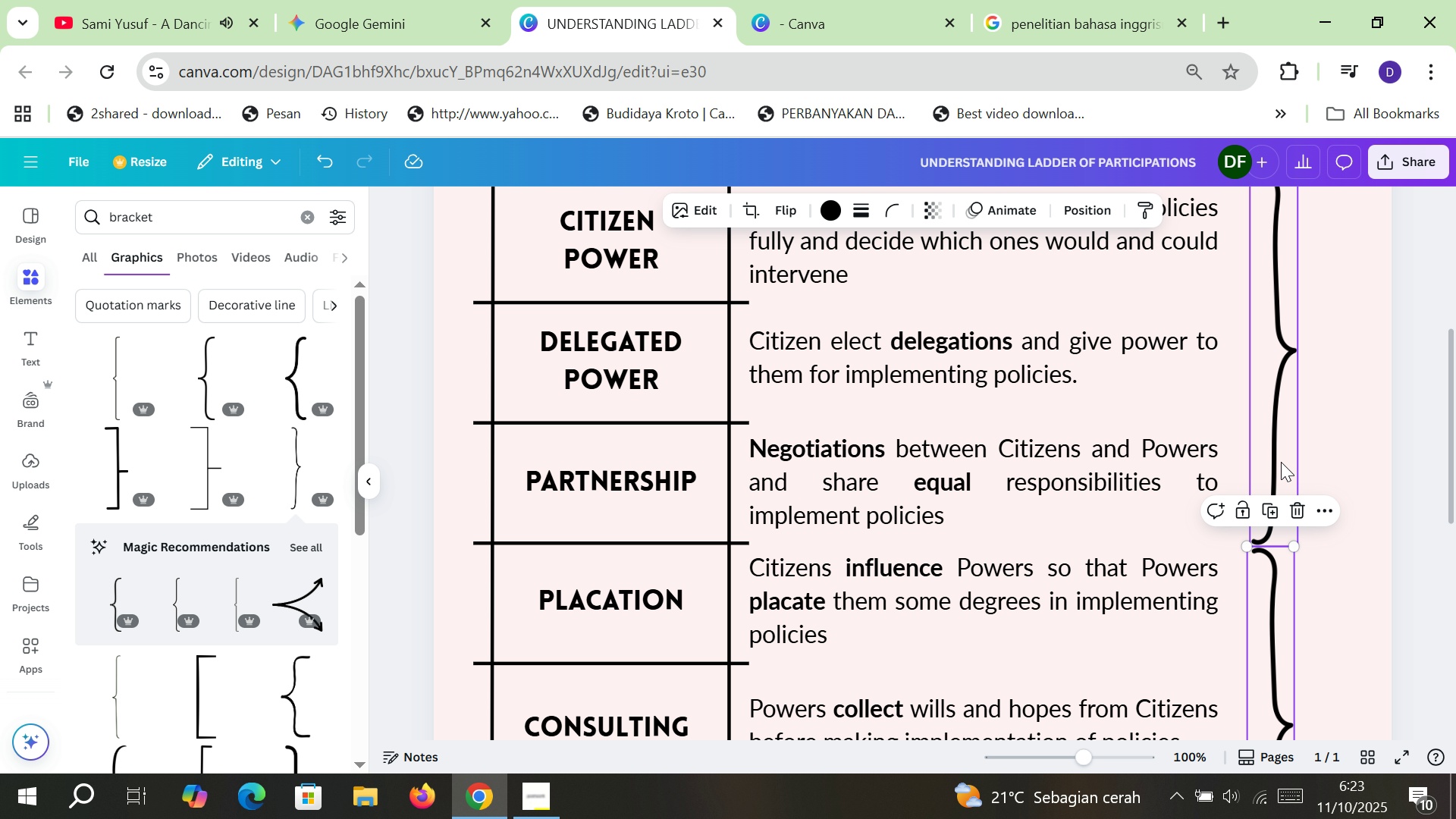 
left_click([1281, 462])
 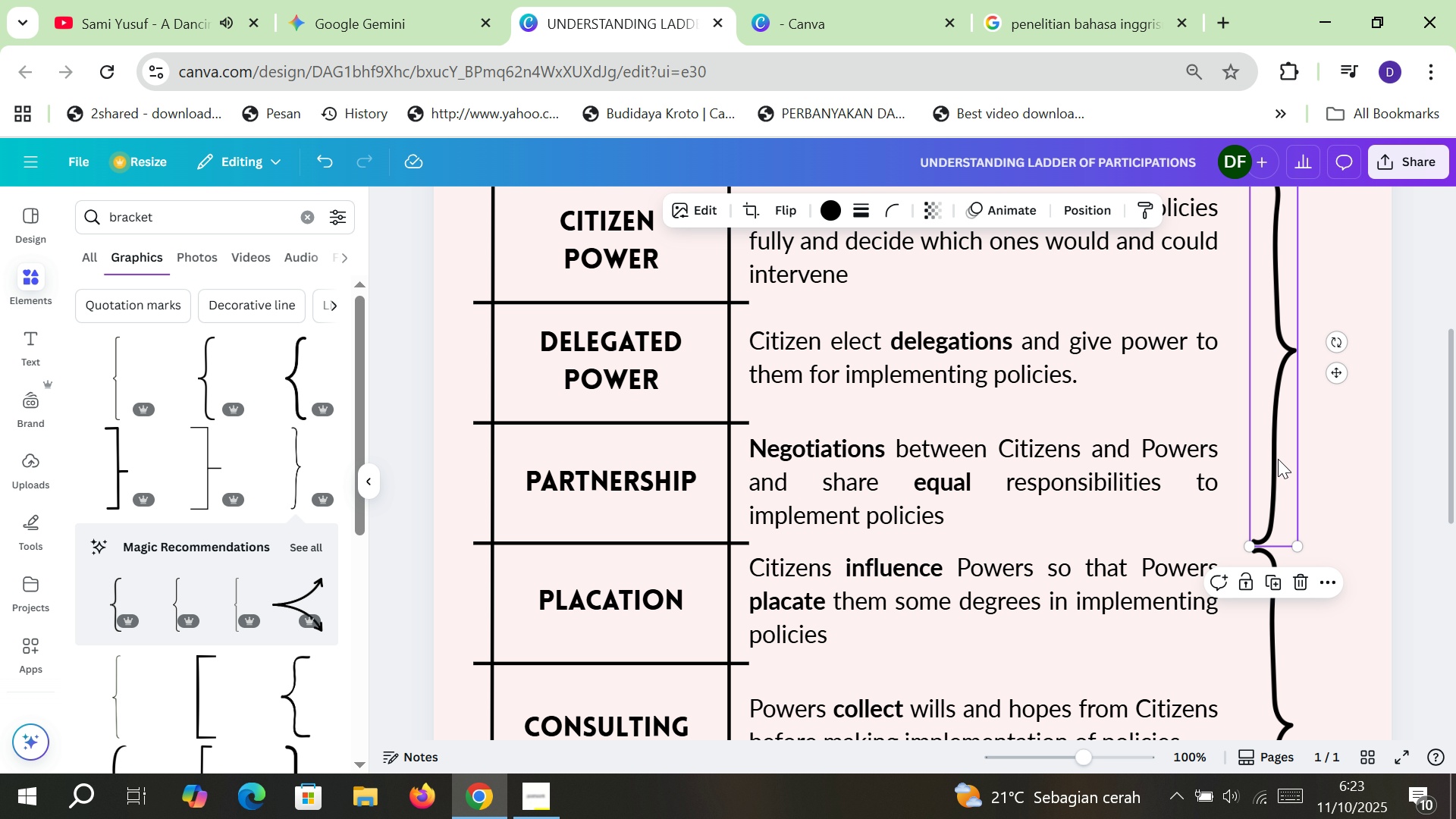 
scroll: coordinate [1277, 457], scroll_direction: up, amount: 1.0
 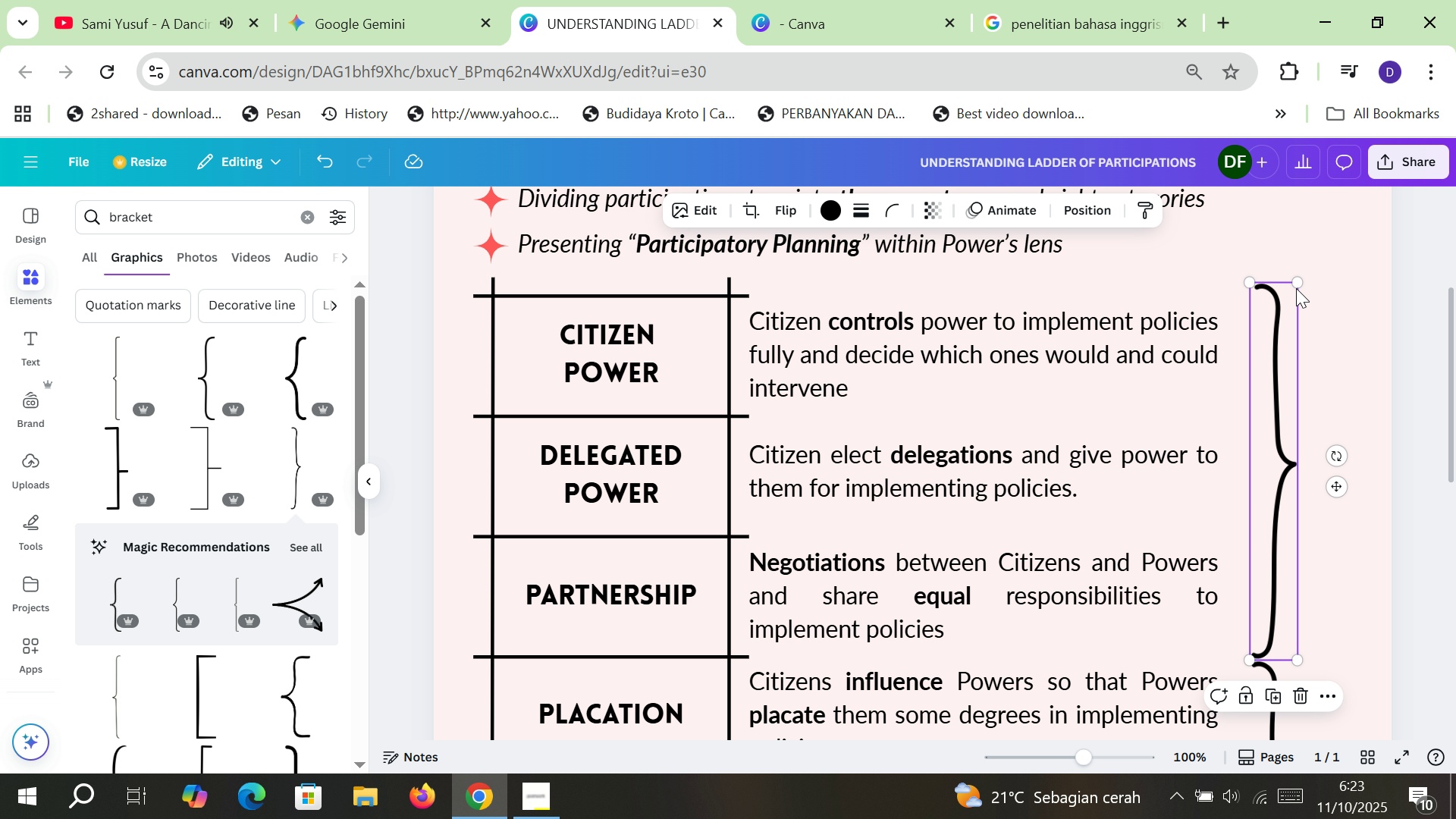 
left_click_drag(start_coordinate=[1300, 285], to_coordinate=[1293, 297])
 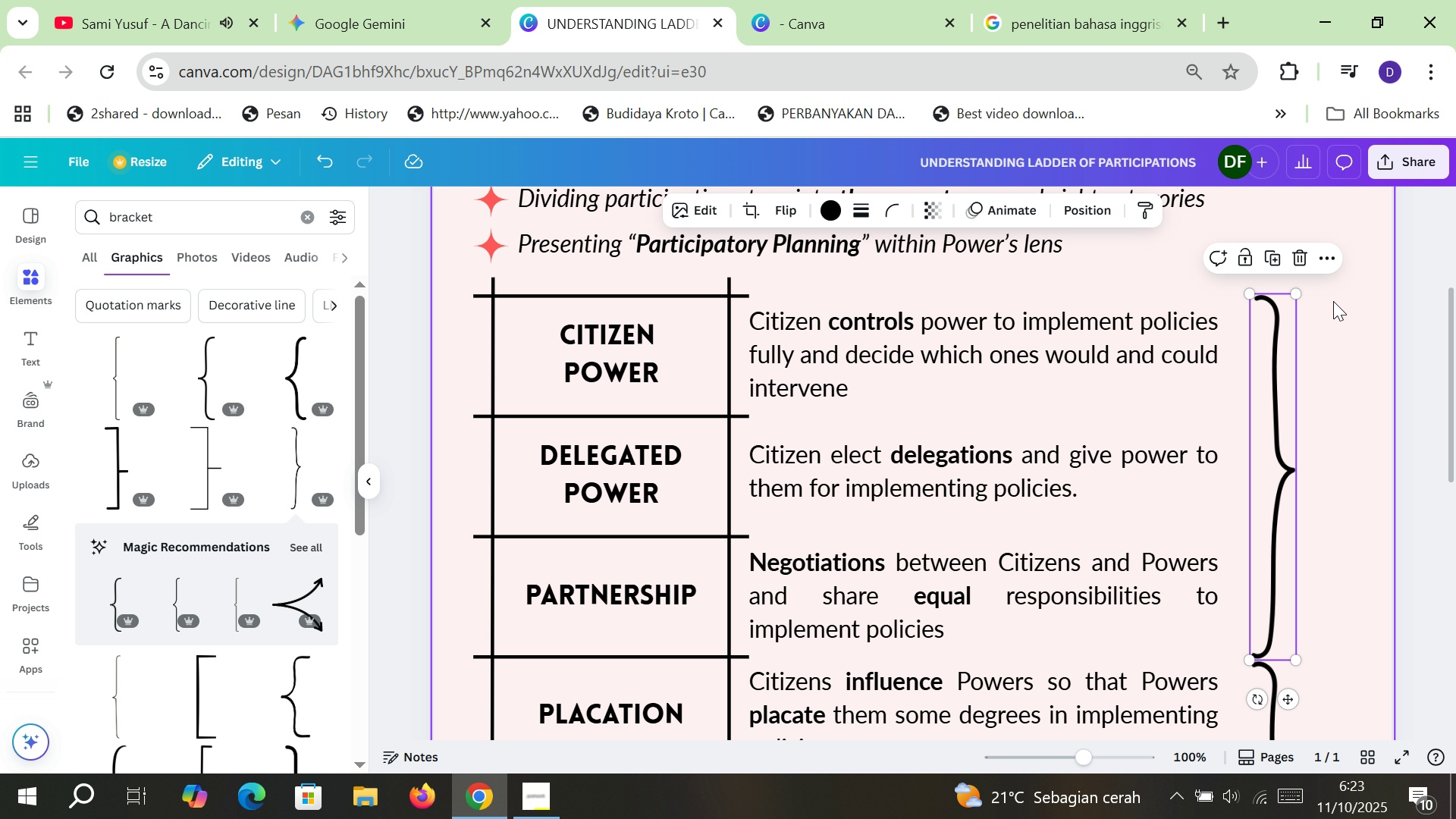 
left_click([1333, 301])
 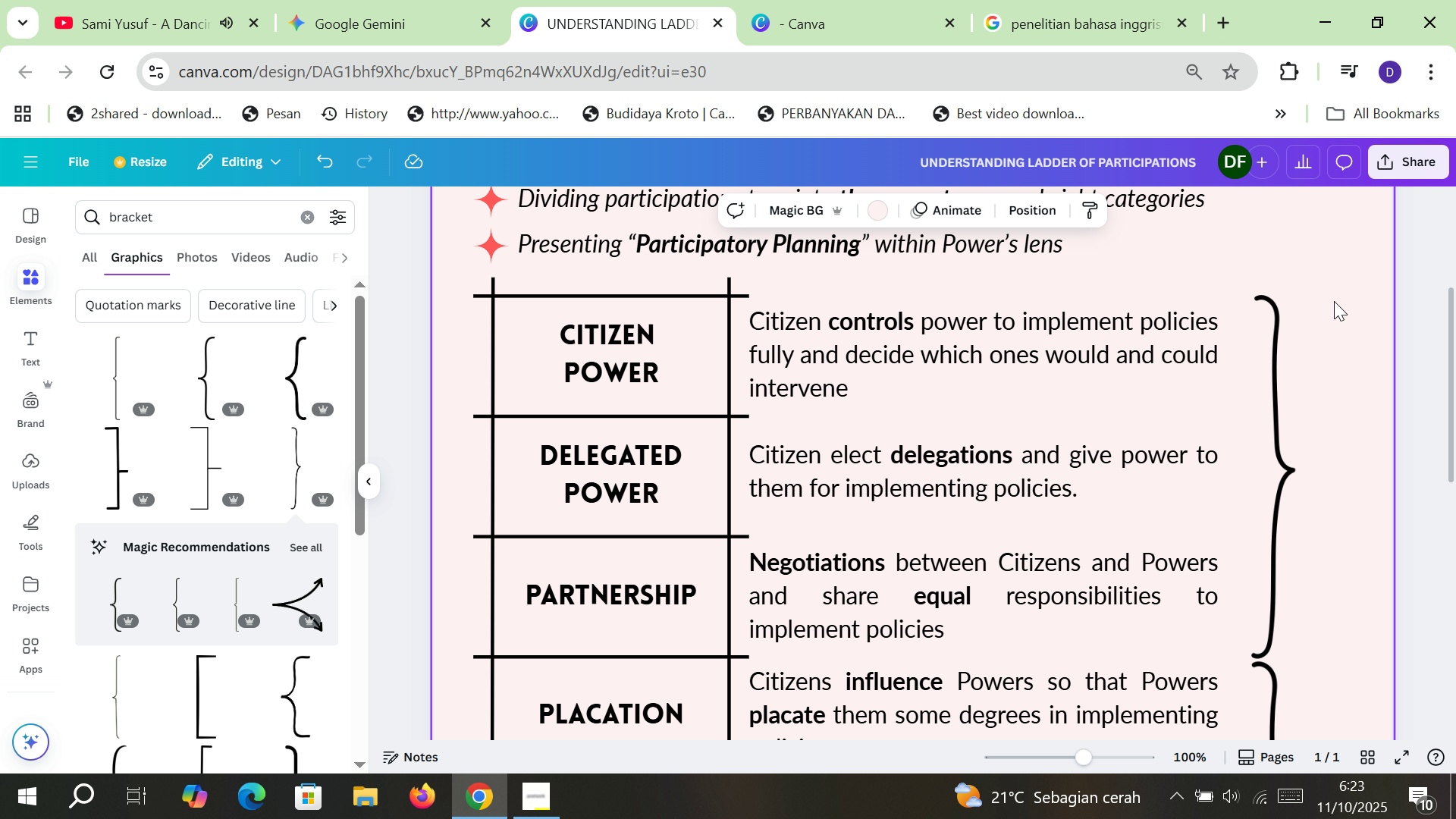 
key(Control+Minus)
 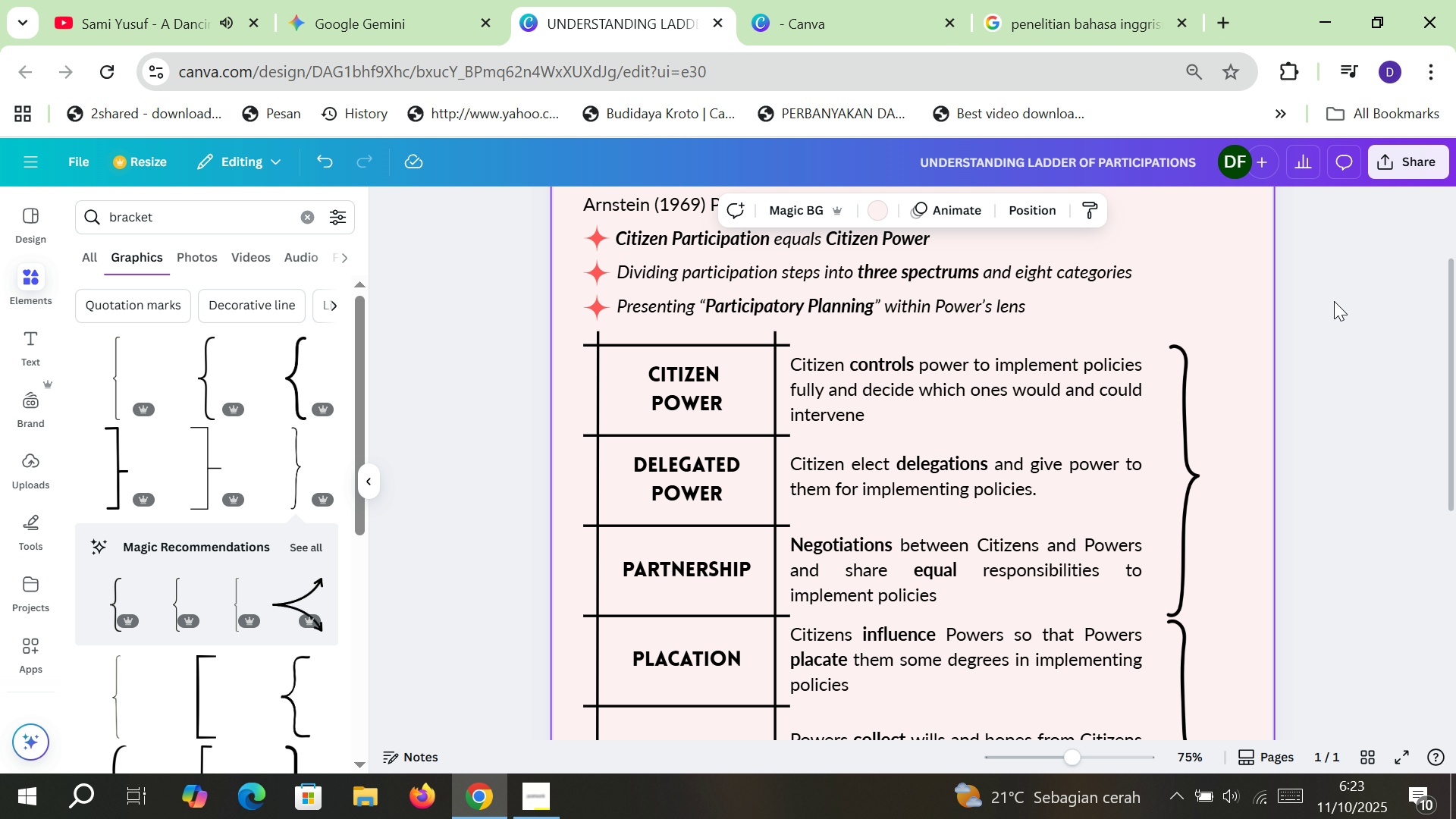 
key(Control+Minus)
 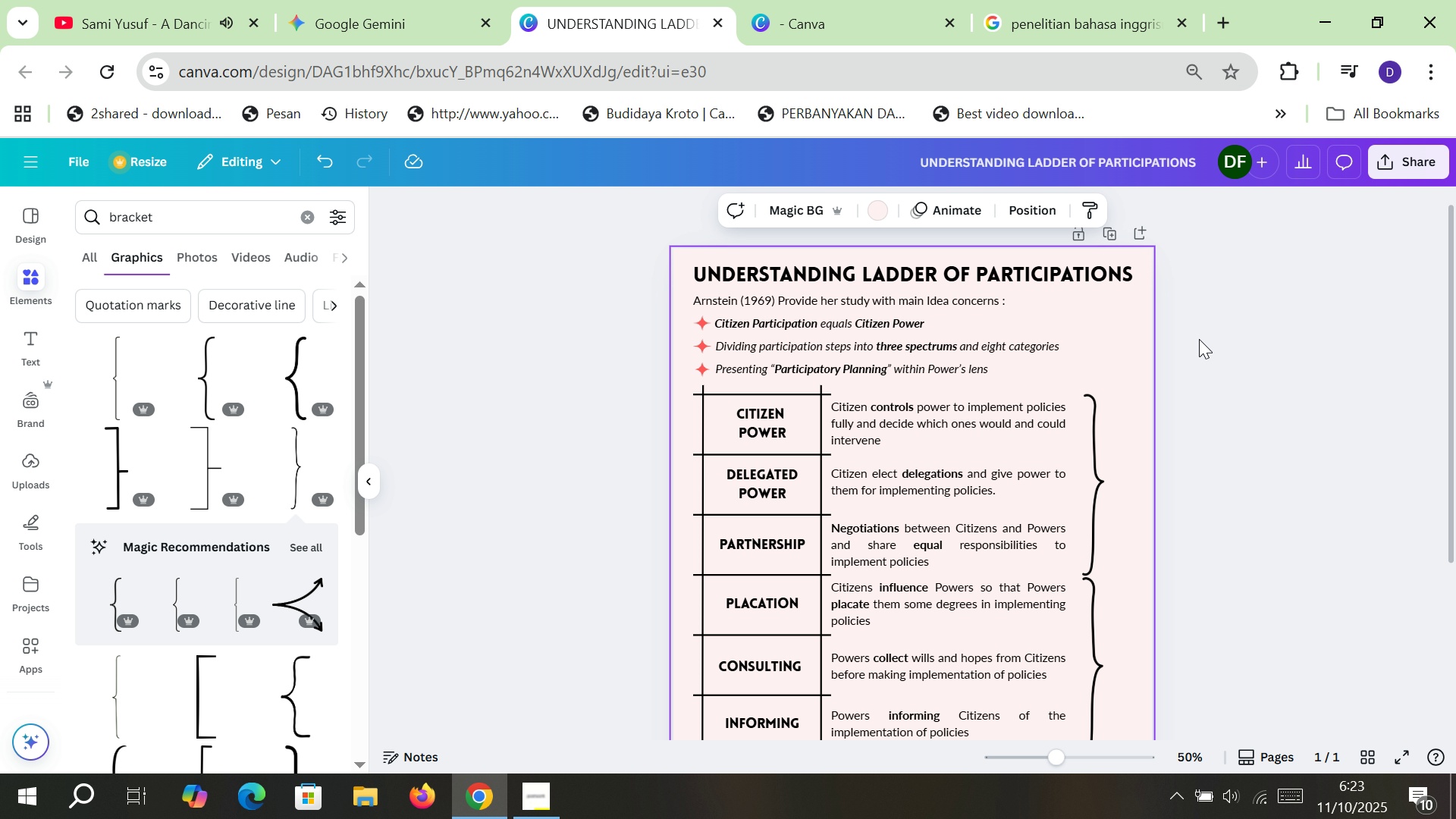 
scroll: coordinate [980, 519], scroll_direction: down, amount: 3.0
 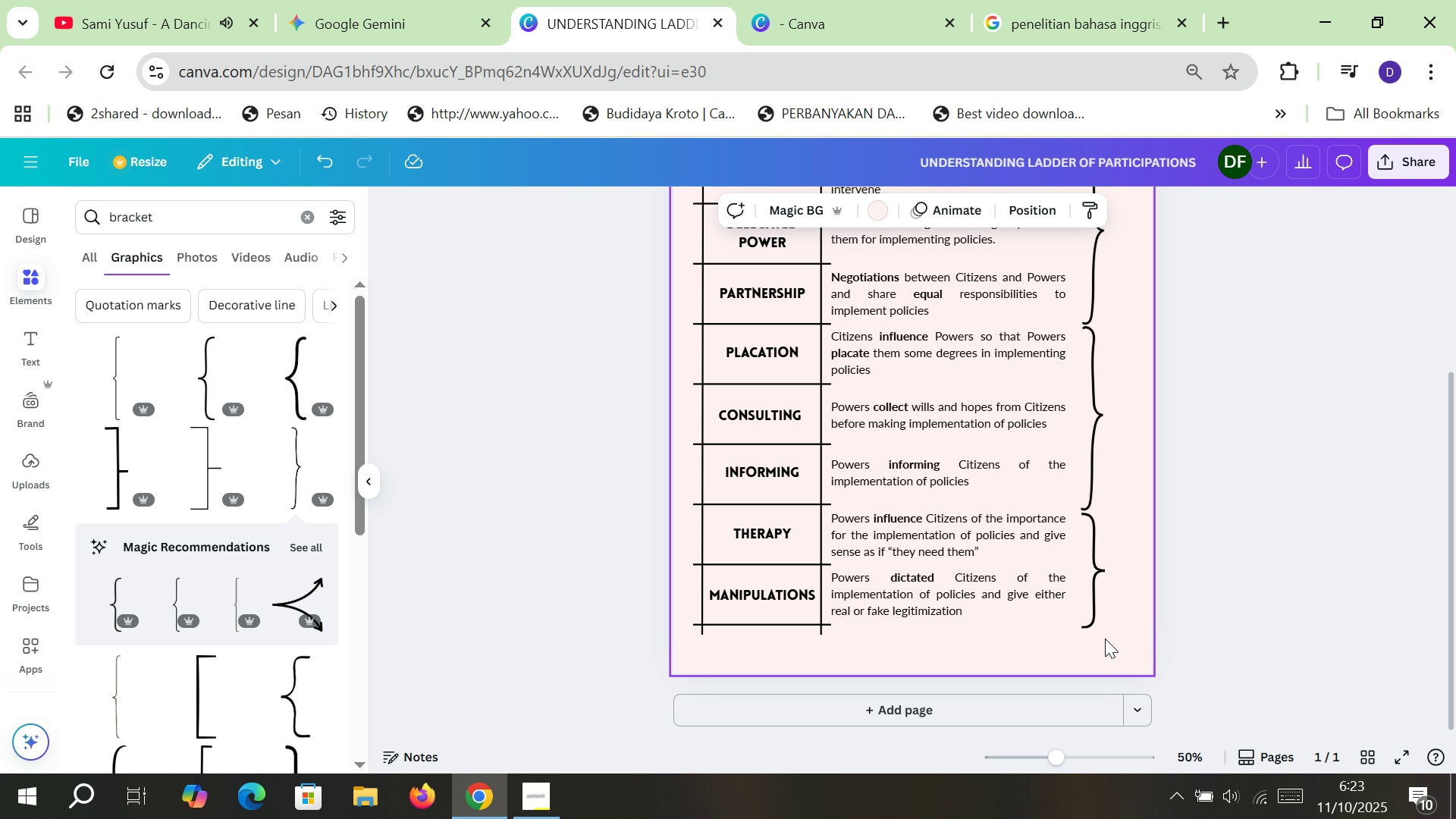 
scroll: coordinate [1105, 639], scroll_direction: up, amount: 2.0
 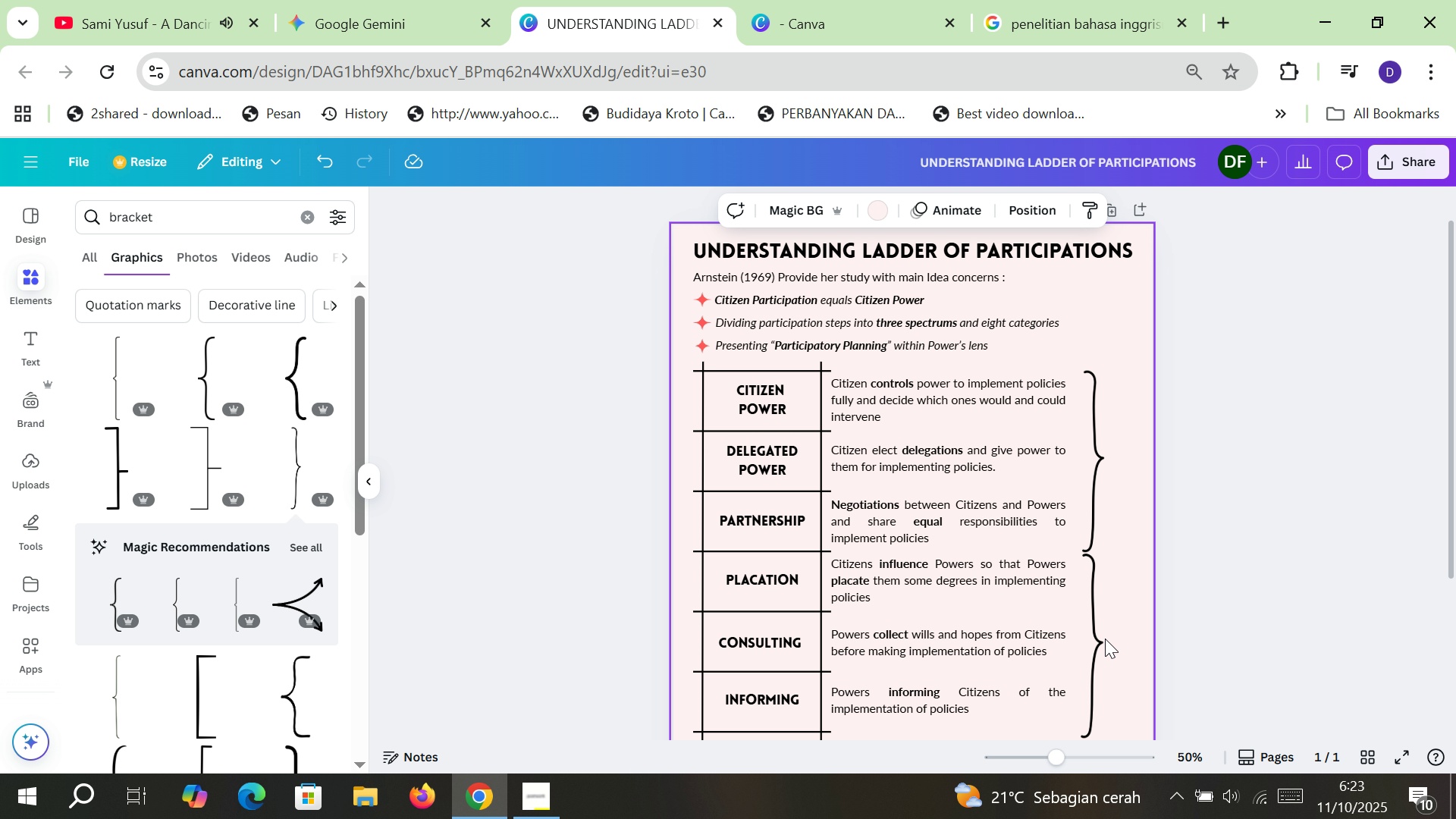 
wait(8.49)
 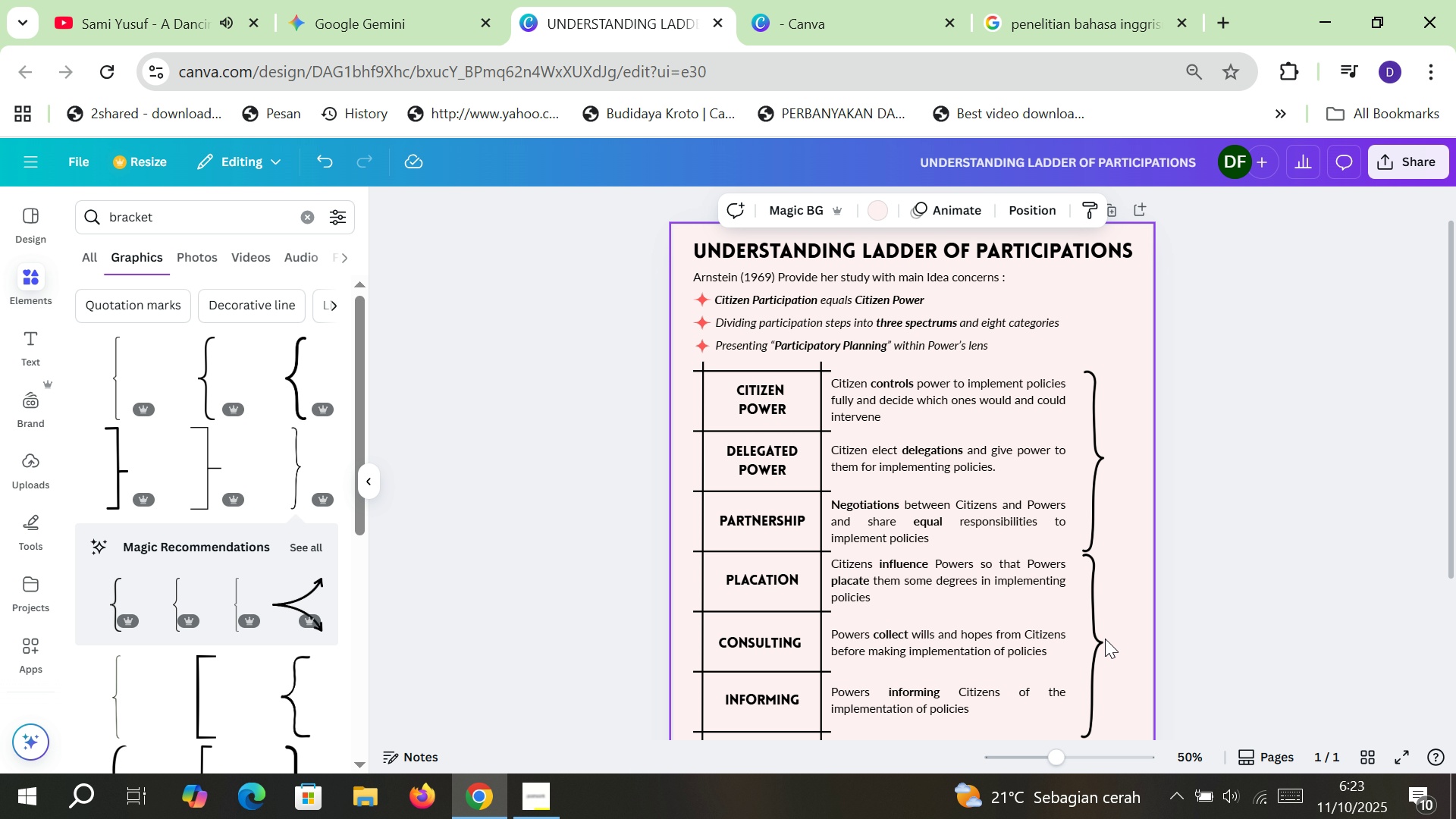 
scroll: coordinate [1139, 566], scroll_direction: down, amount: 1.0
 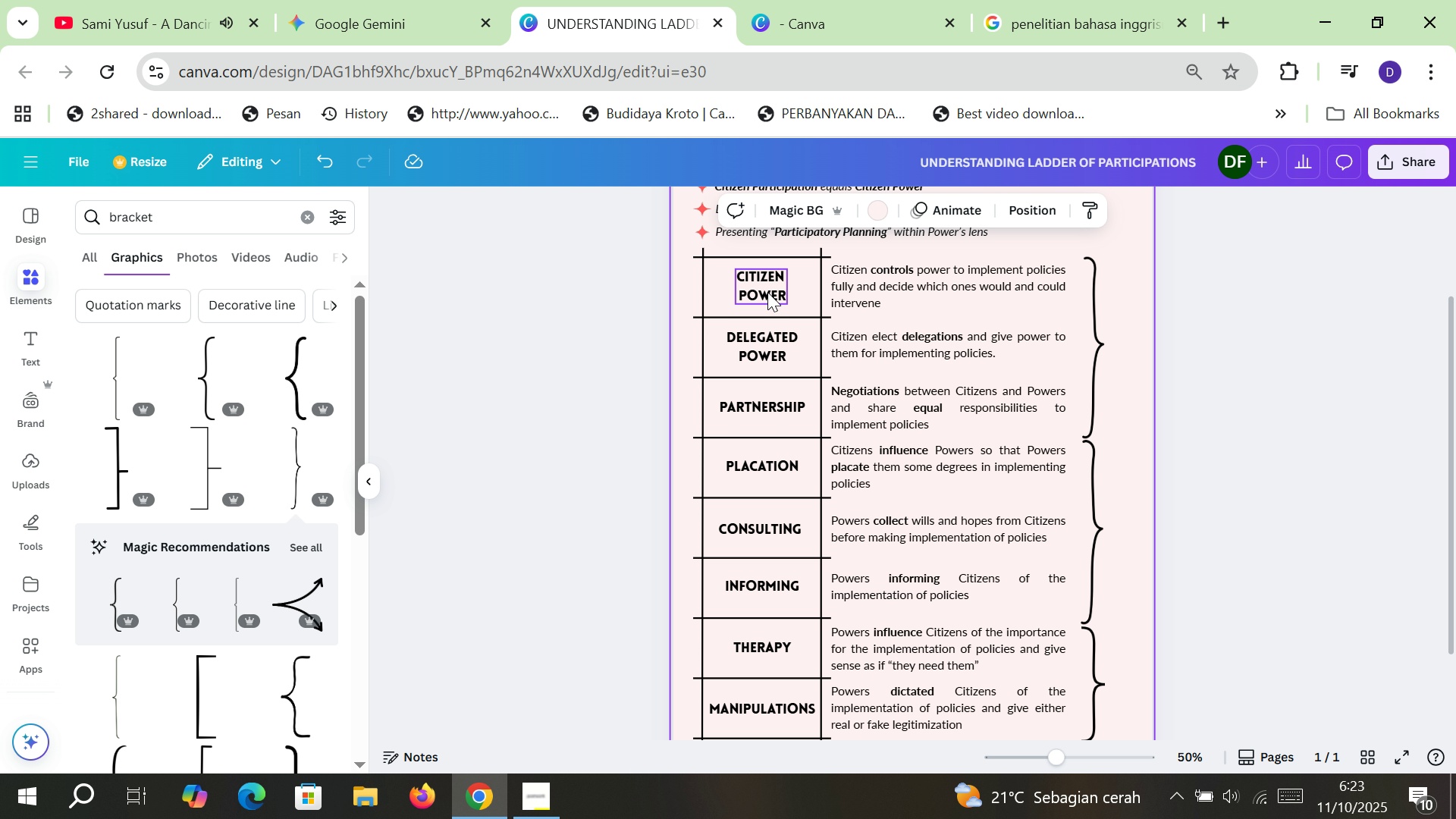 
left_click([764, 287])
 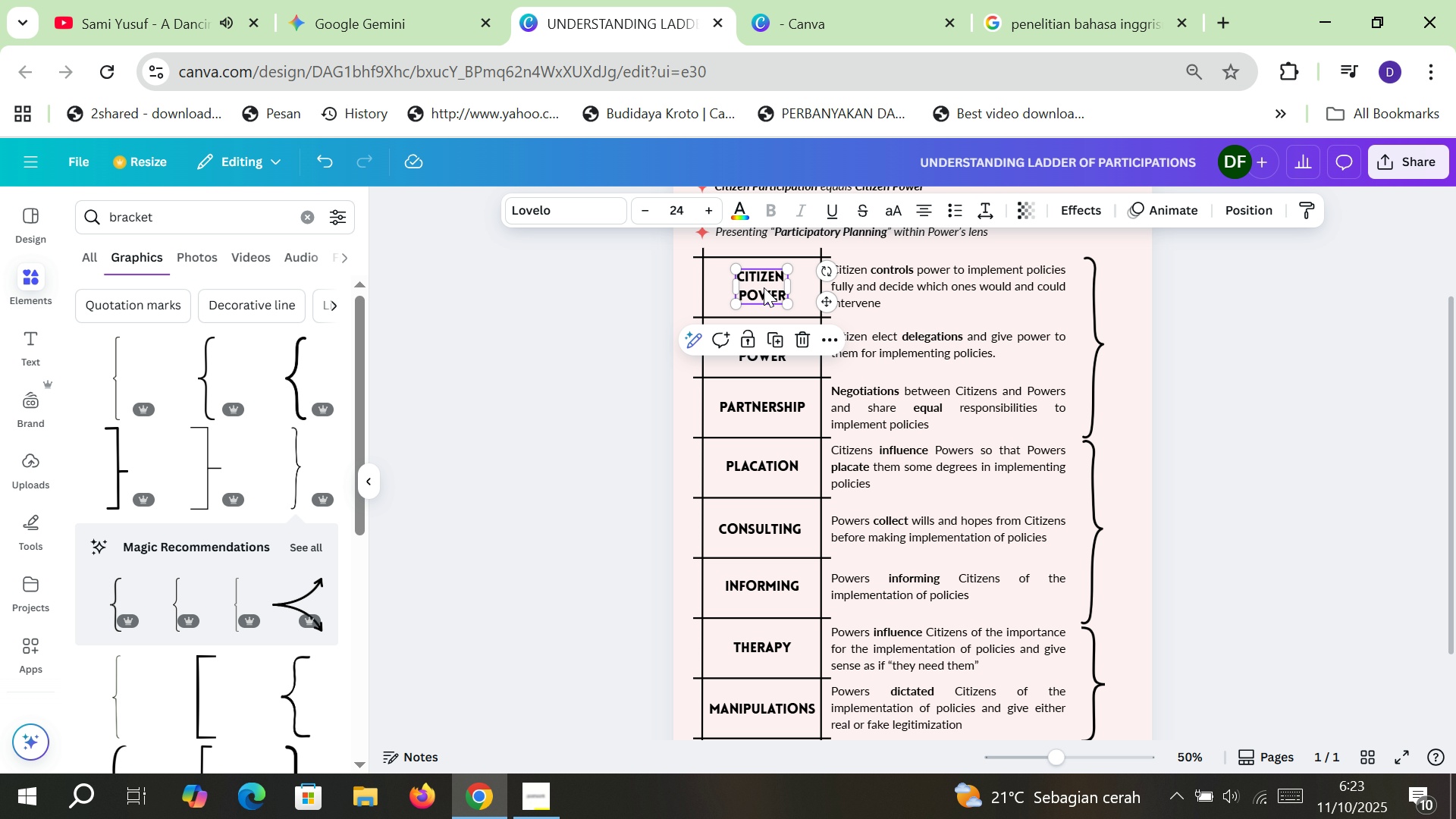 
key(Control+ControlLeft)
 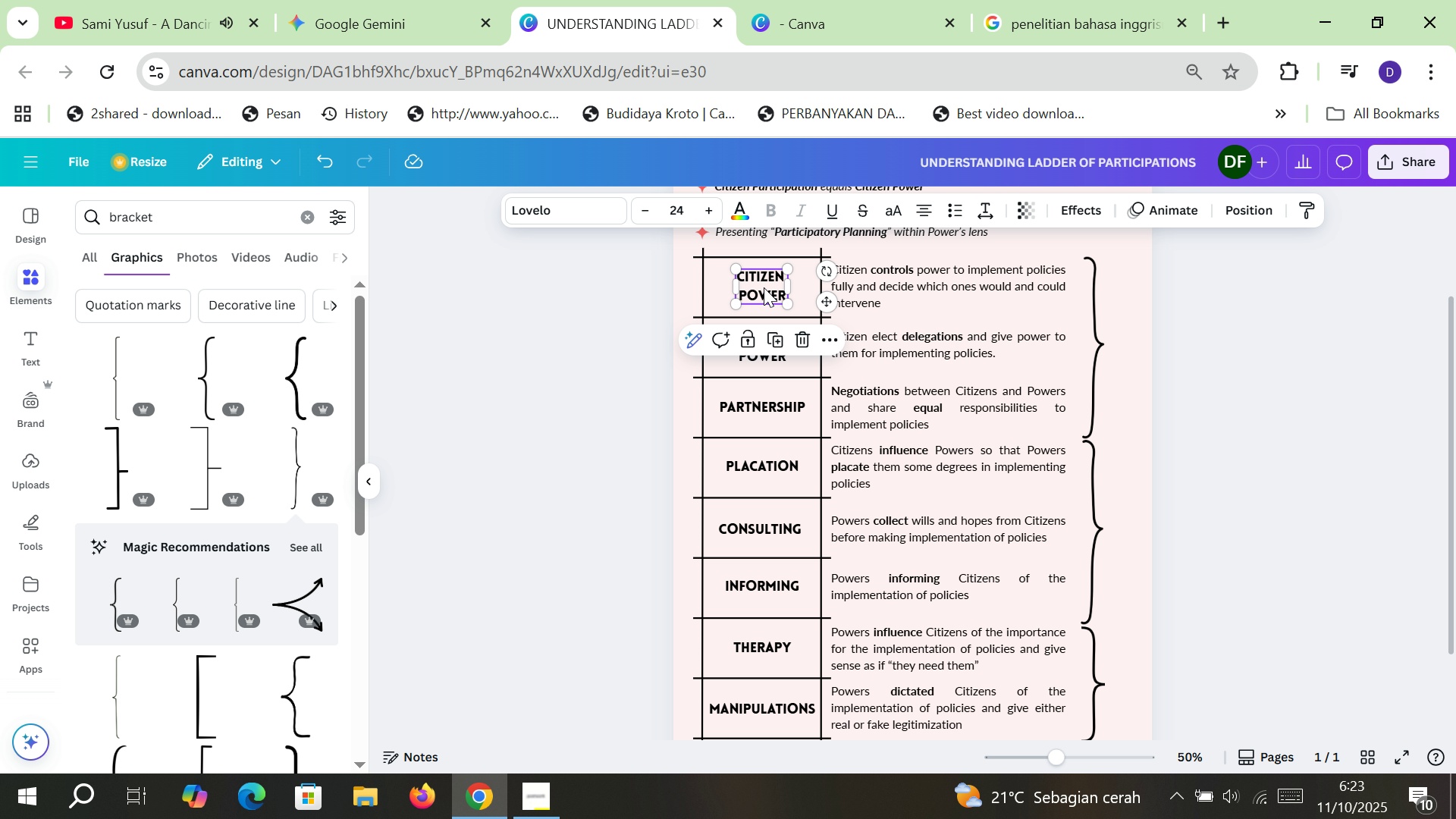 
key(Control+C)
 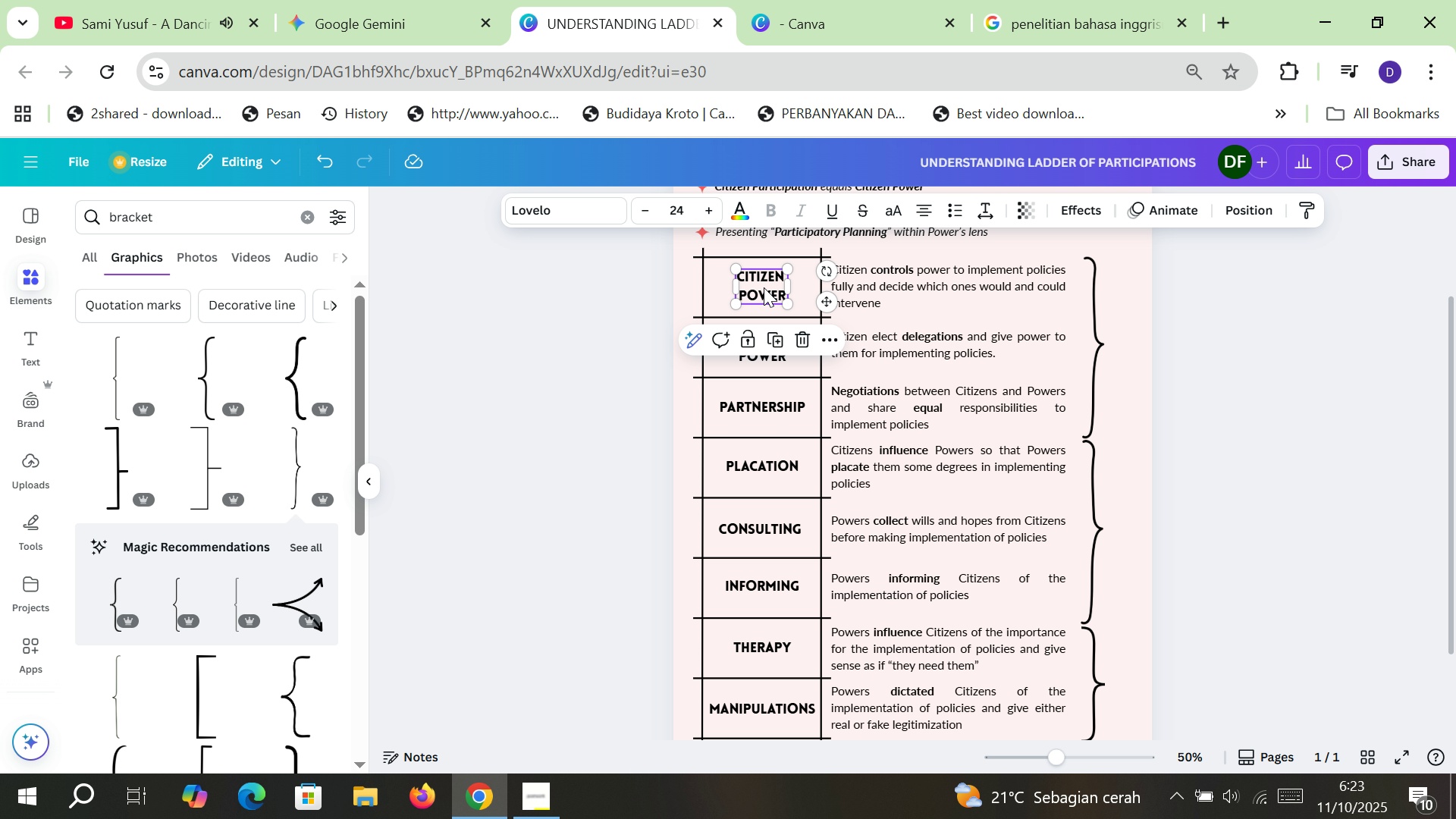 
key(Control+ControlLeft)
 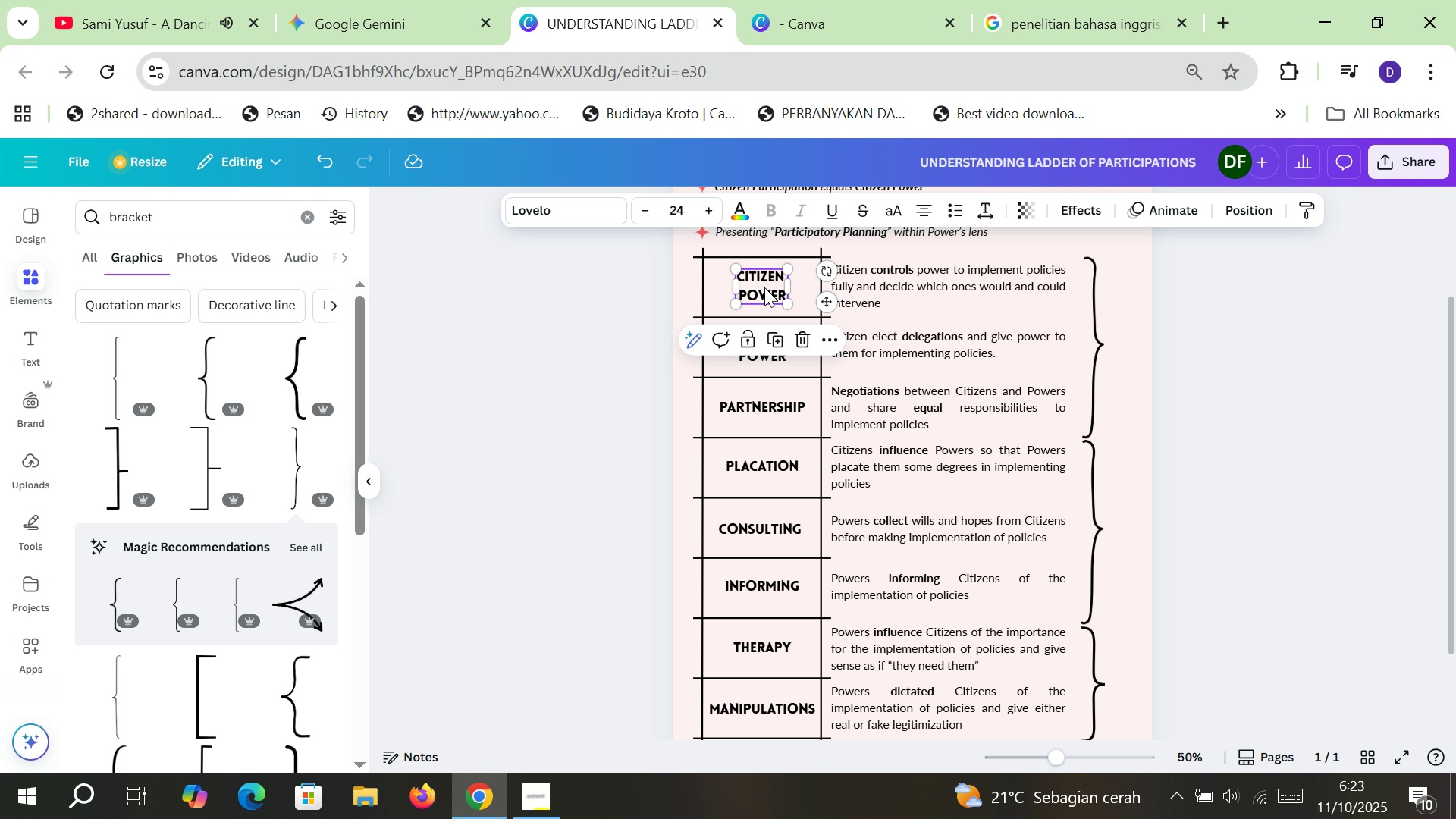 
key(Control+V)
 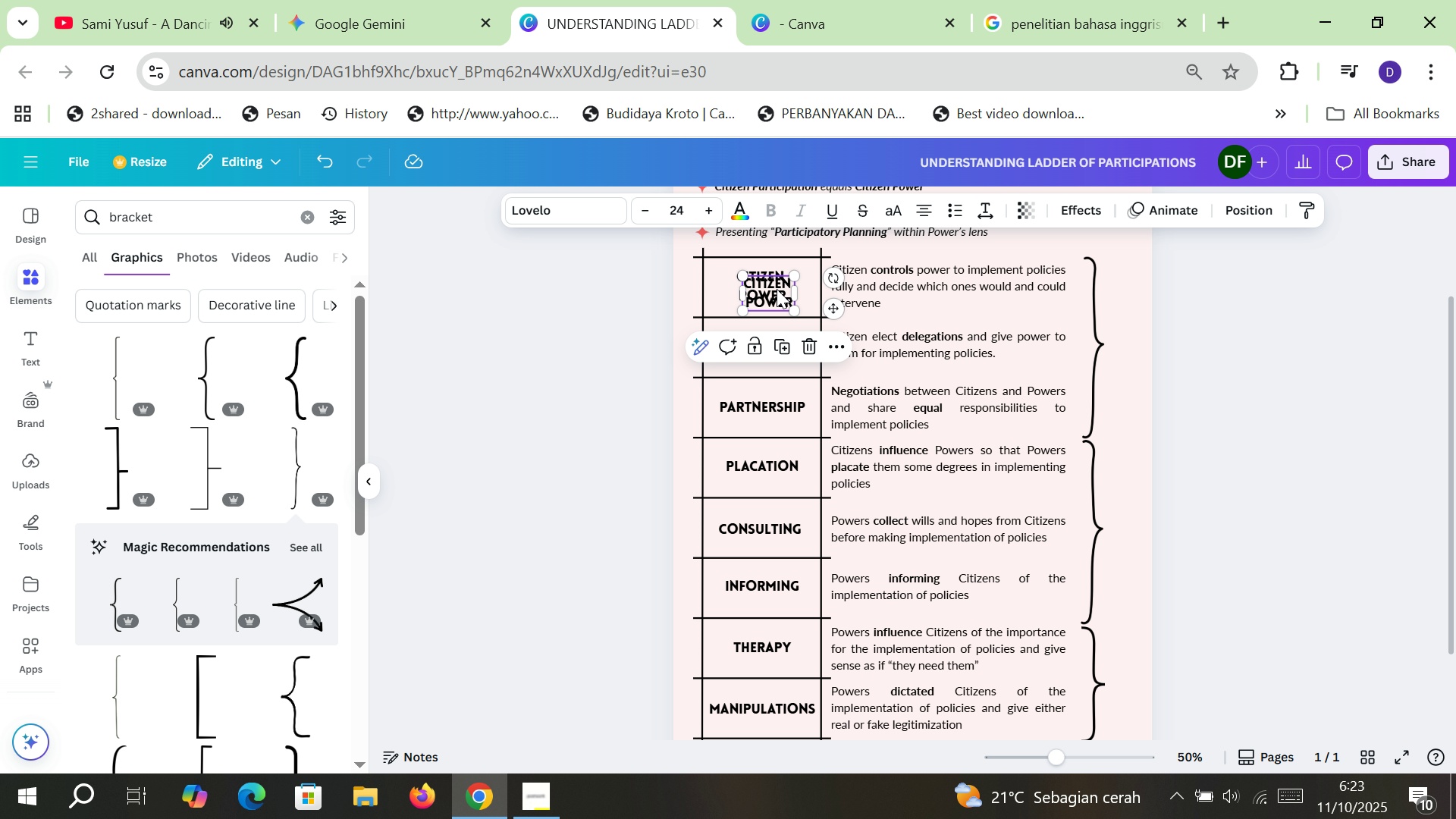 
left_click_drag(start_coordinate=[775, 289], to_coordinate=[1112, 340])
 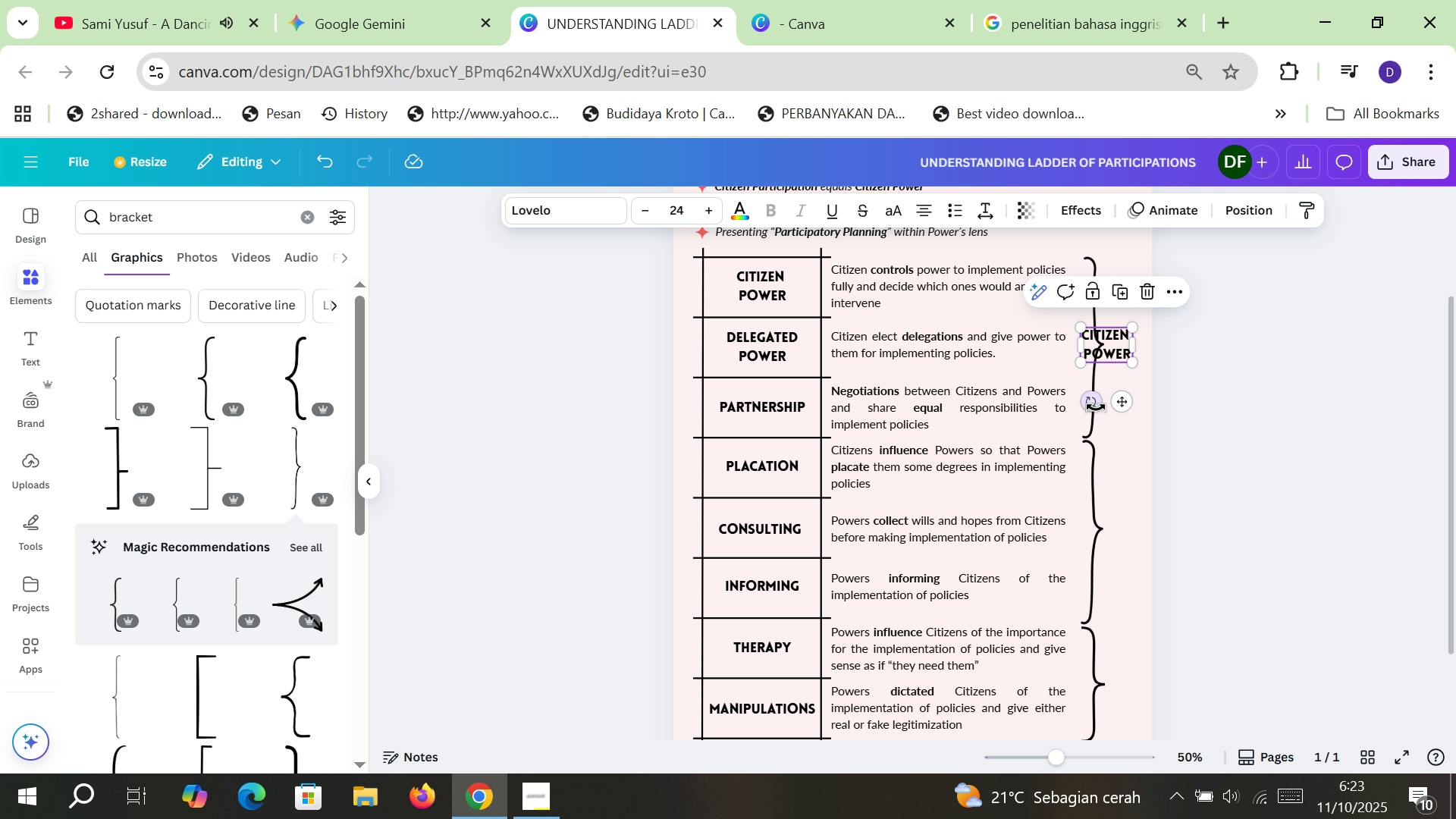 
left_click_drag(start_coordinate=[1094, 407], to_coordinate=[1048, 331])
 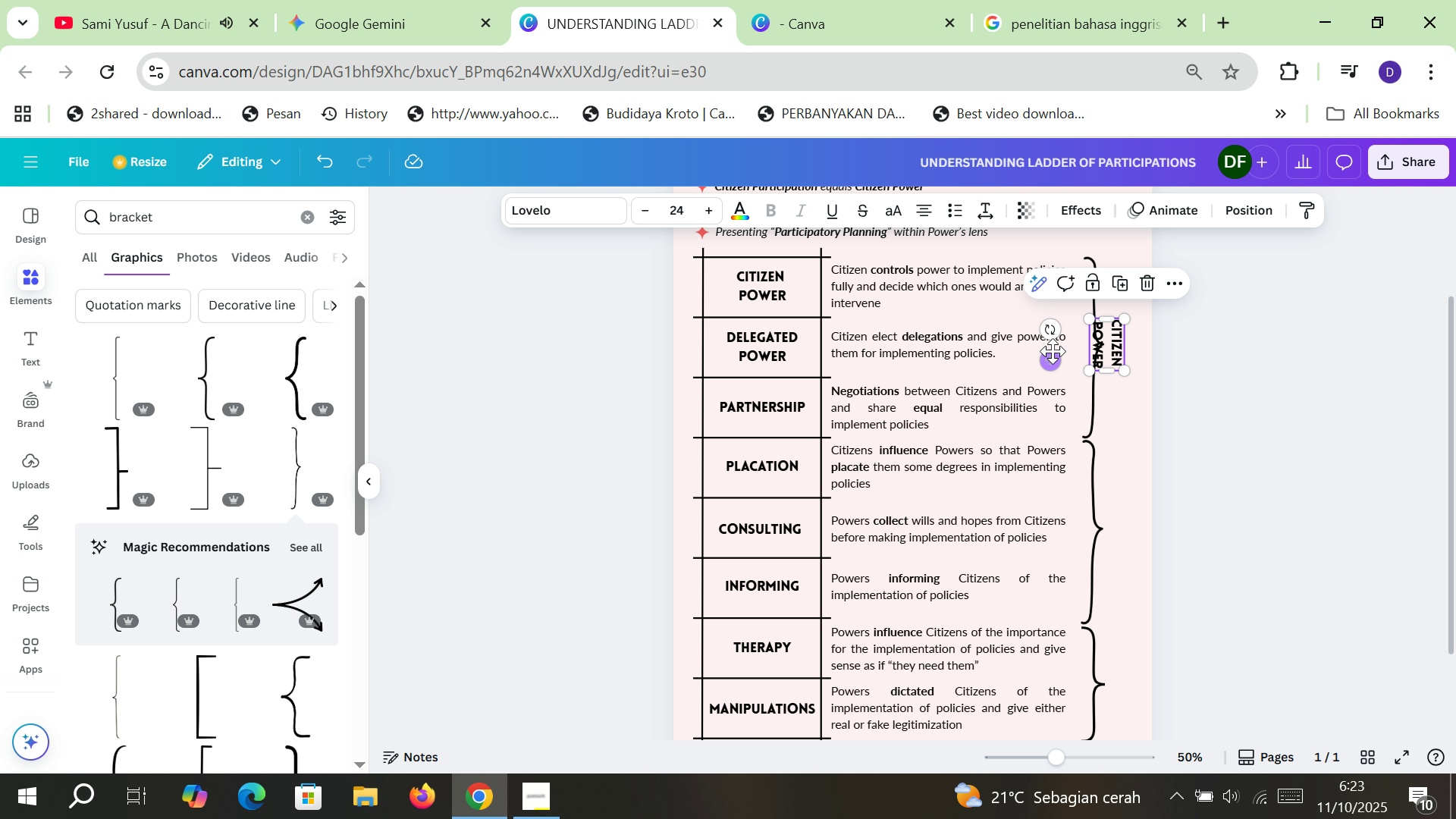 
left_click_drag(start_coordinate=[1050, 327], to_coordinate=[1045, 326])
 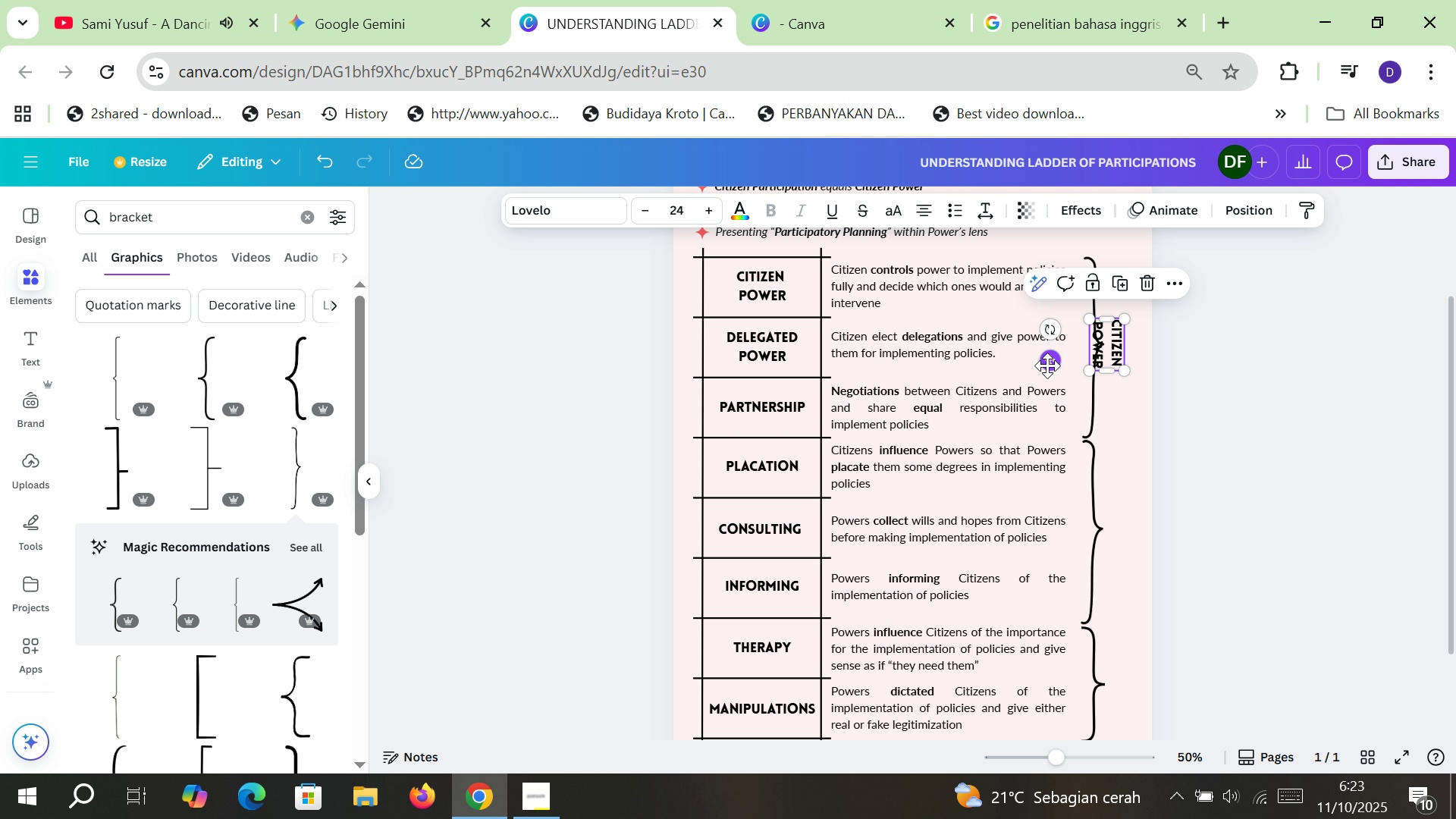 
left_click_drag(start_coordinate=[1048, 366], to_coordinate=[1065, 365])
 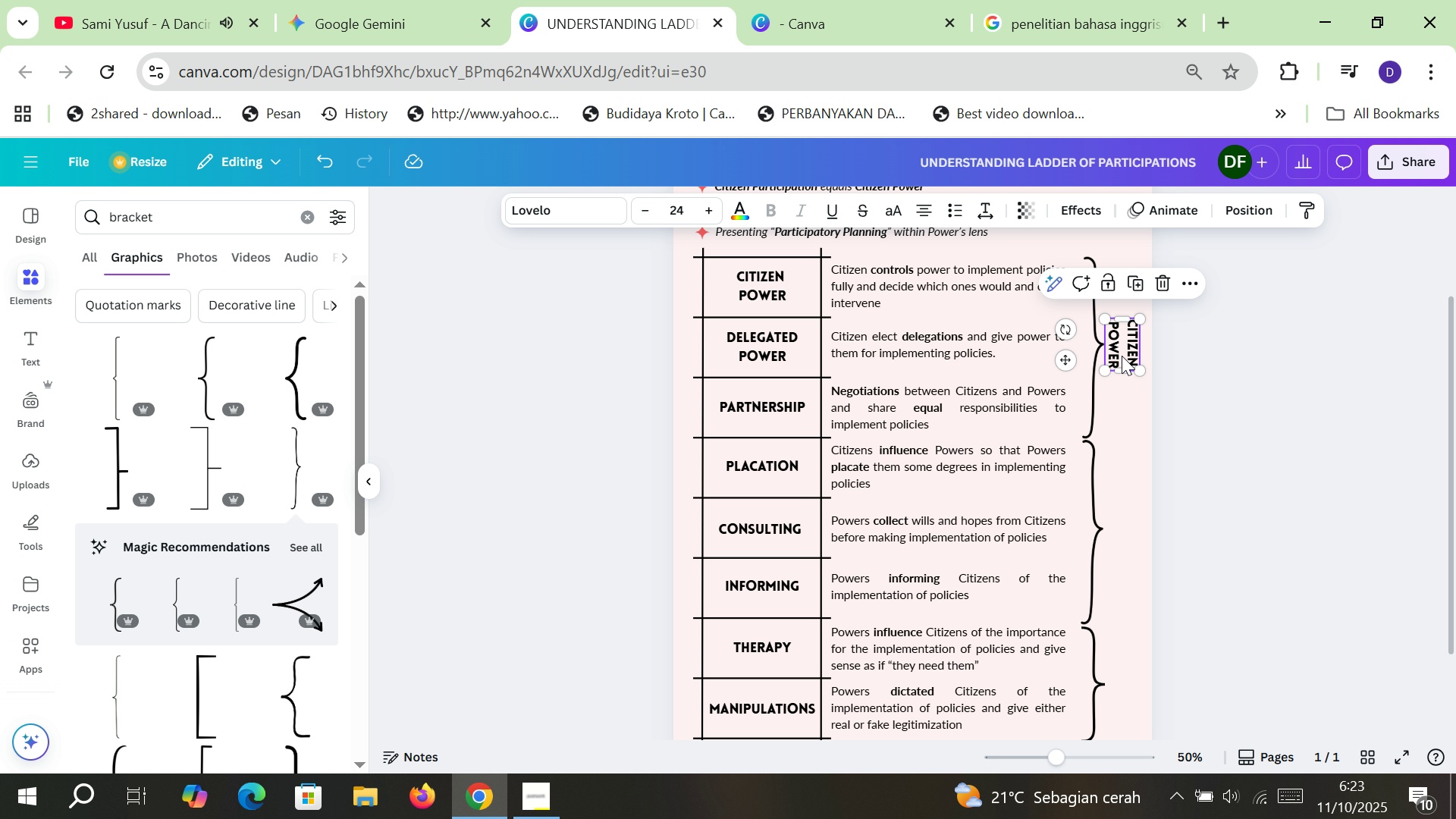 
double_click([1122, 356])
 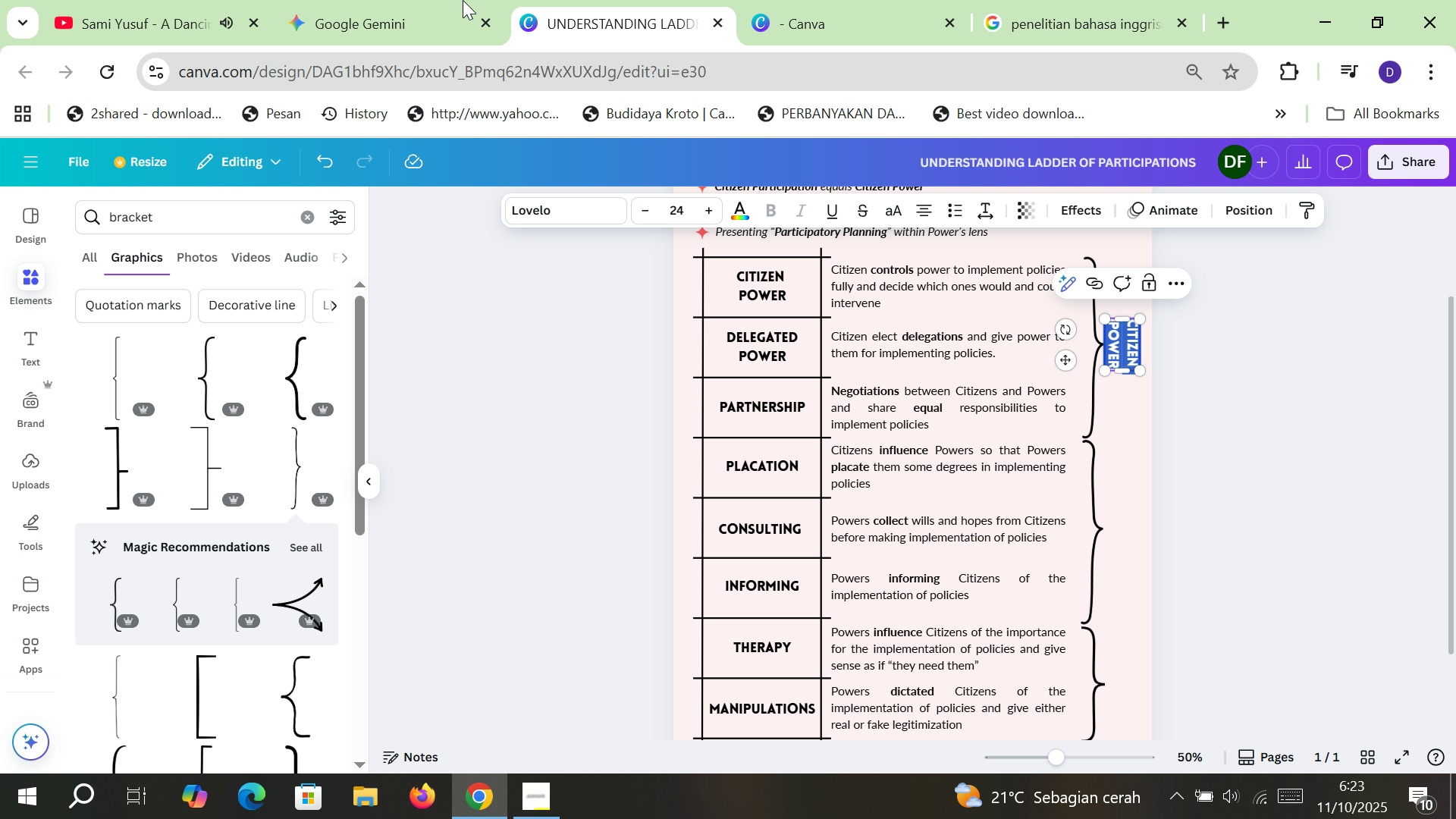 
left_click([441, 0])
 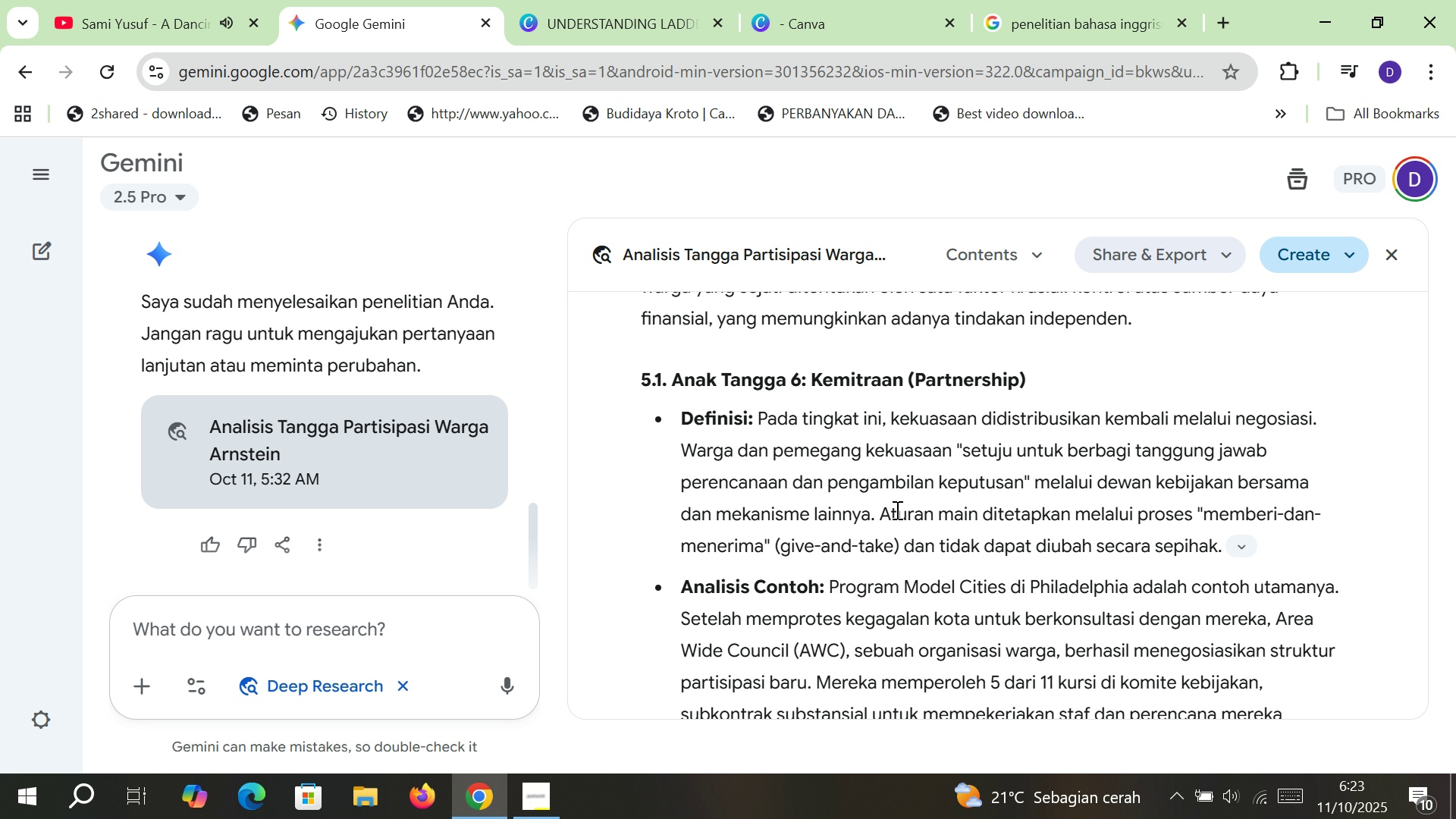 
scroll: coordinate [904, 509], scroll_direction: up, amount: 33.0
 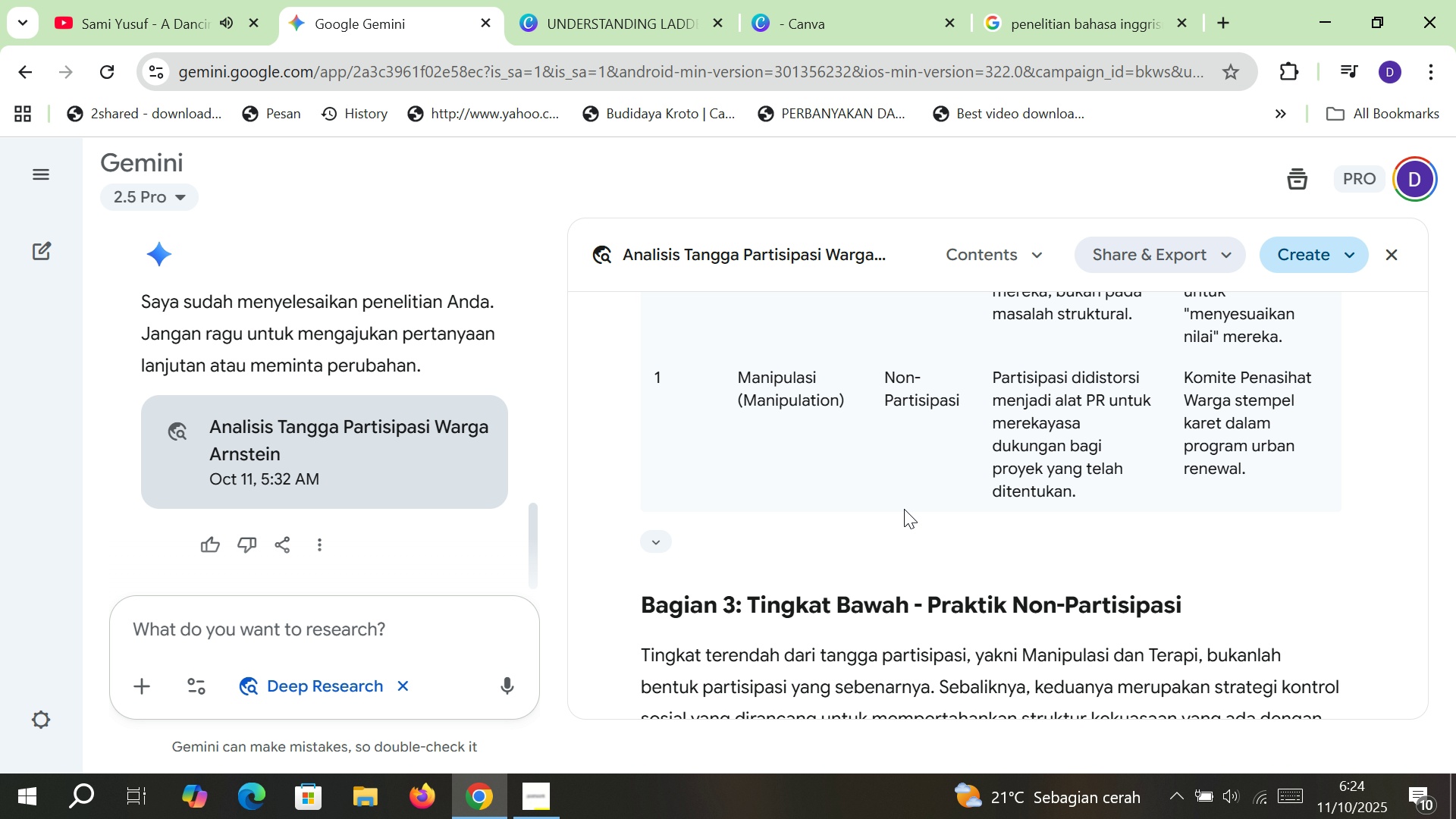 
scroll: coordinate [904, 509], scroll_direction: down, amount: 14.0
 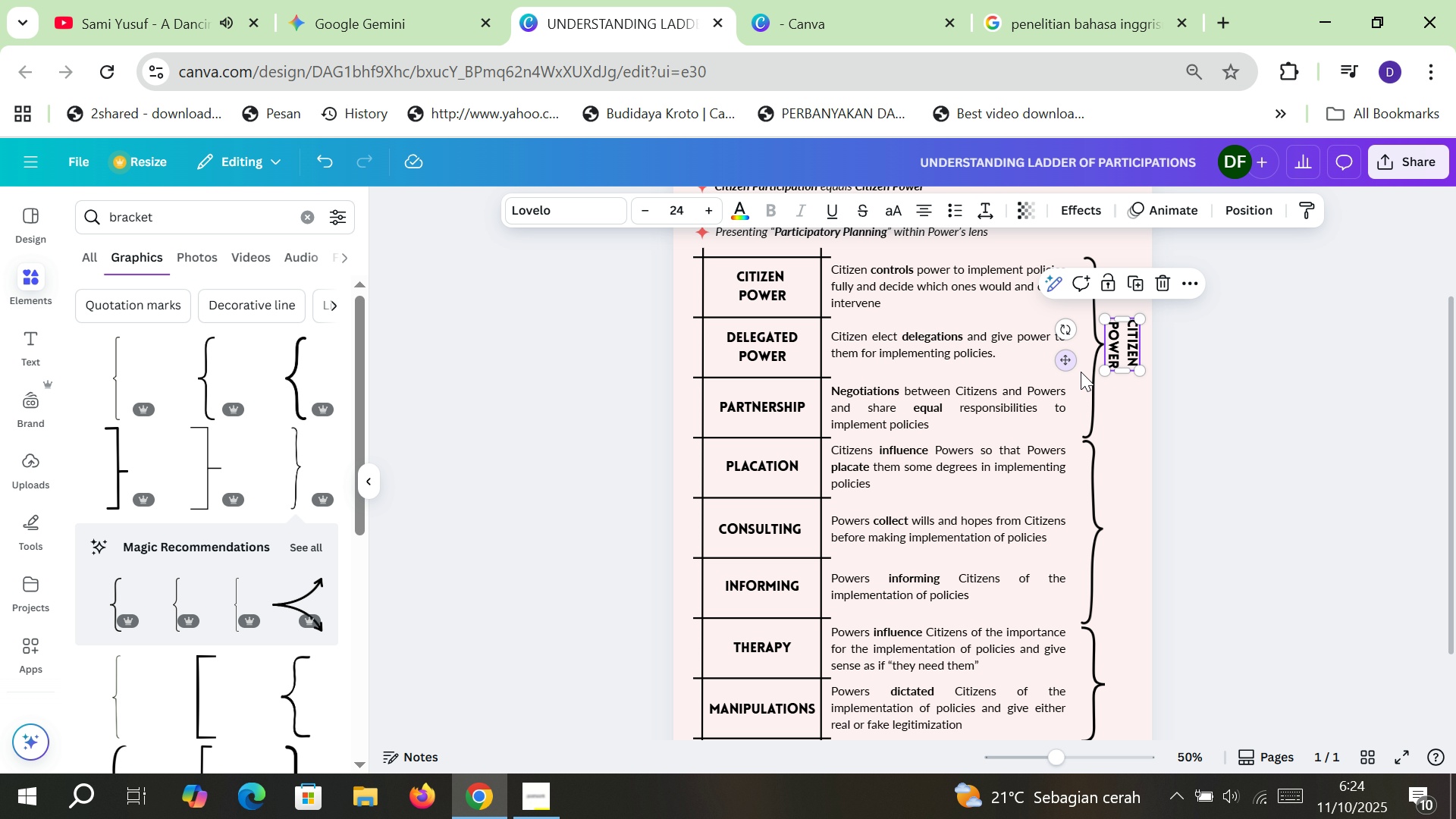 
left_click([1126, 360])
 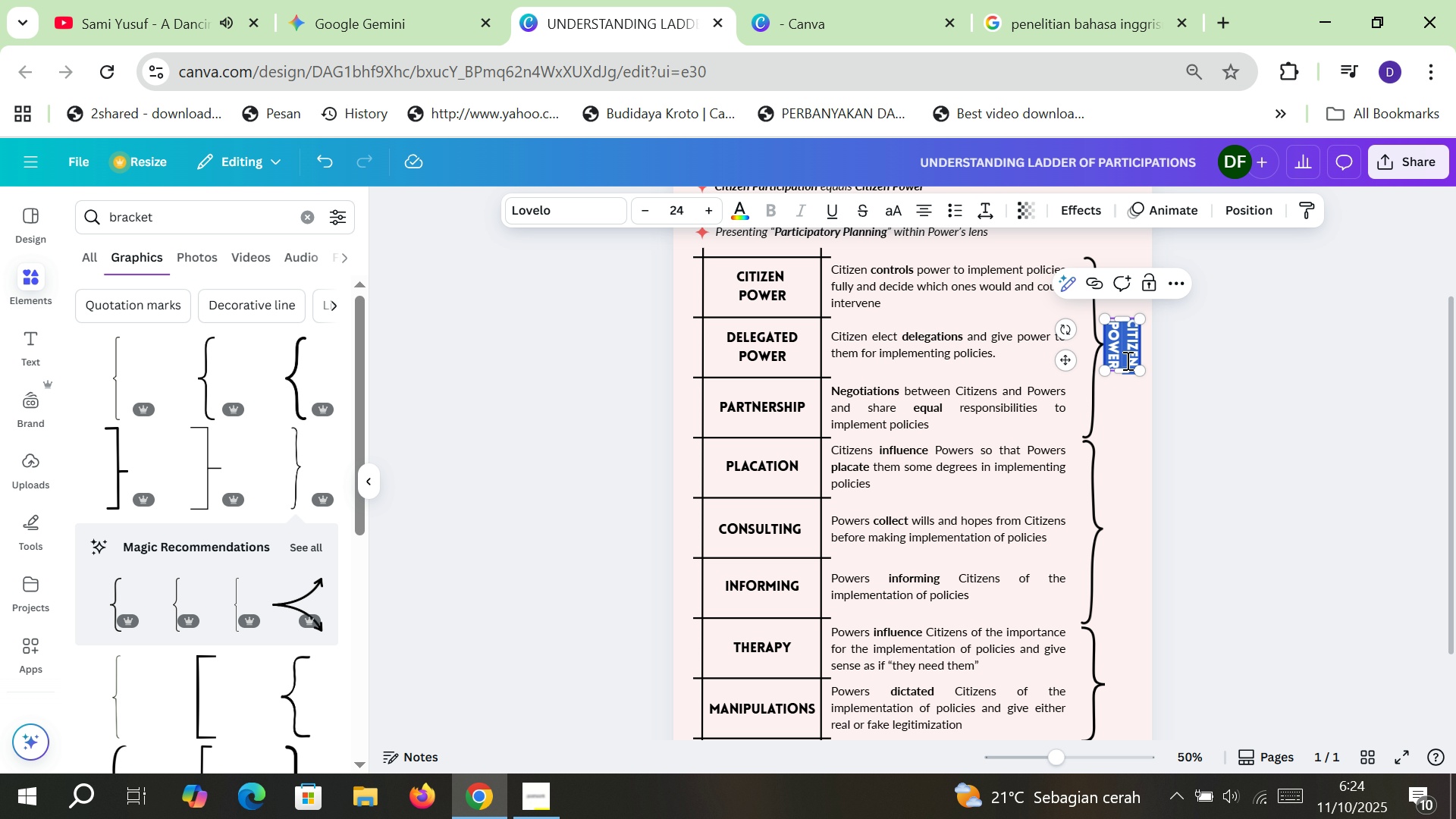 
type(POWER)
 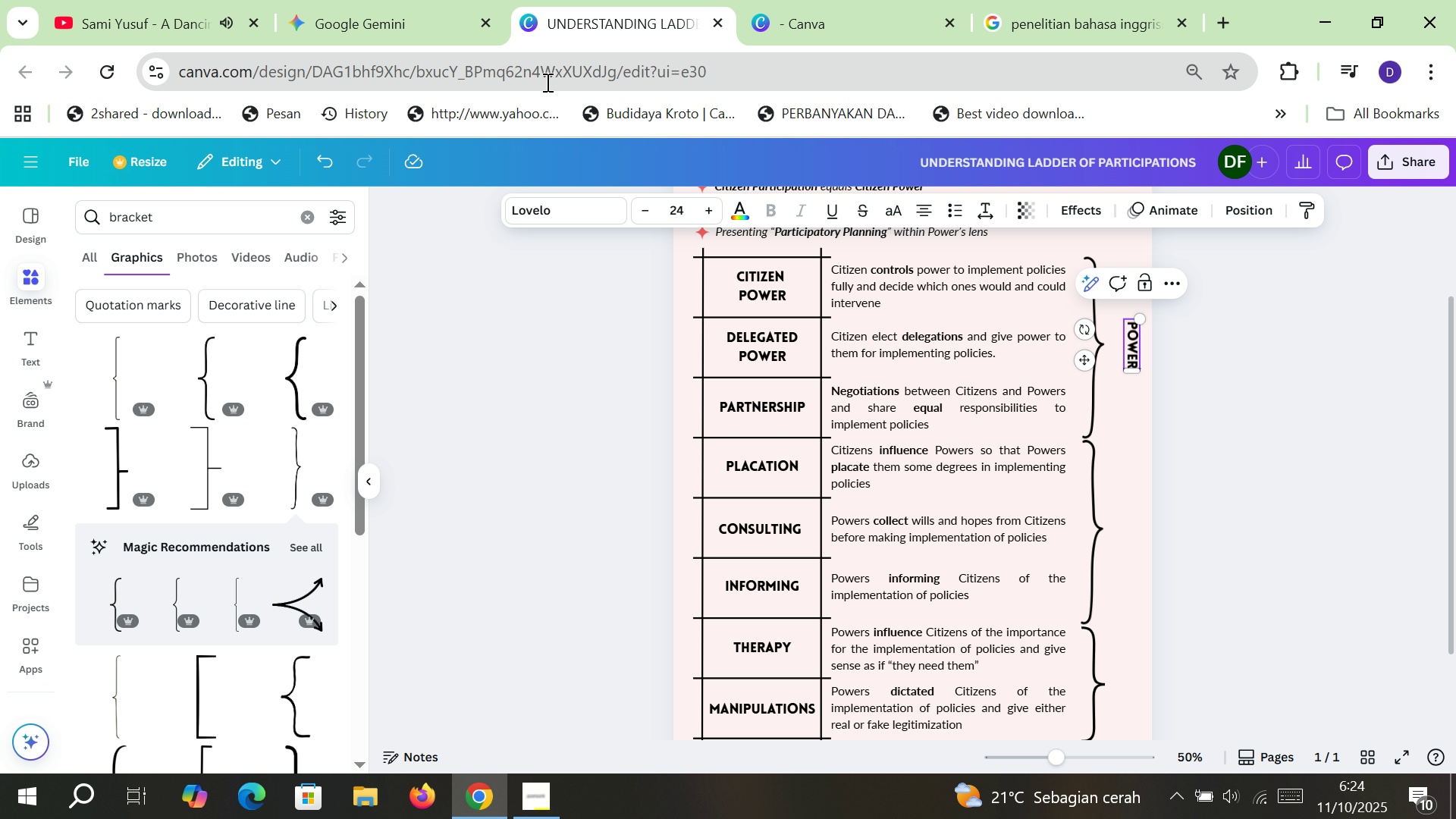 
left_click([392, 0])
 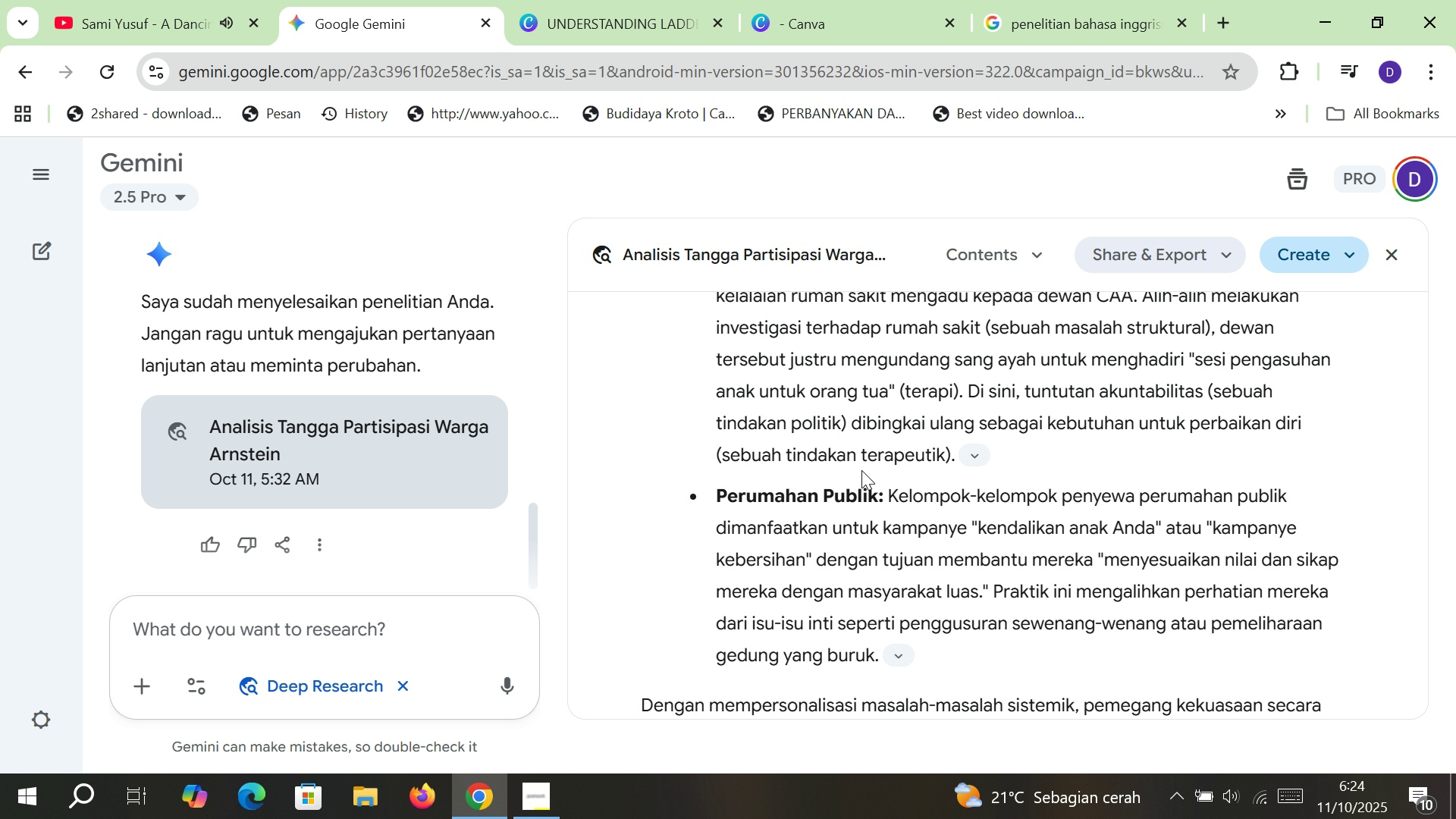 
scroll: coordinate [862, 471], scroll_direction: down, amount: 8.0
 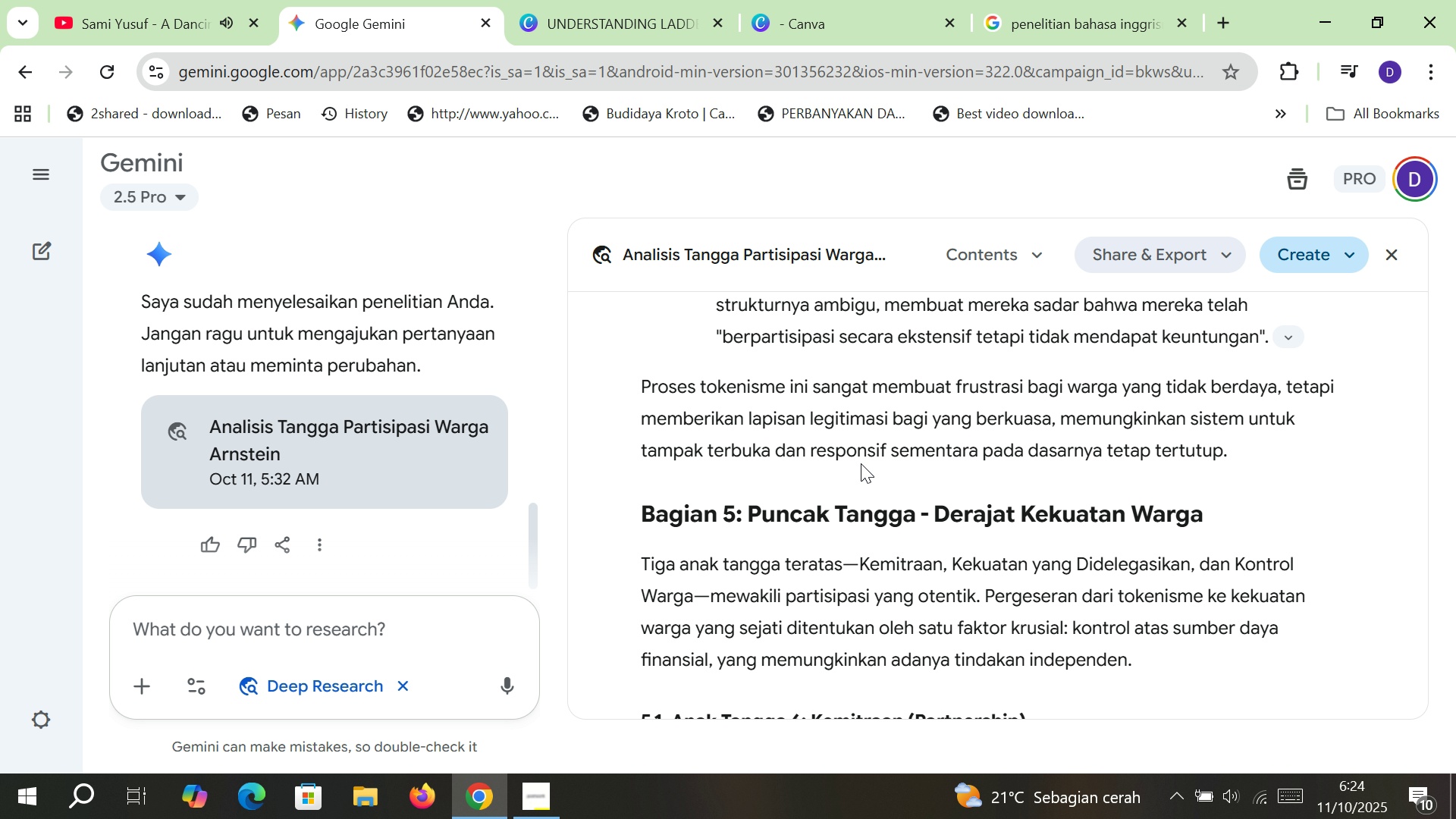 
wait(5.04)
 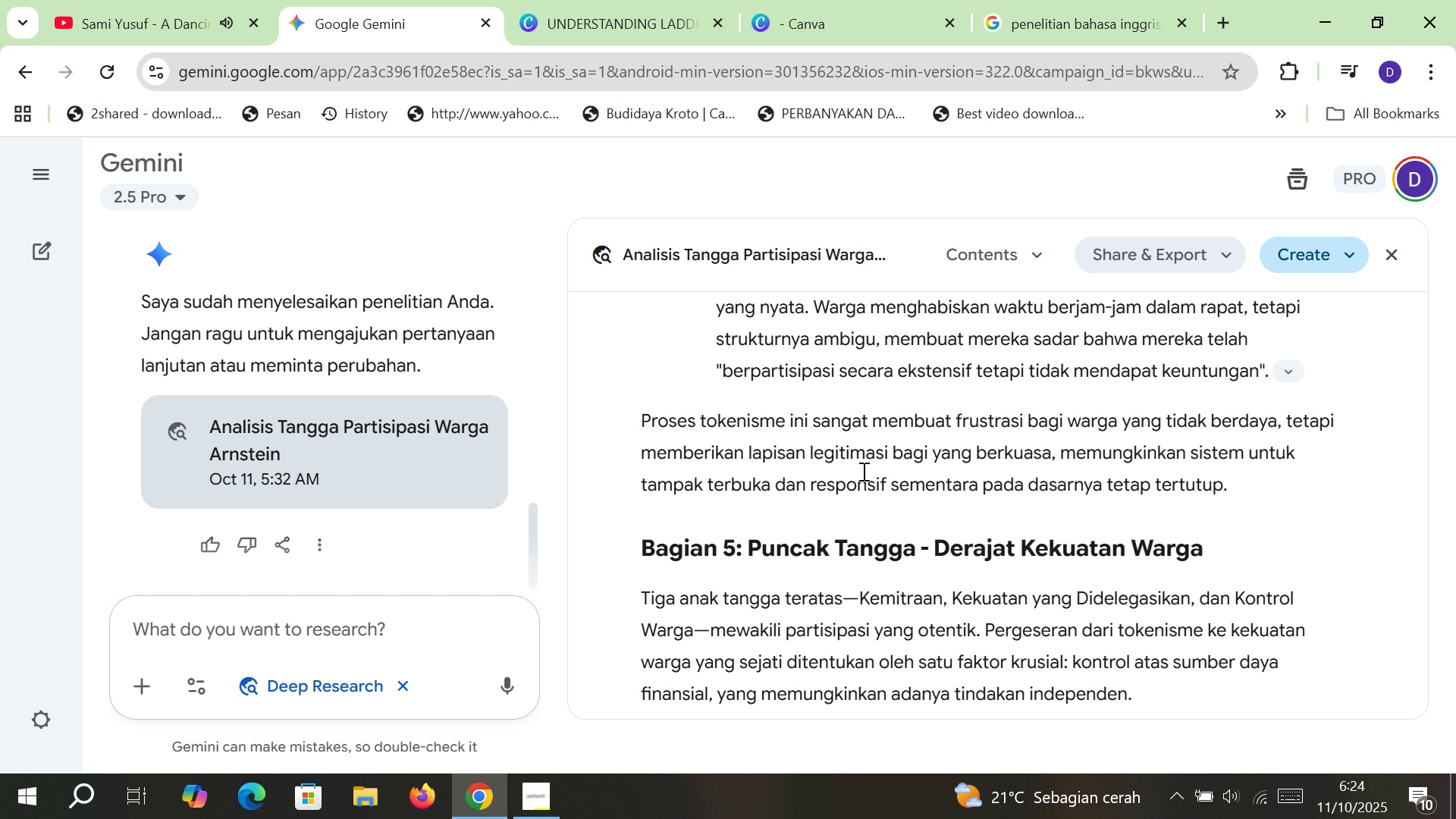 
left_click([613, 0])
 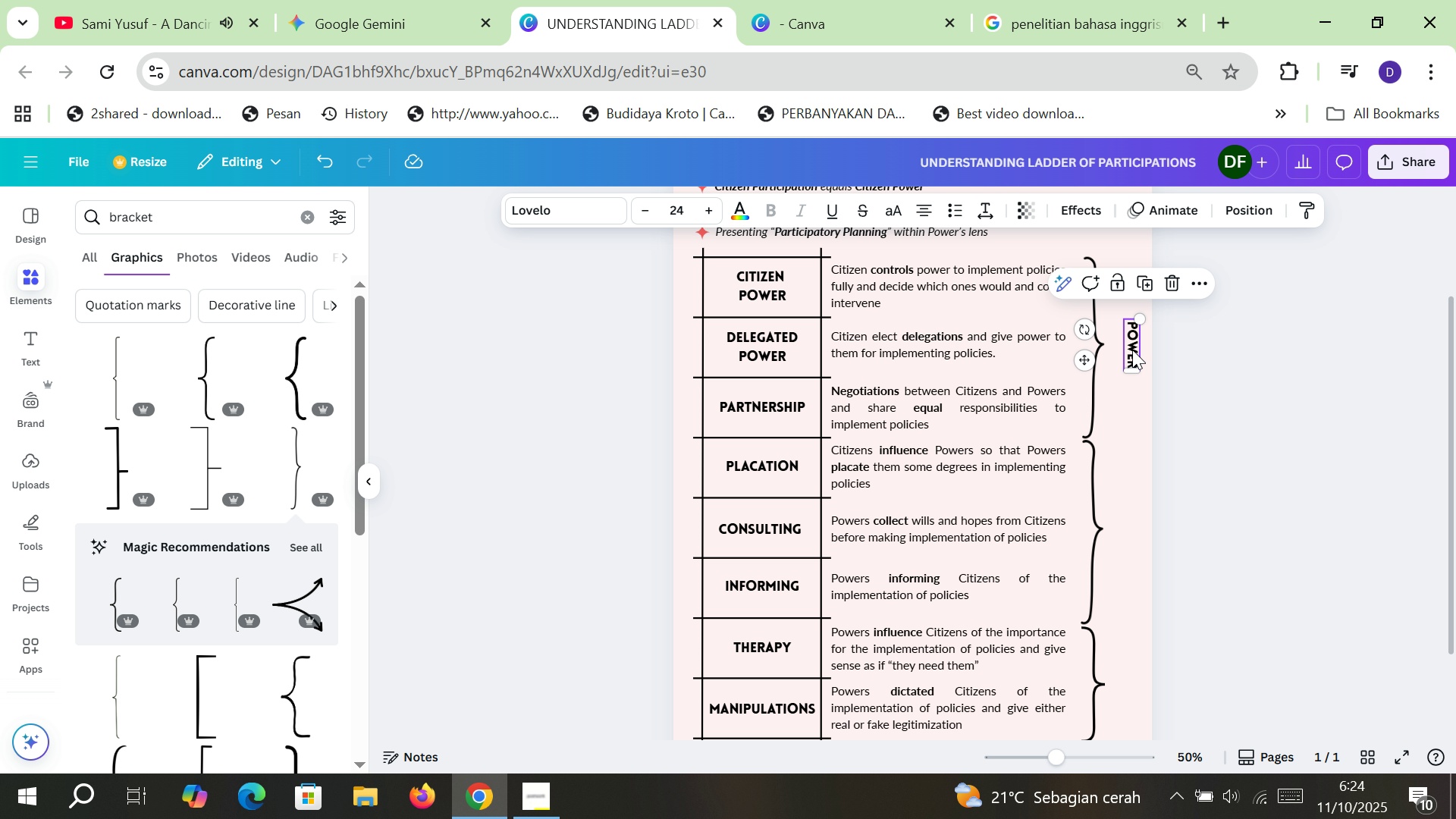 
double_click([1131, 349])
 